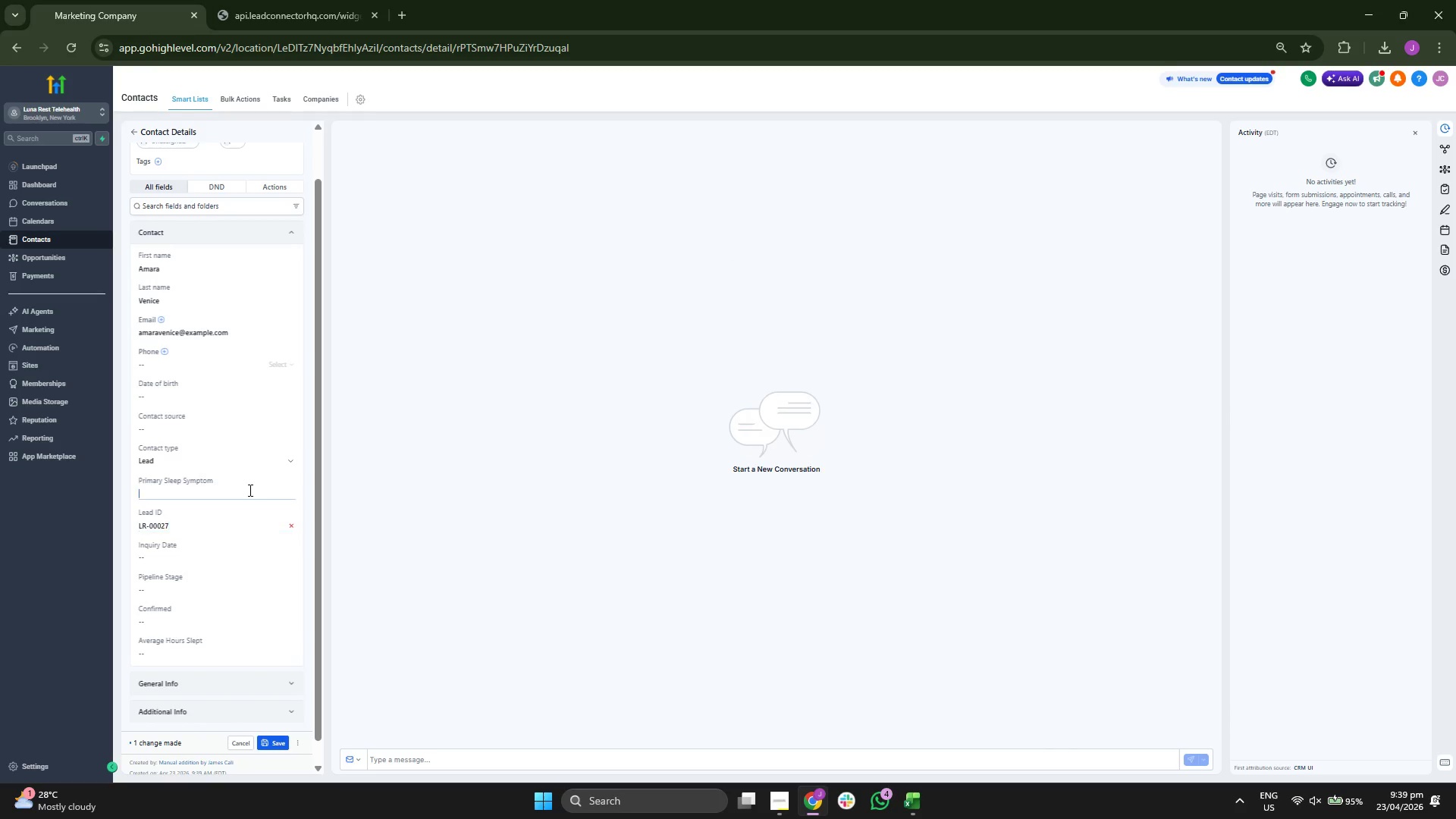 
key(Control+ControlLeft)
 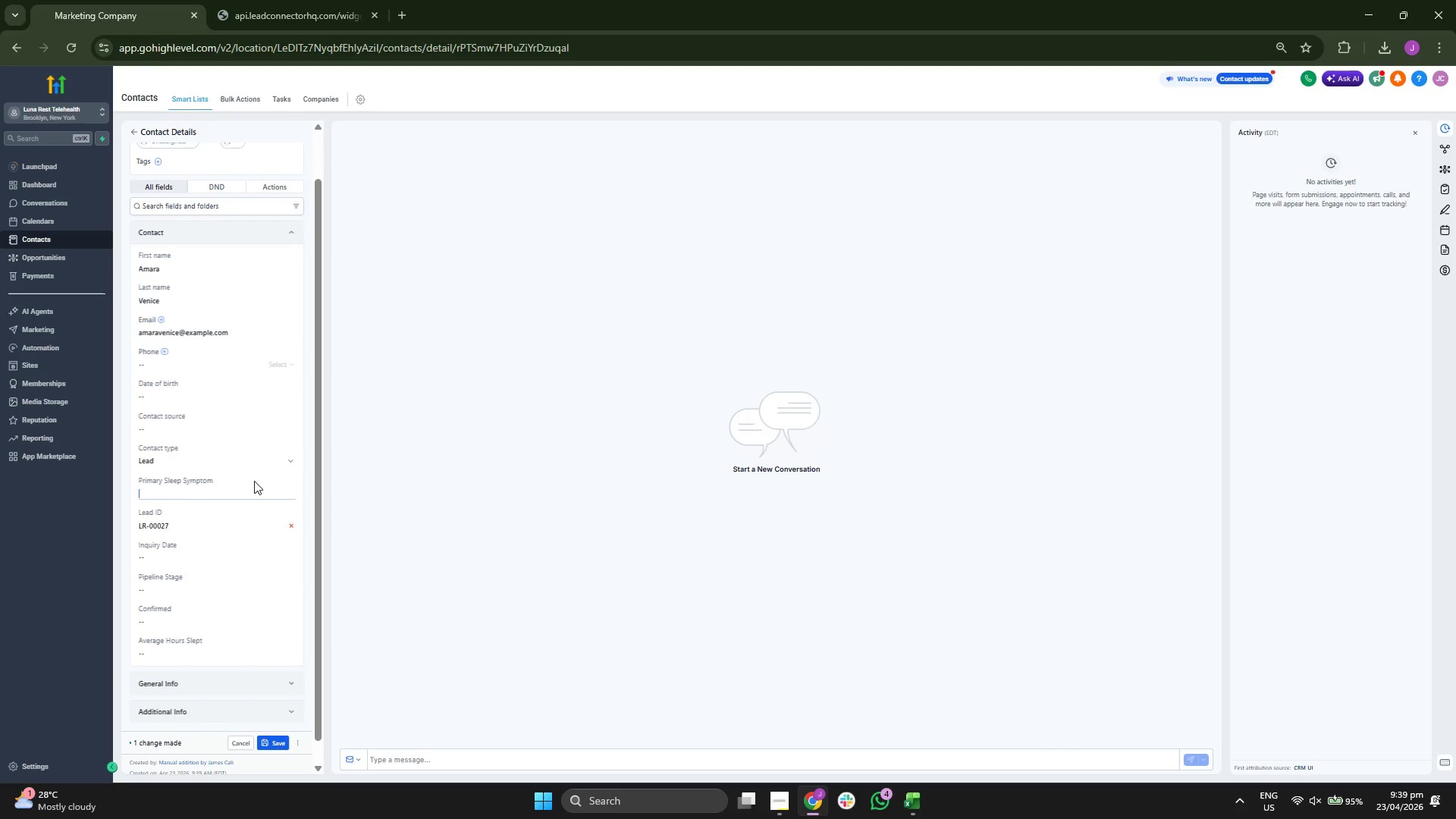 
key(Control+V)
 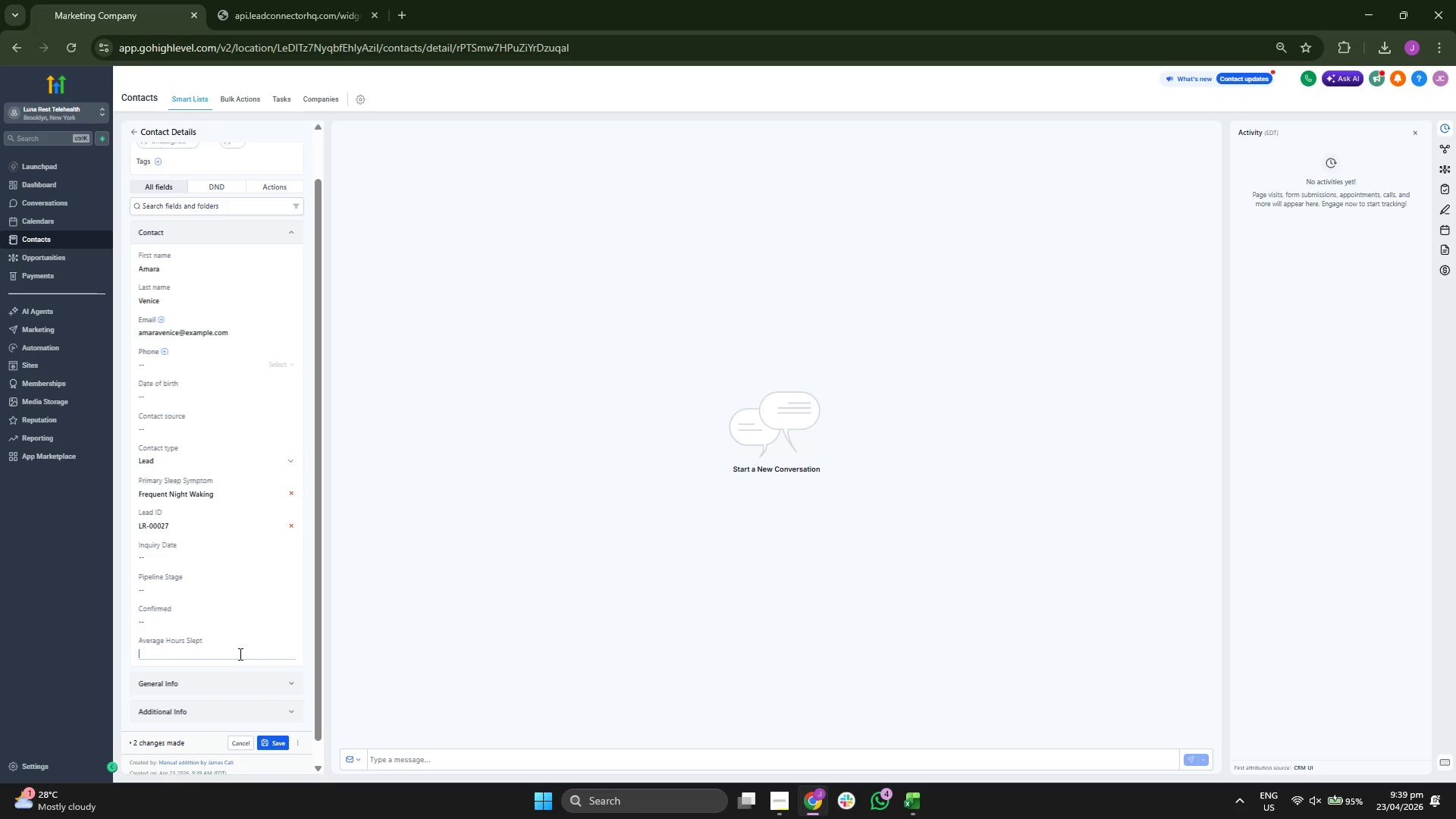 
key(5)
 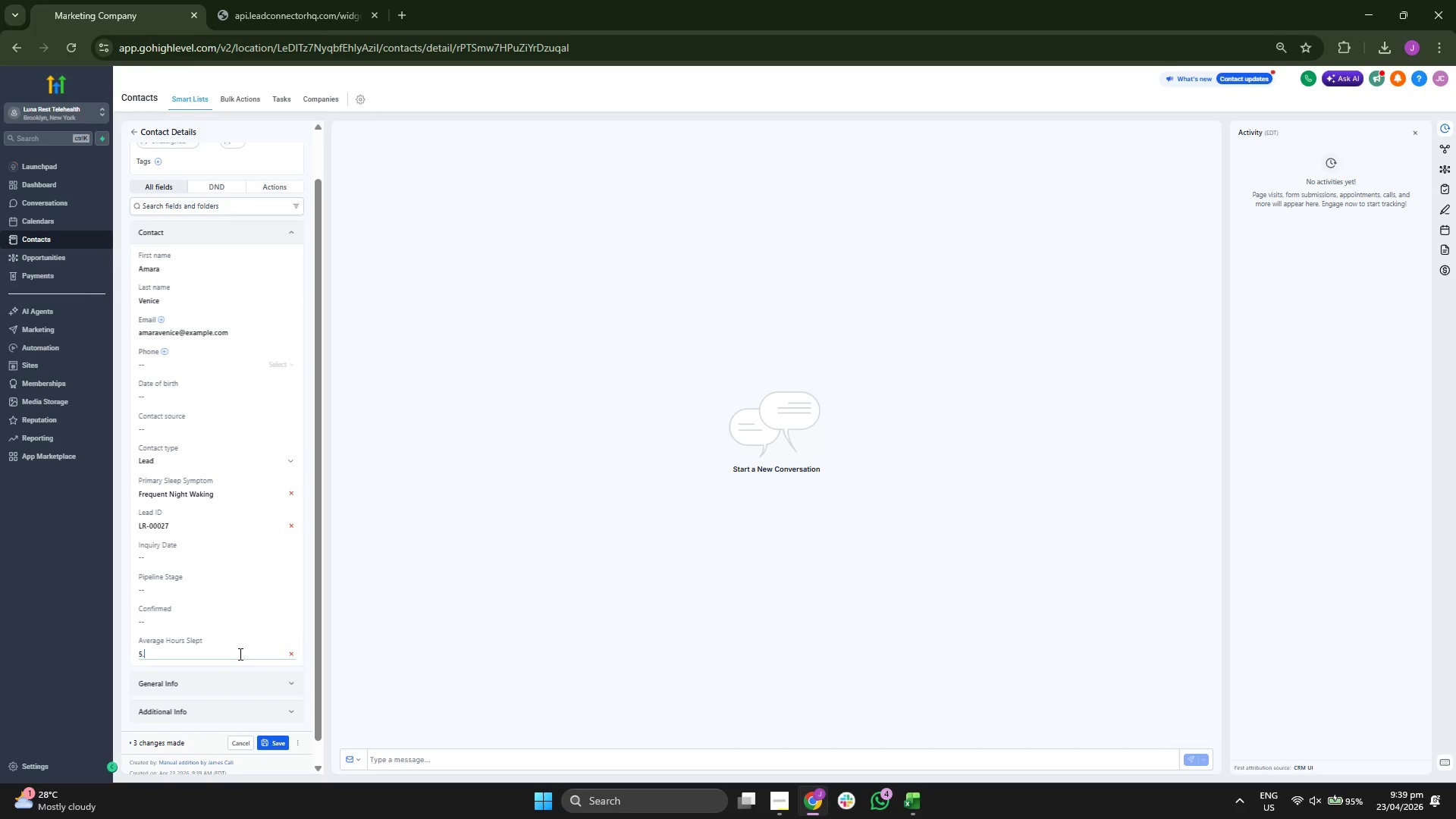 
key(Period)
 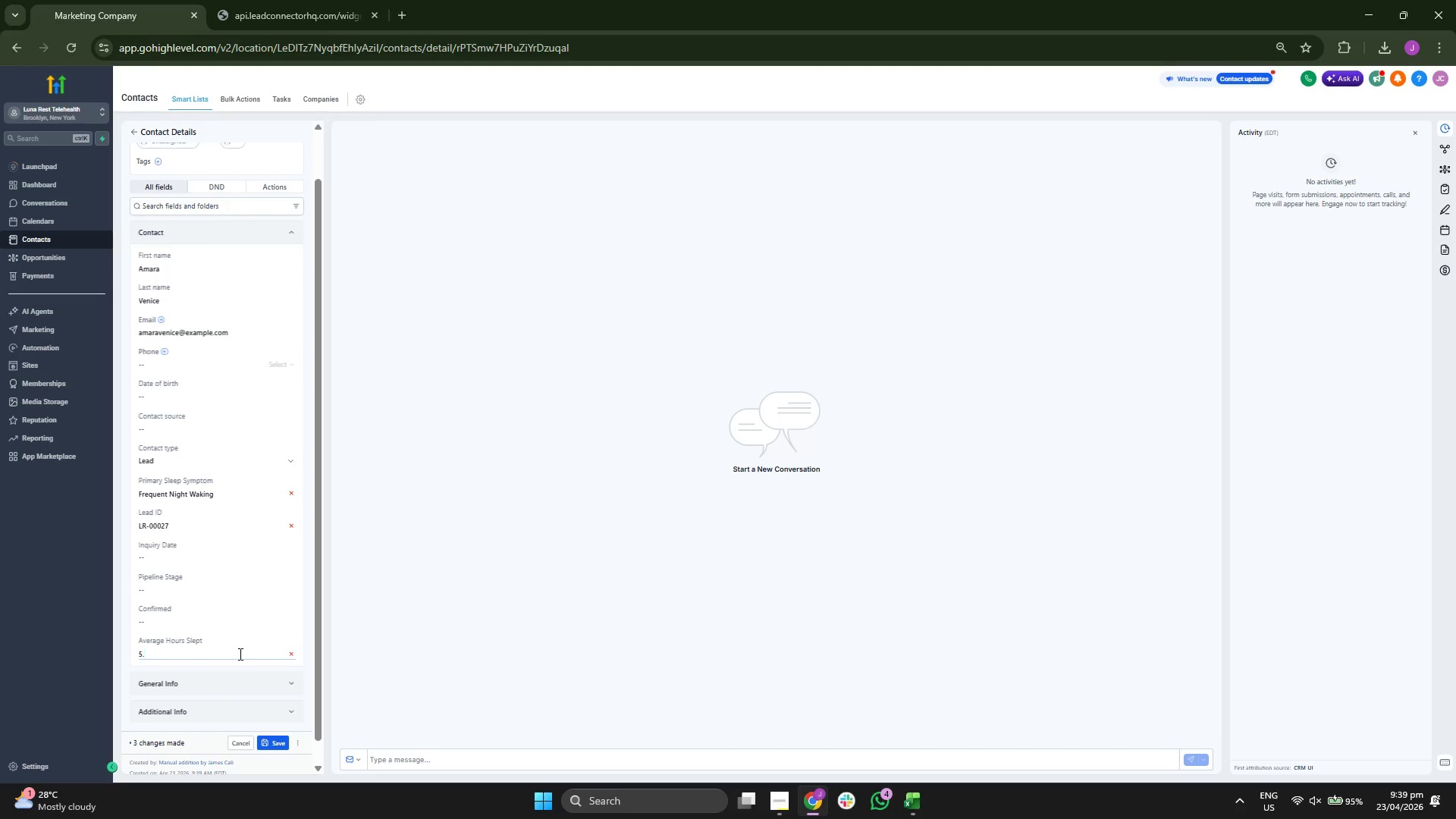 
key(7)
 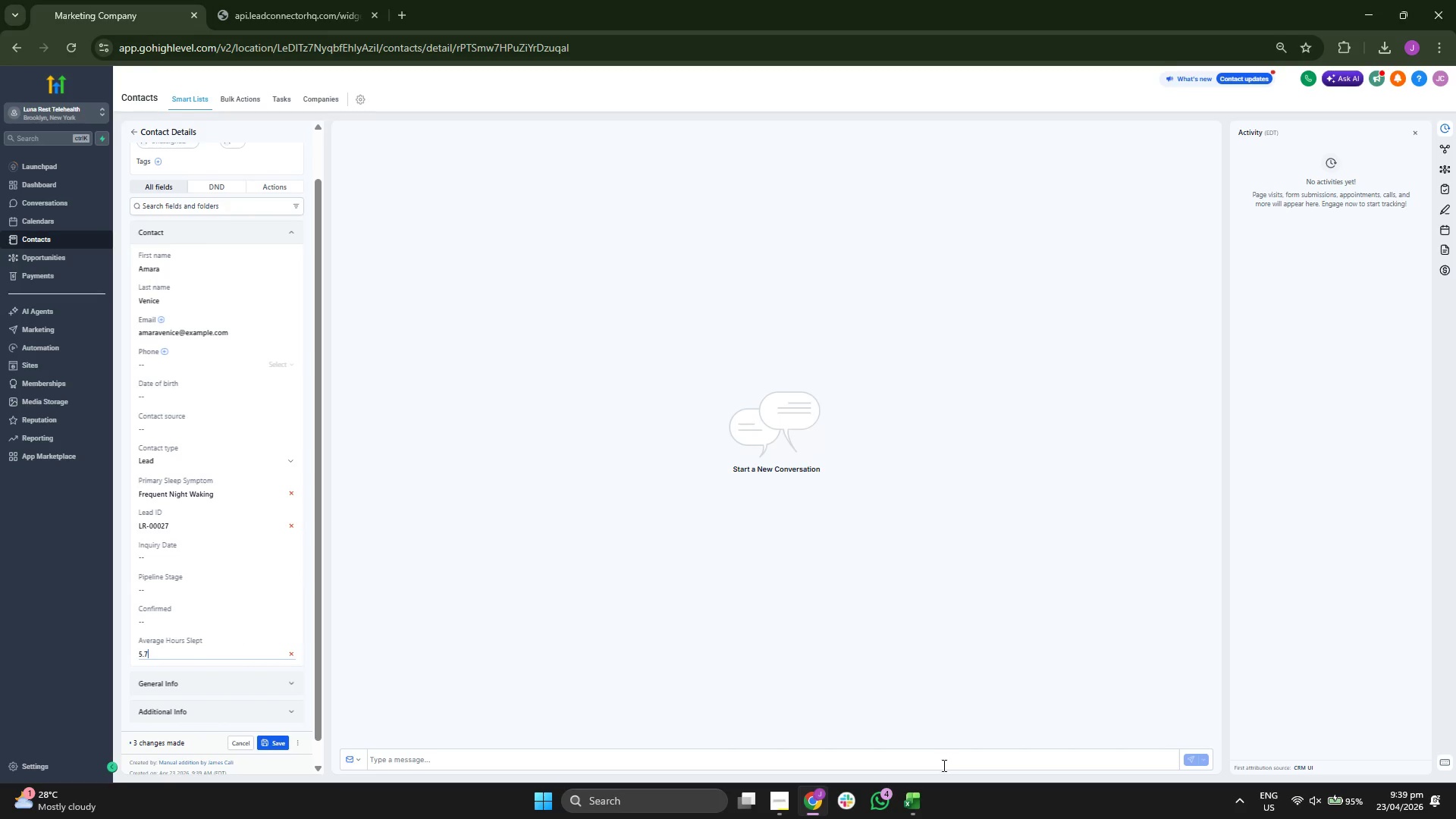 
left_click([907, 794])
 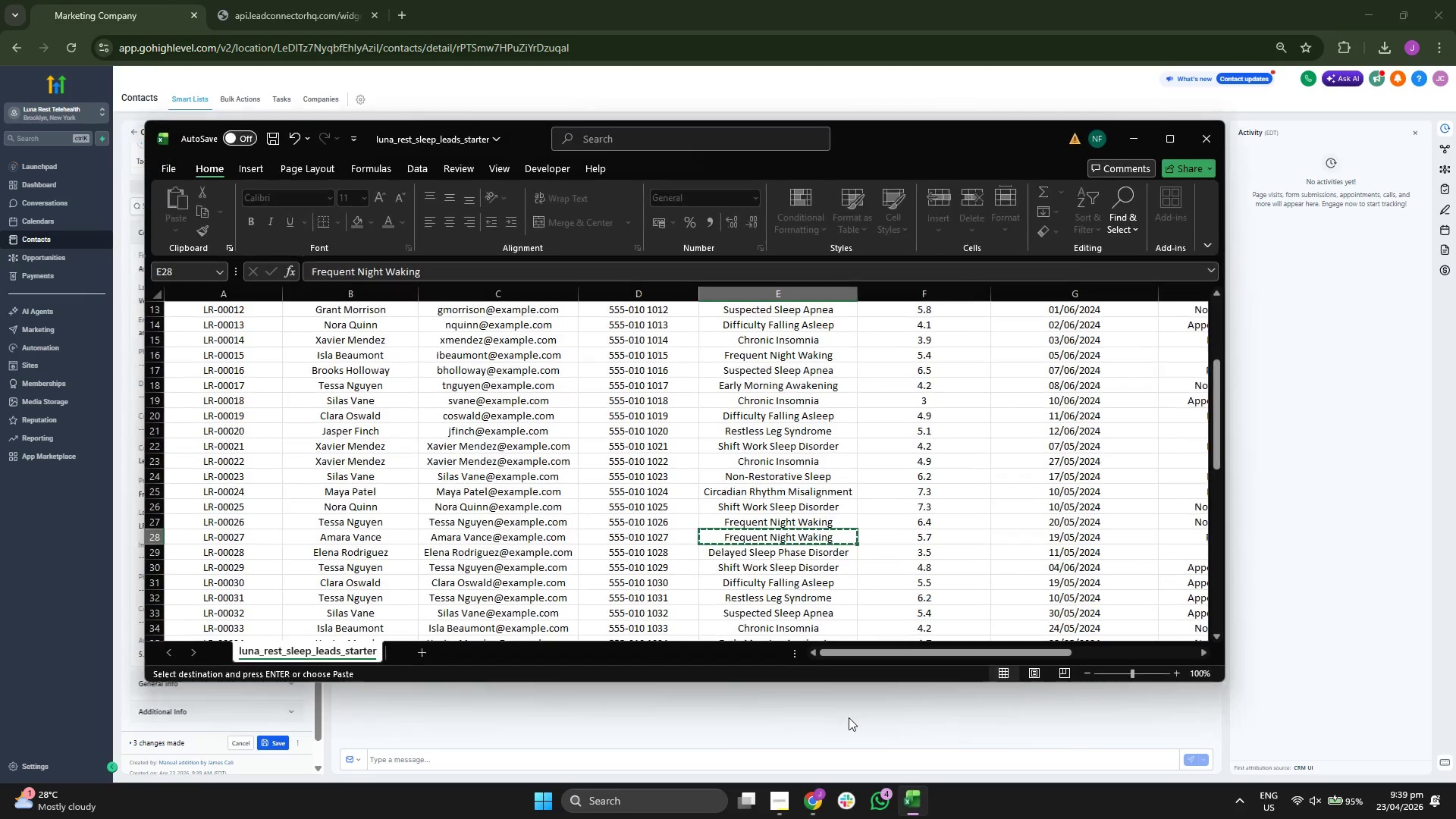 
key(ArrowRight)
 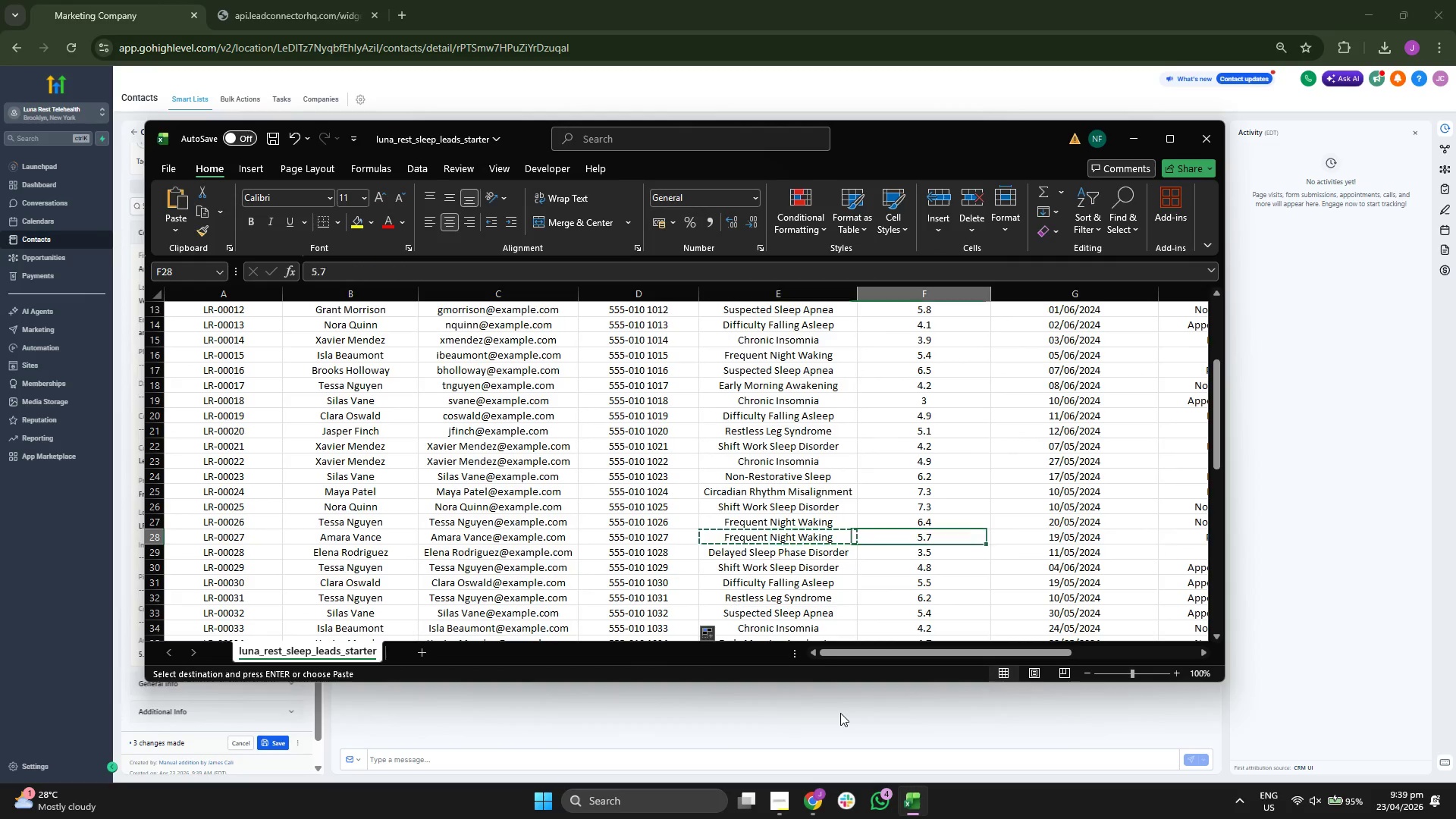 
key(ArrowRight)
 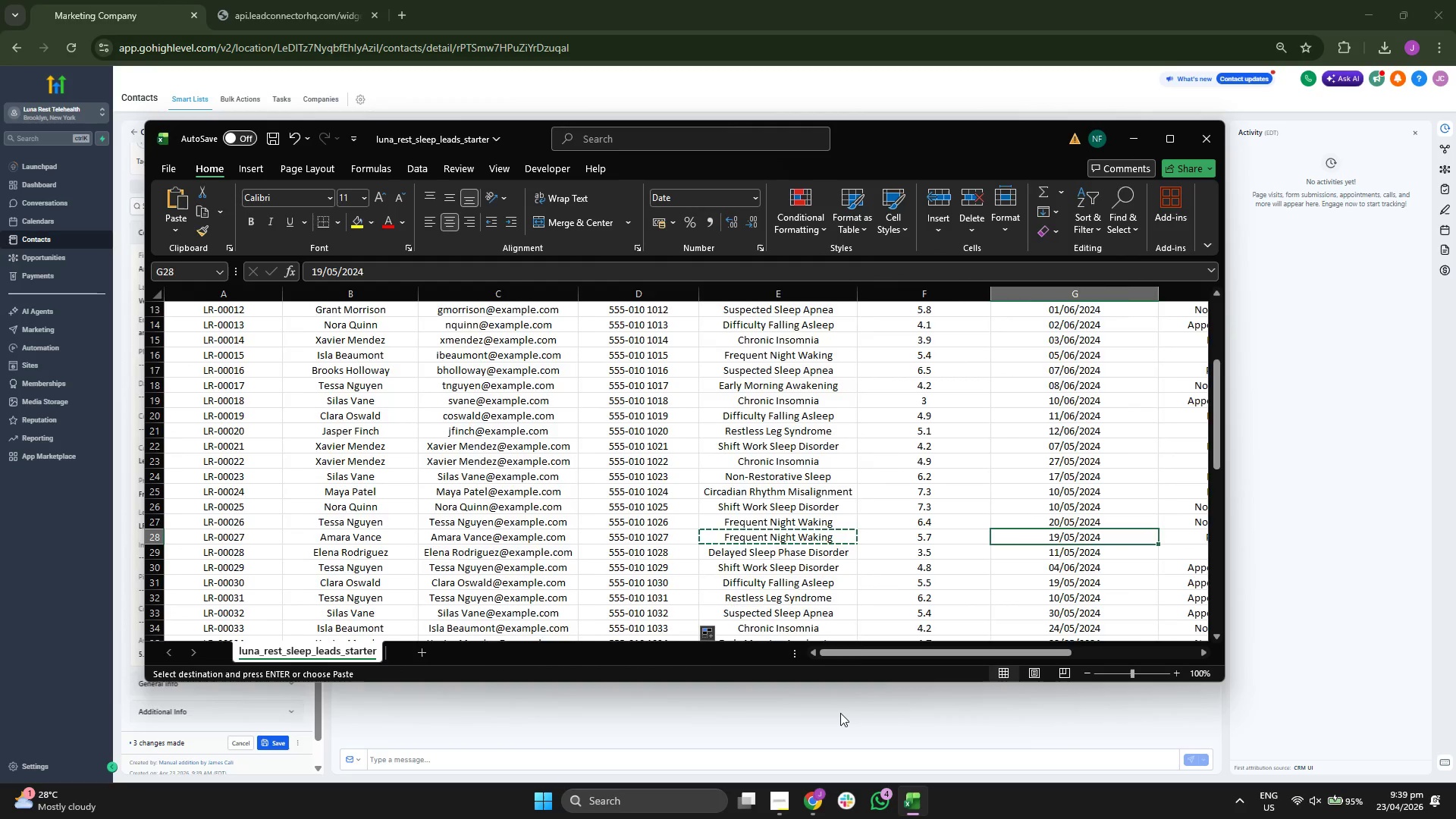 
key(ArrowRight)
 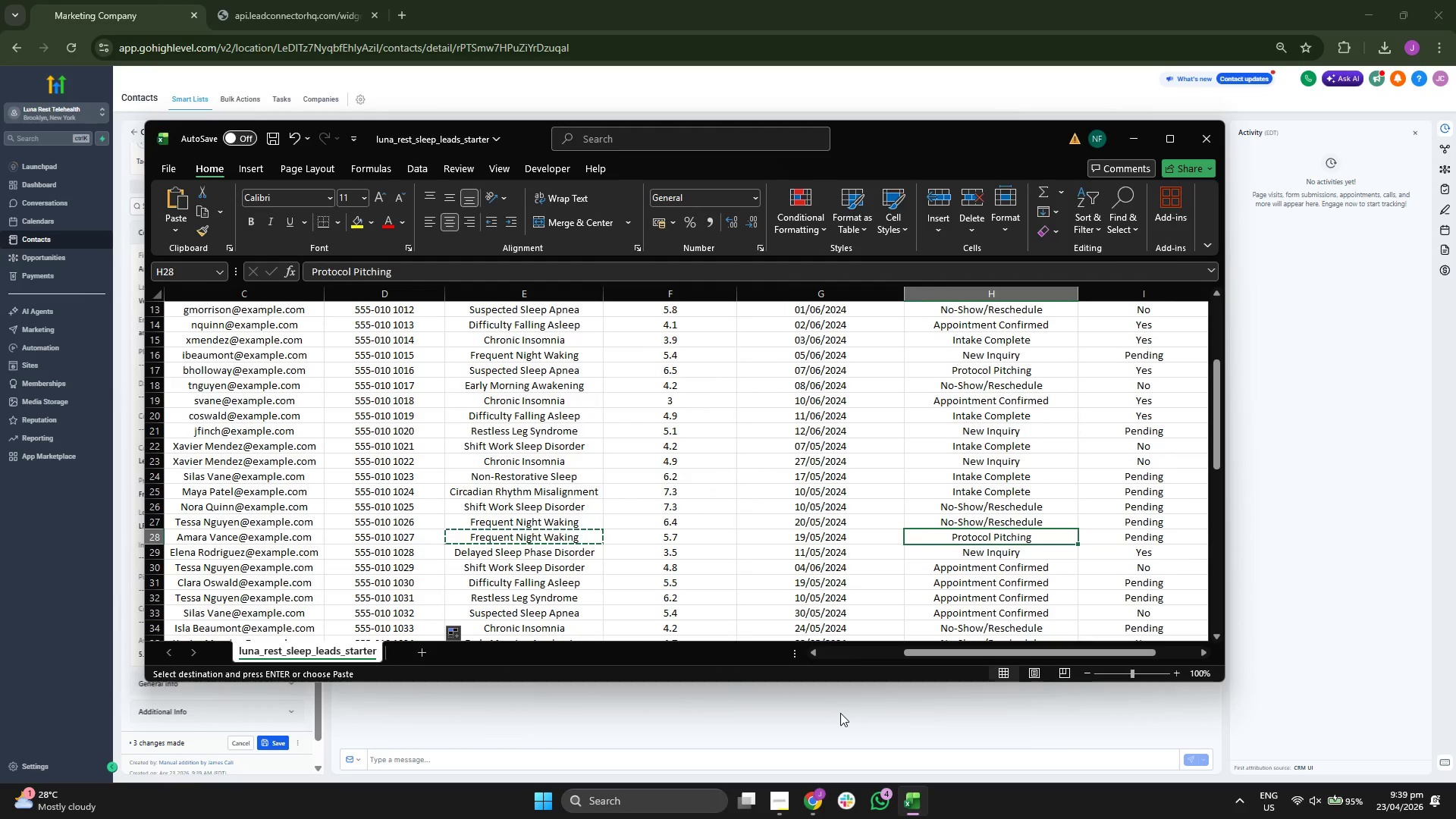 
key(ArrowLeft)
 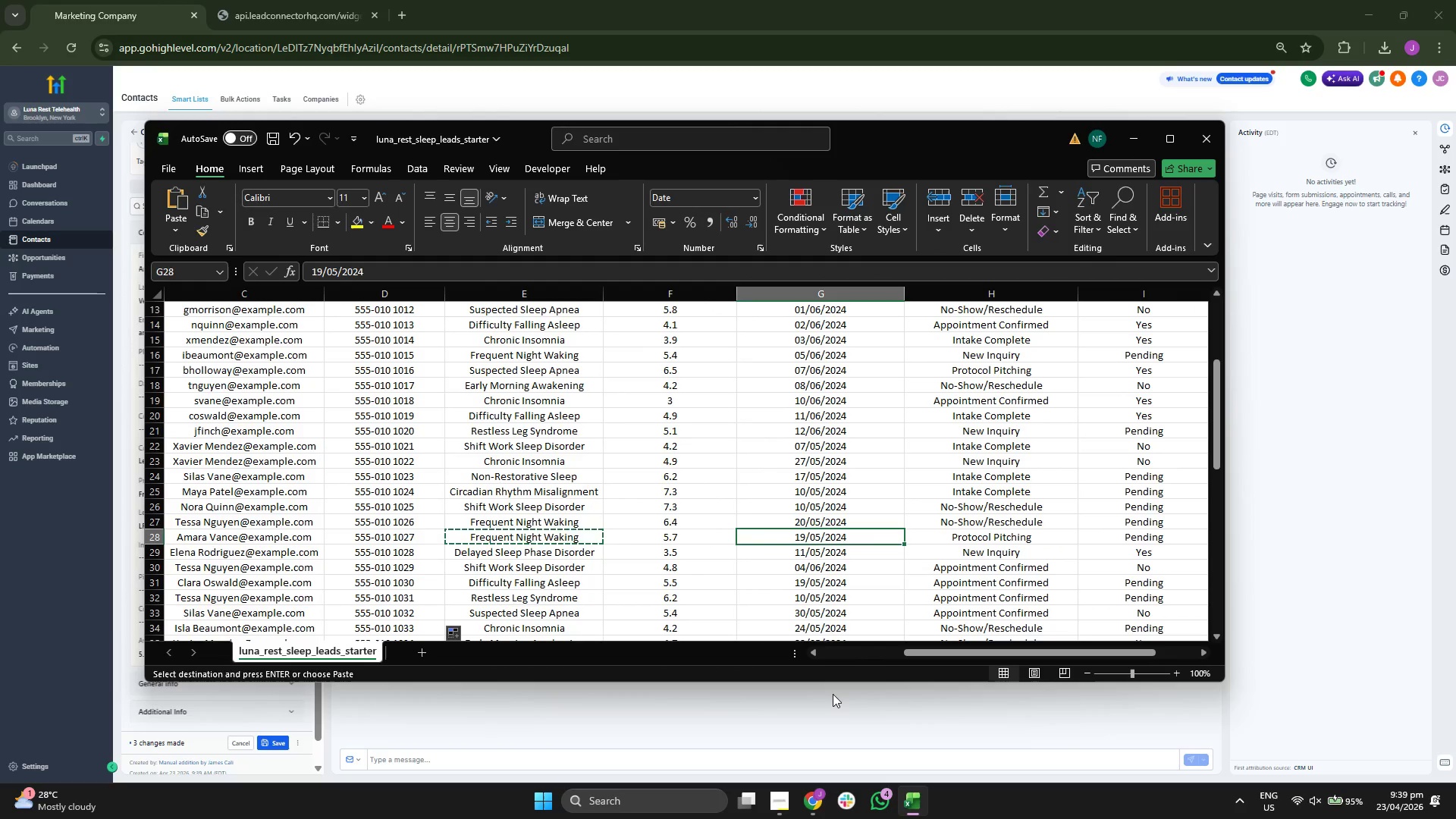 
key(Control+ControlLeft)
 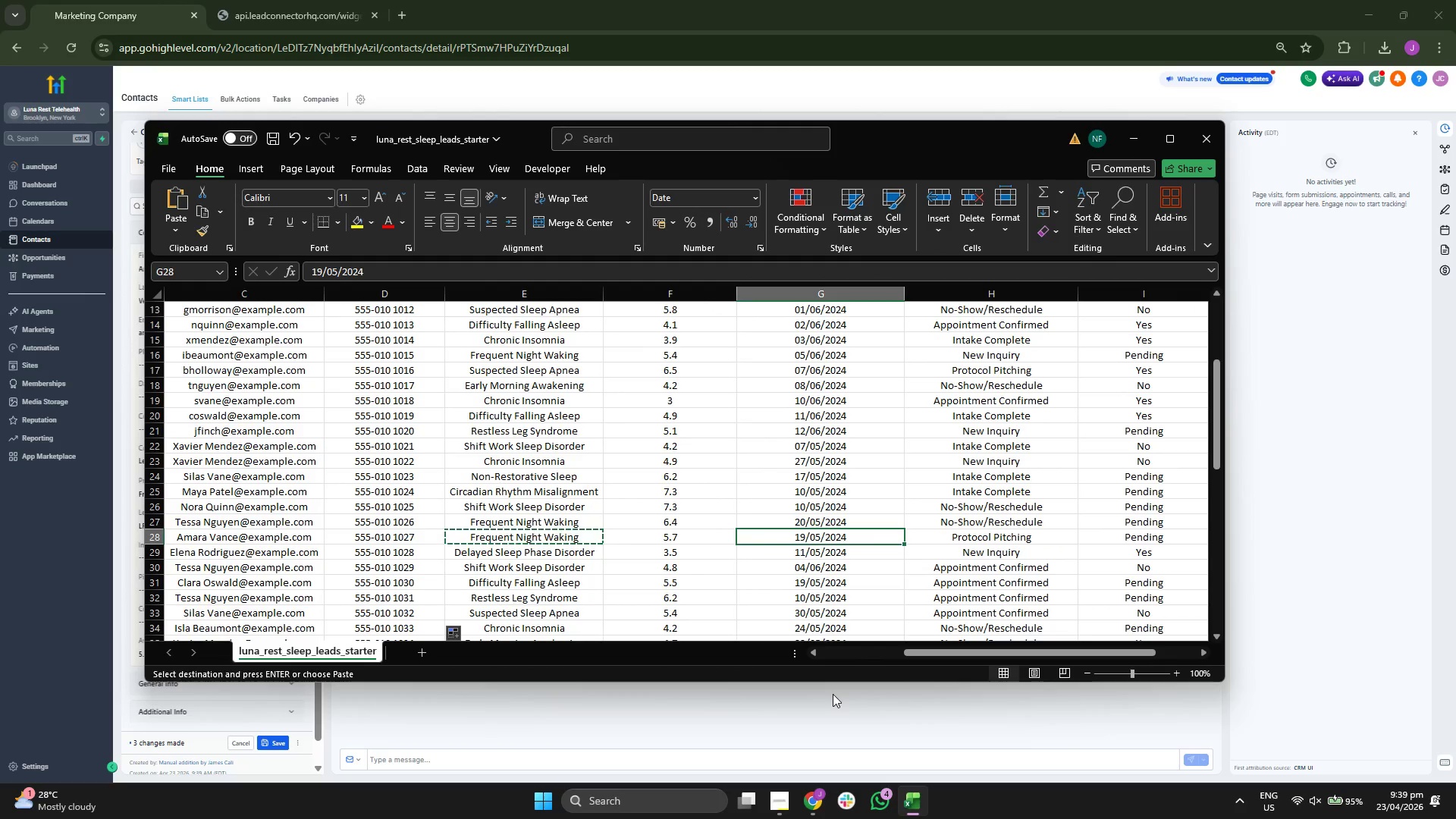 
key(Control+C)
 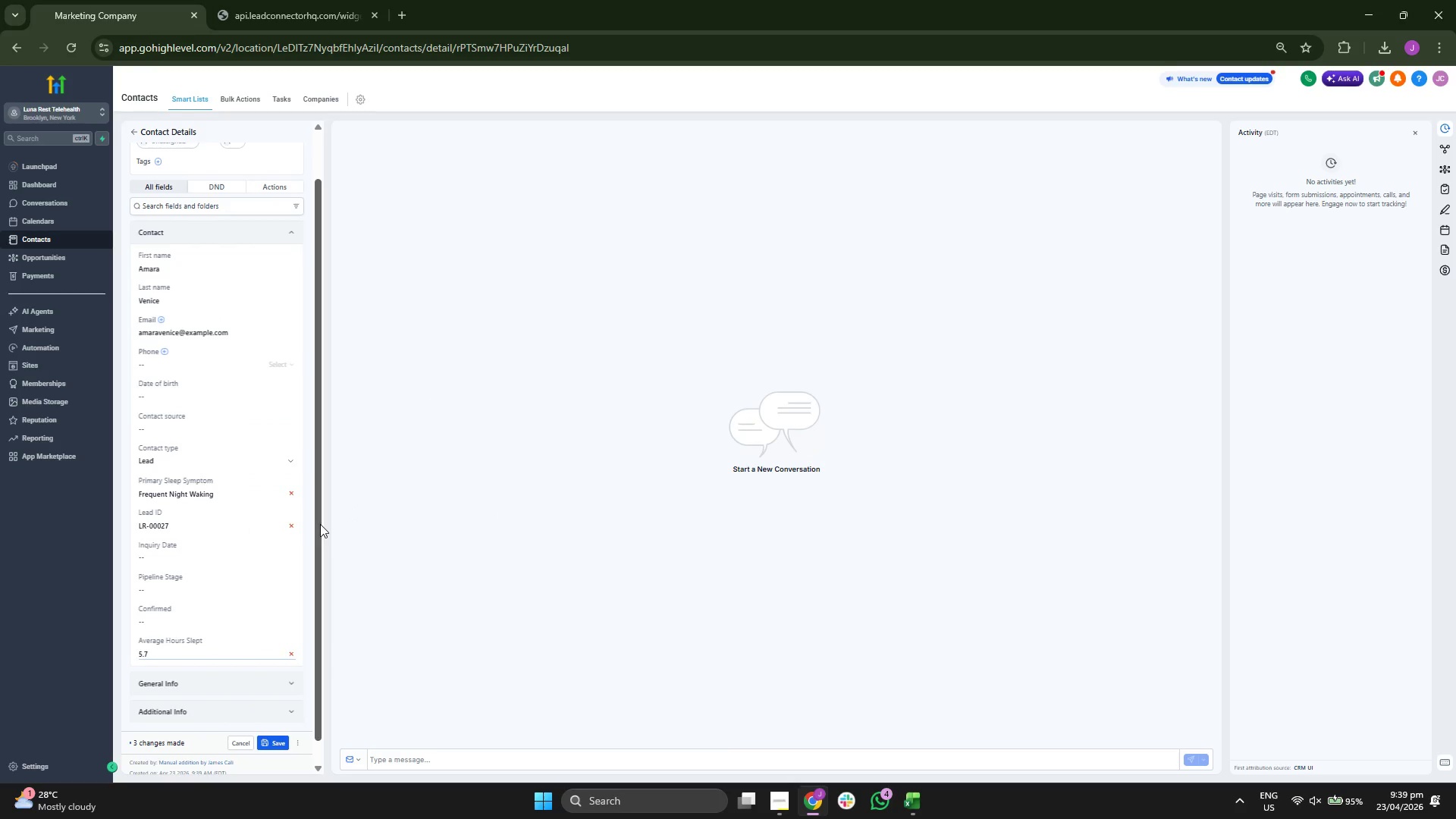 
left_click([221, 560])
 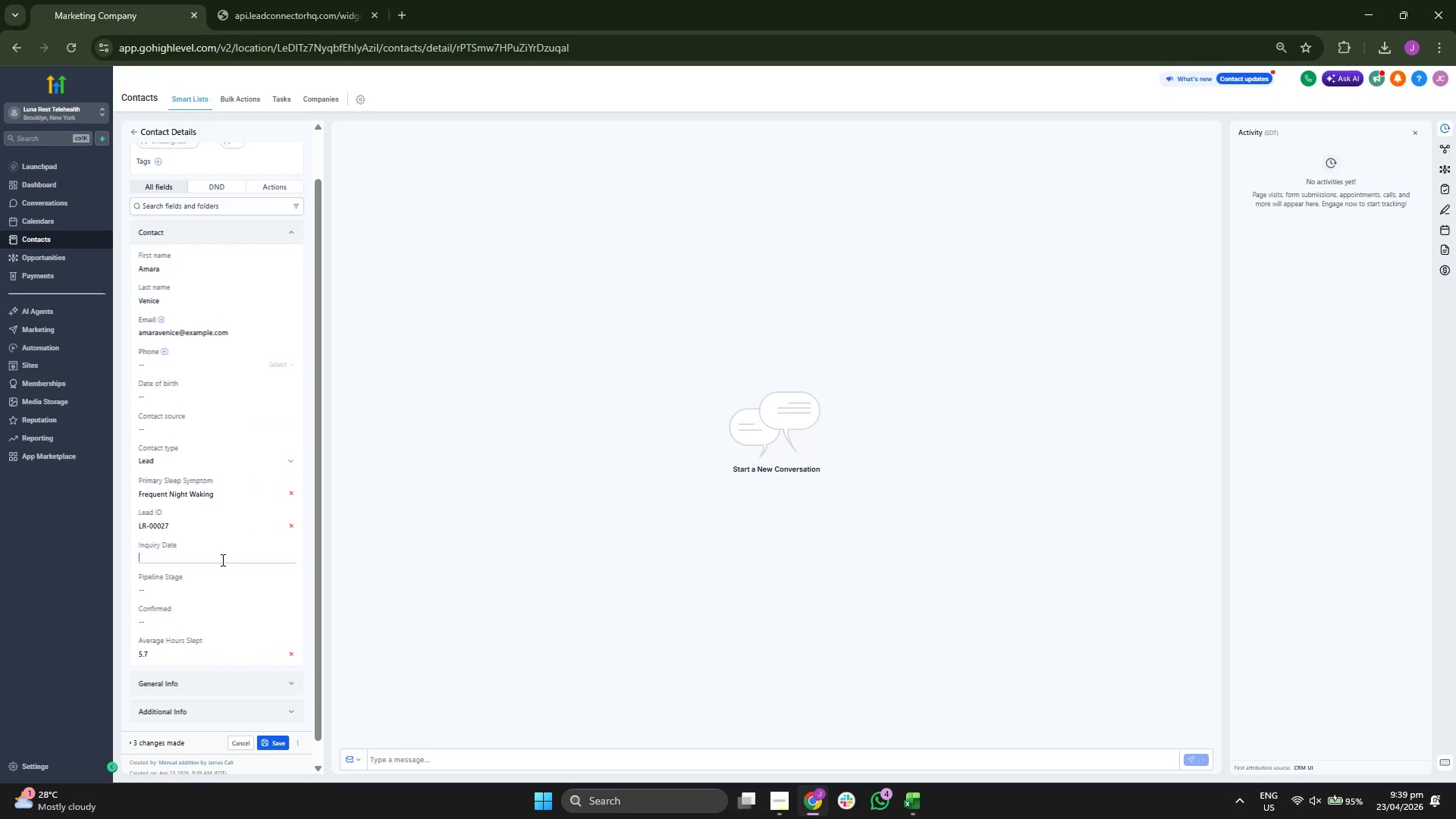 
key(Control+ControlLeft)
 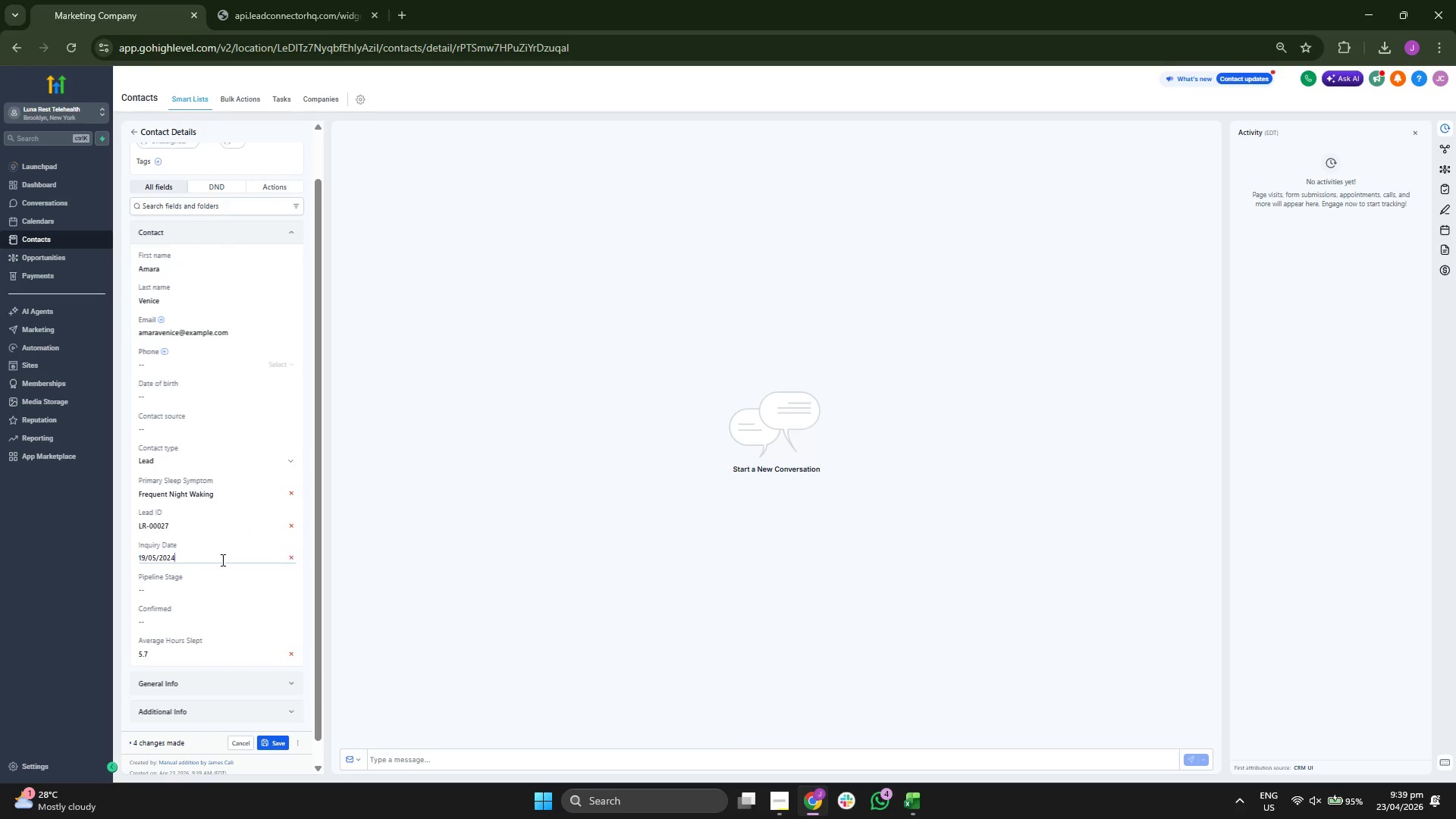 
key(Control+V)
 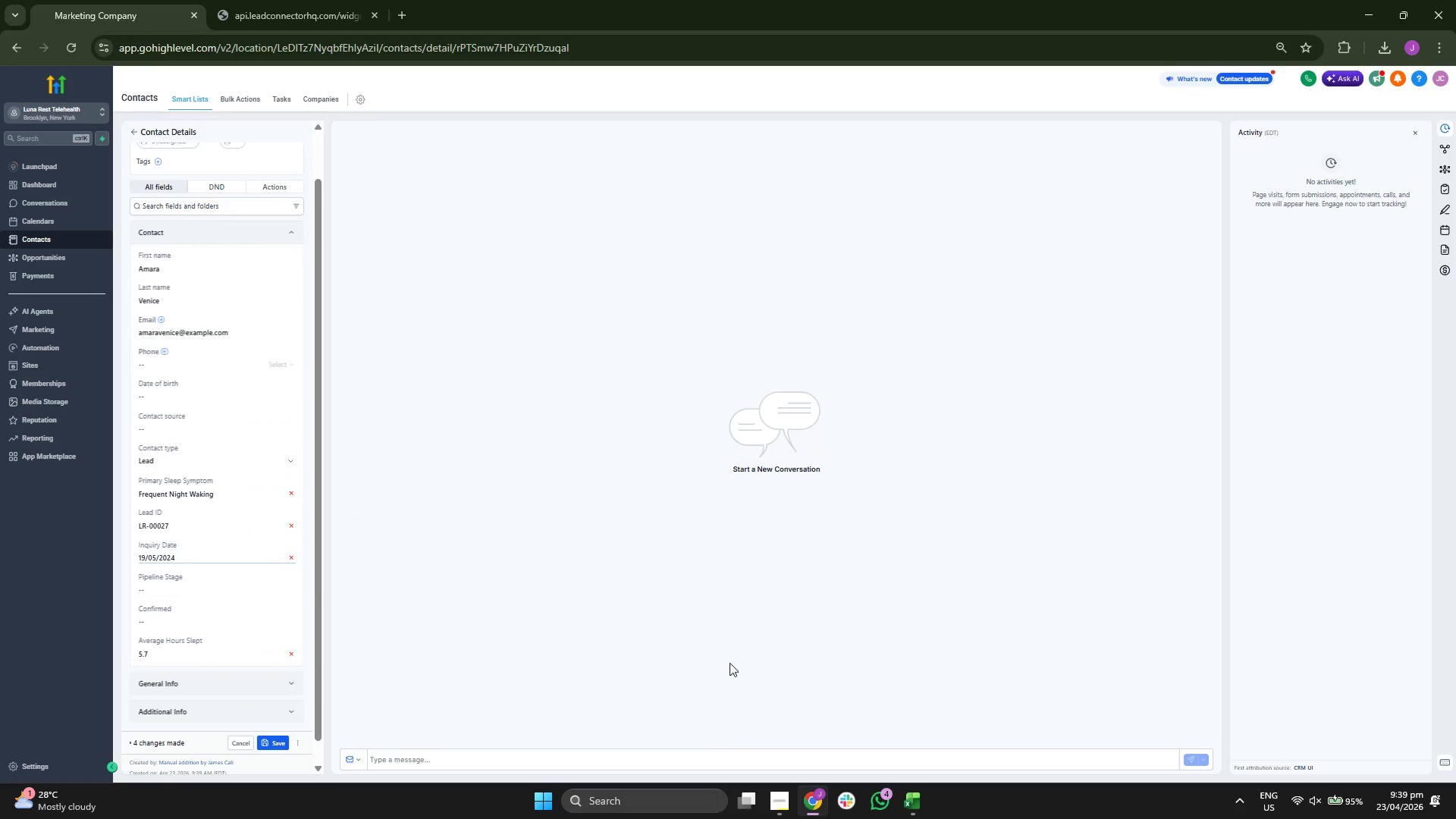 
left_click([912, 796])
 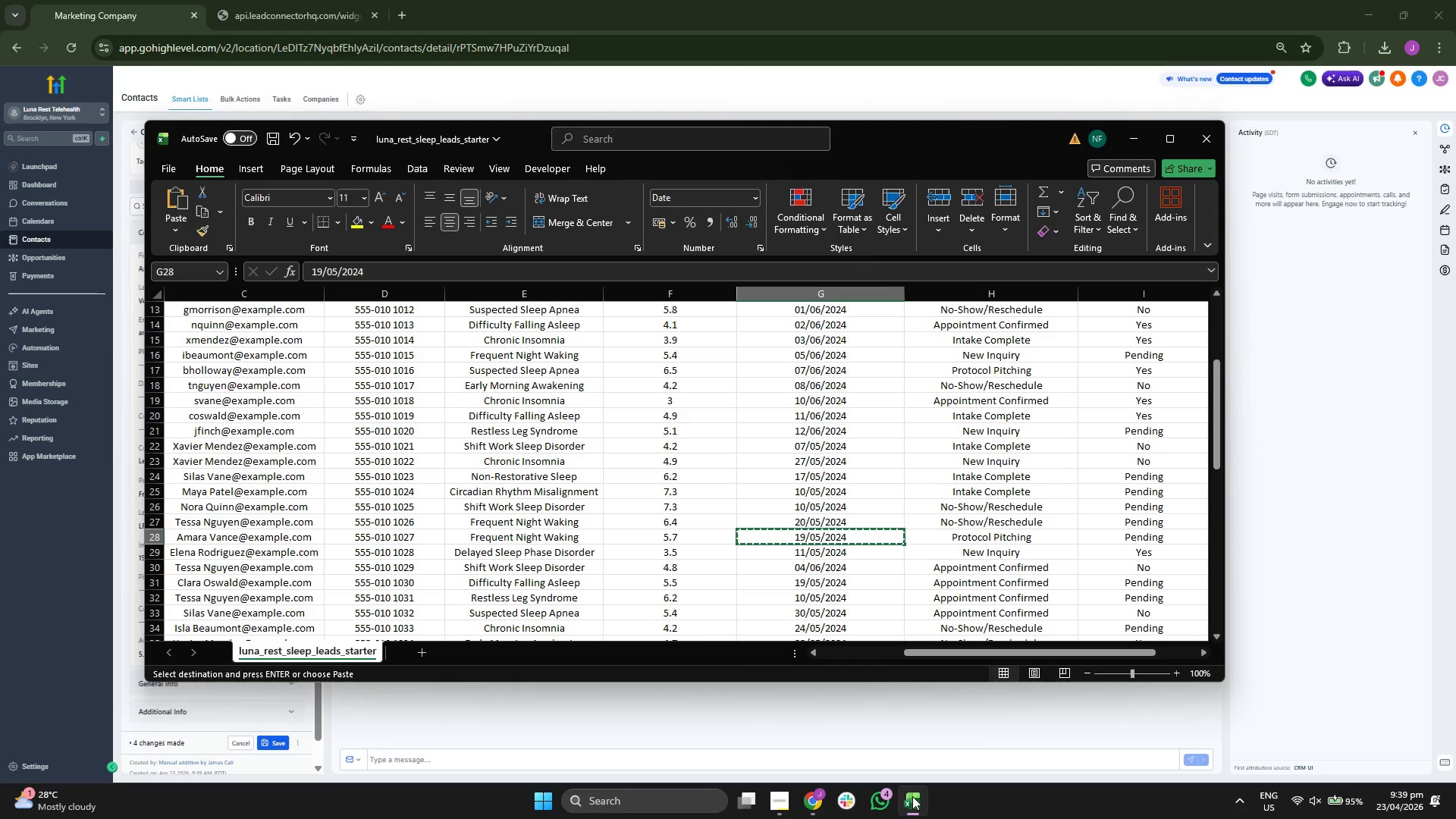 
left_click([912, 796])
 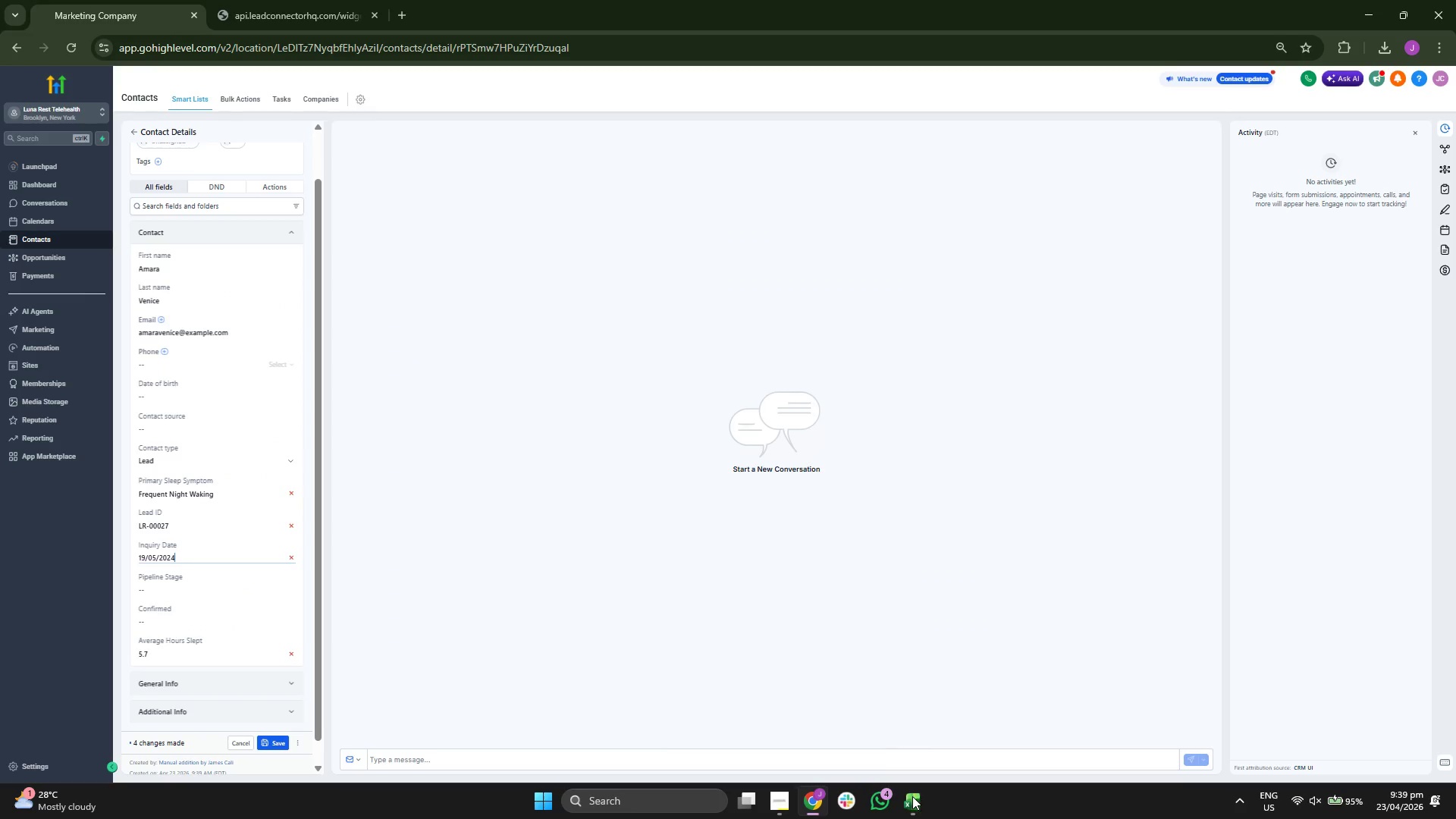 
left_click([908, 797])
 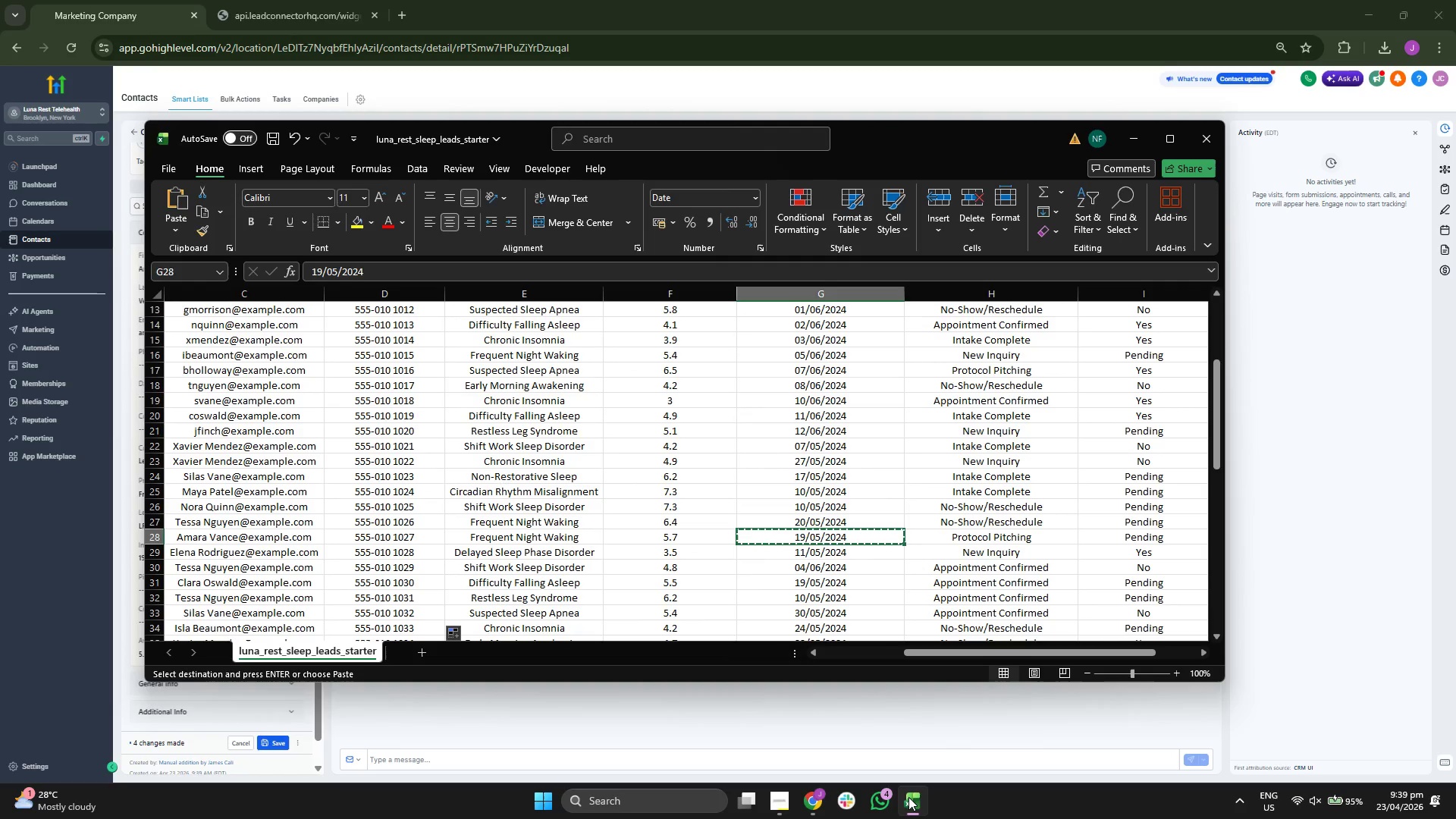 
left_click([908, 797])
 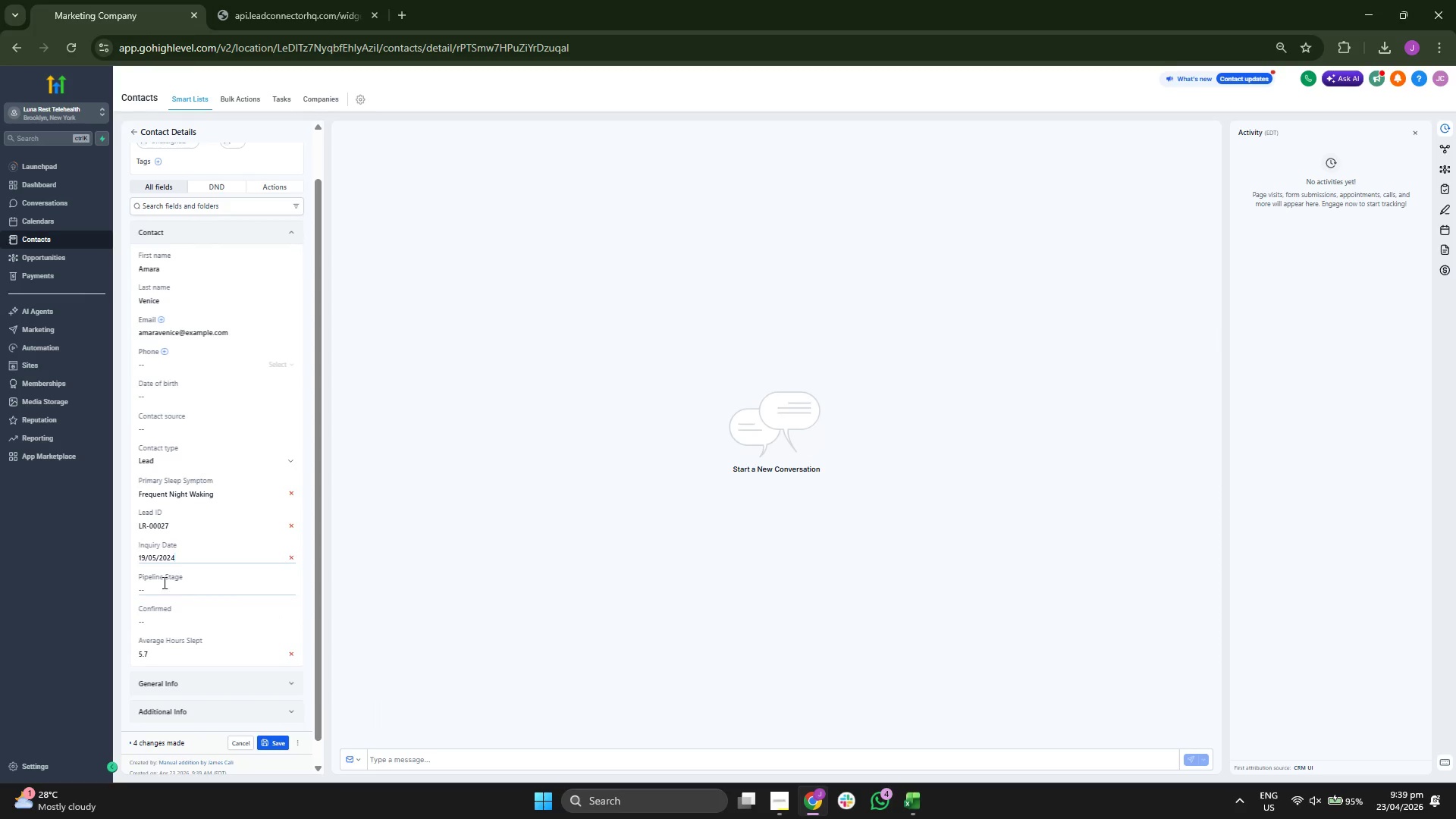 
left_click([173, 590])
 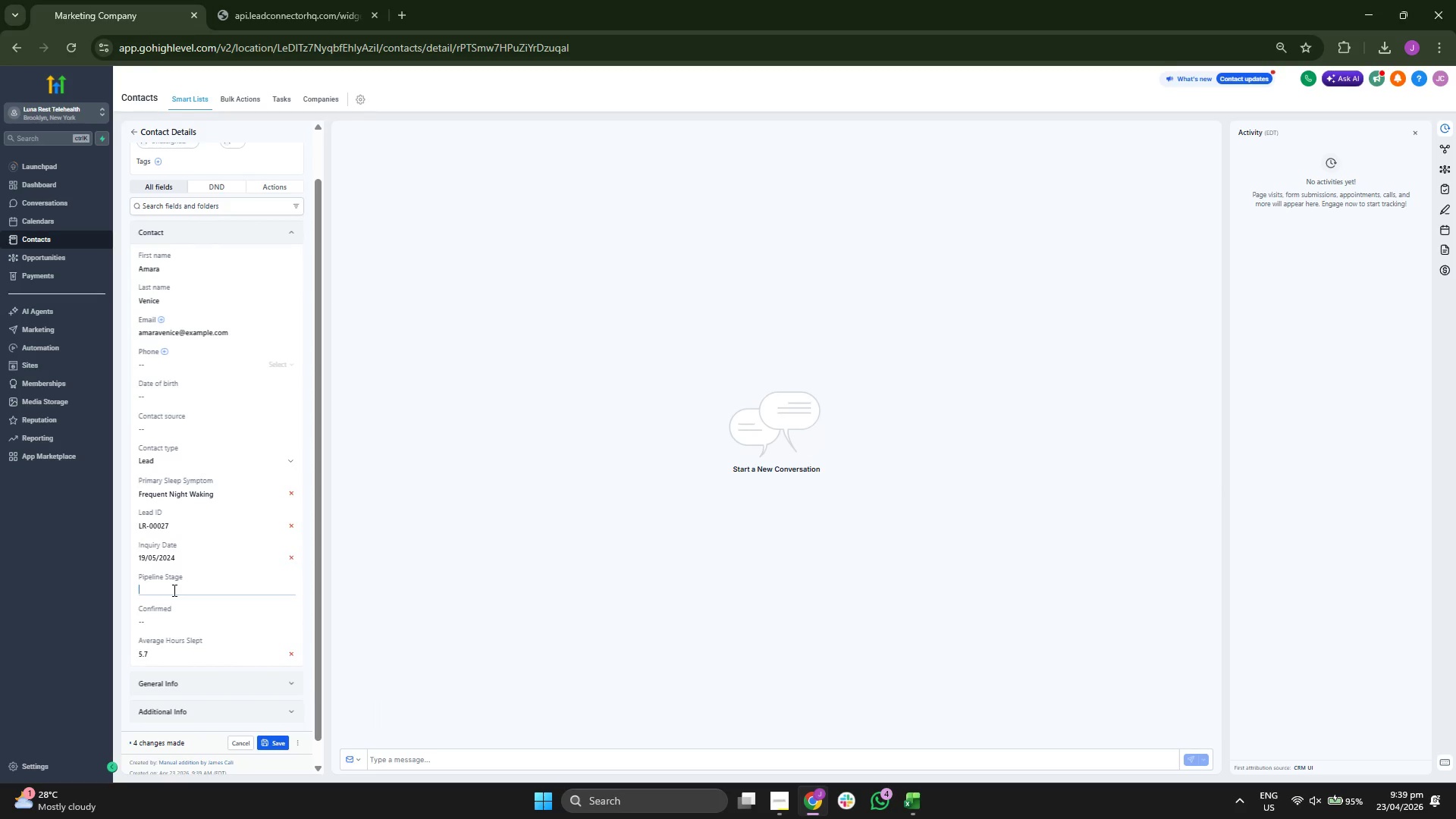 
type(pRO)
key(Backspace)
key(Backspace)
key(Backspace)
type(Protocol Pitching)
key(Tab)
type(Pne)
key(Backspace)
key(Backspace)
type(ending)
 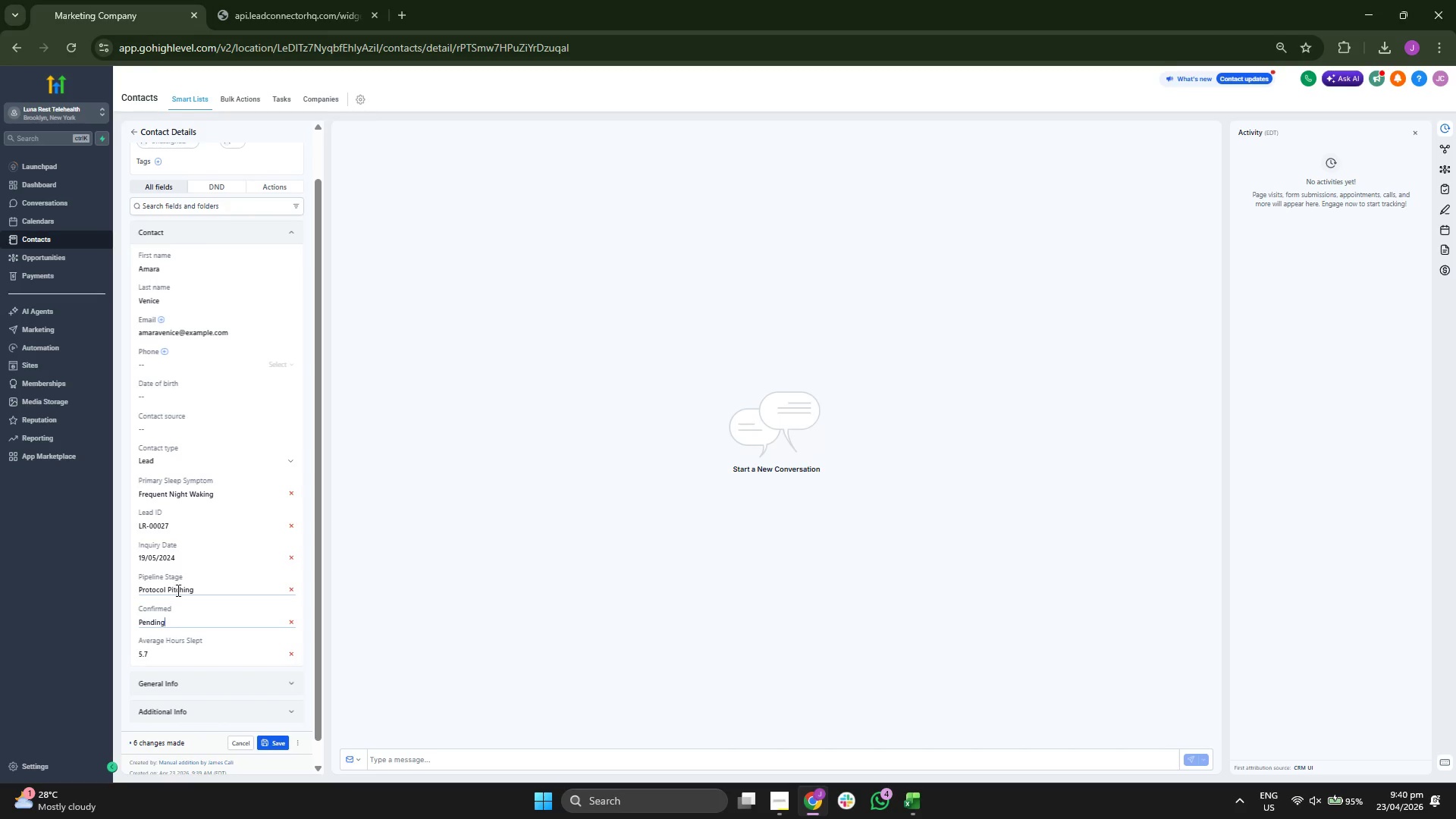 
scroll: coordinate [206, 587], scroll_direction: down, amount: 2.0
 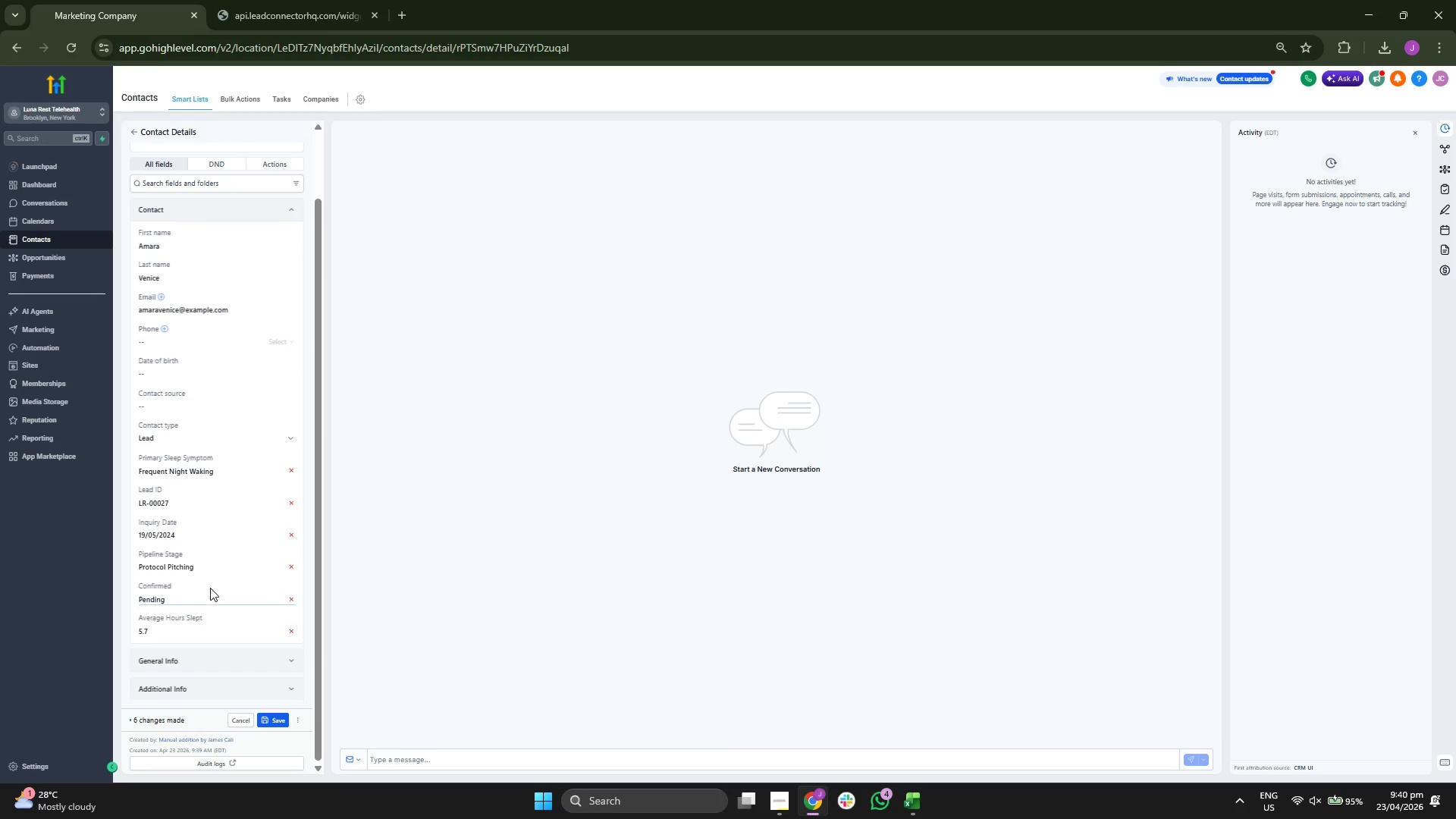 
scroll: coordinate [209, 586], scroll_direction: up, amount: 1.0
 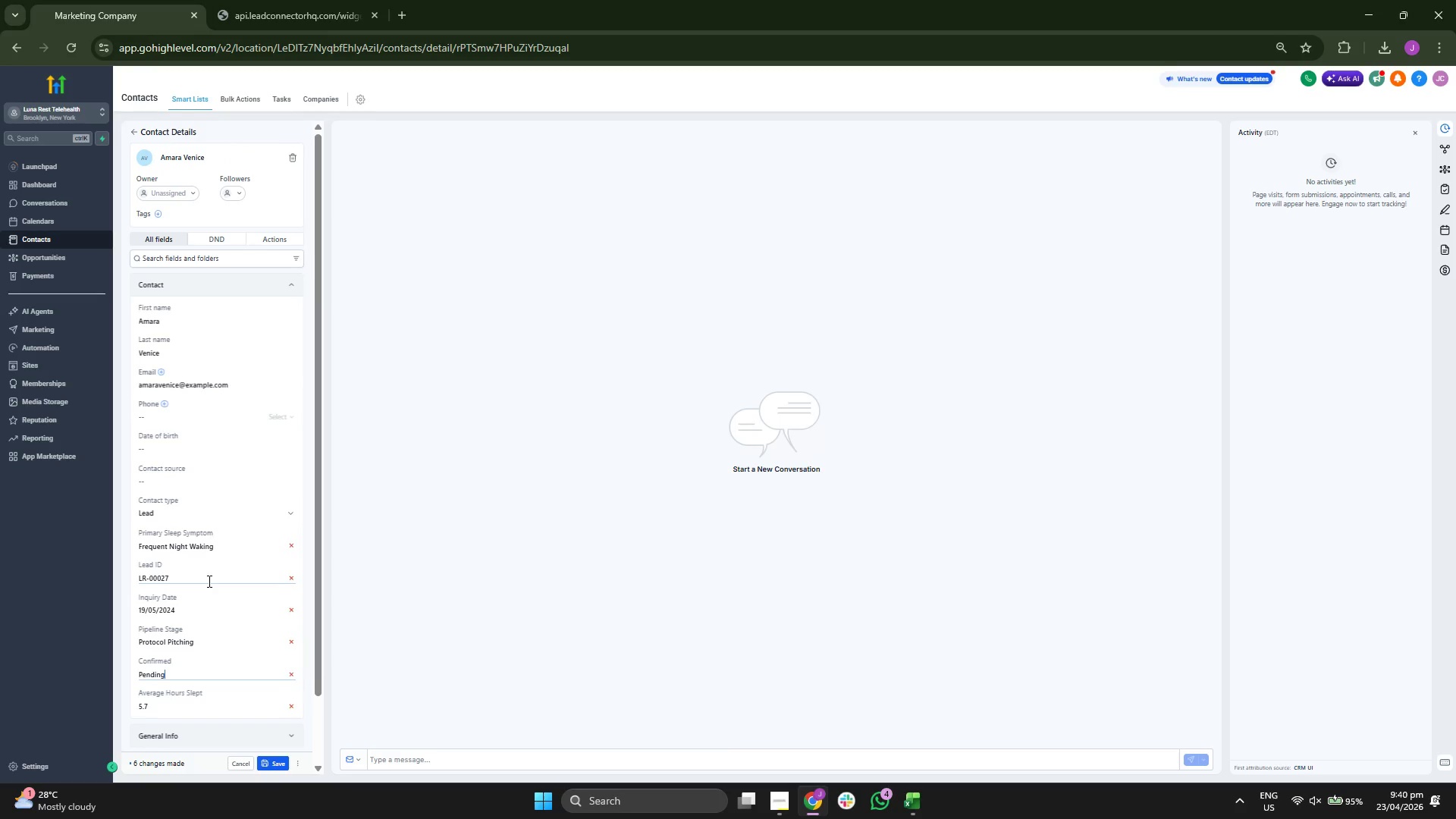 
scroll: coordinate [208, 581], scroll_direction: down, amount: 1.0
 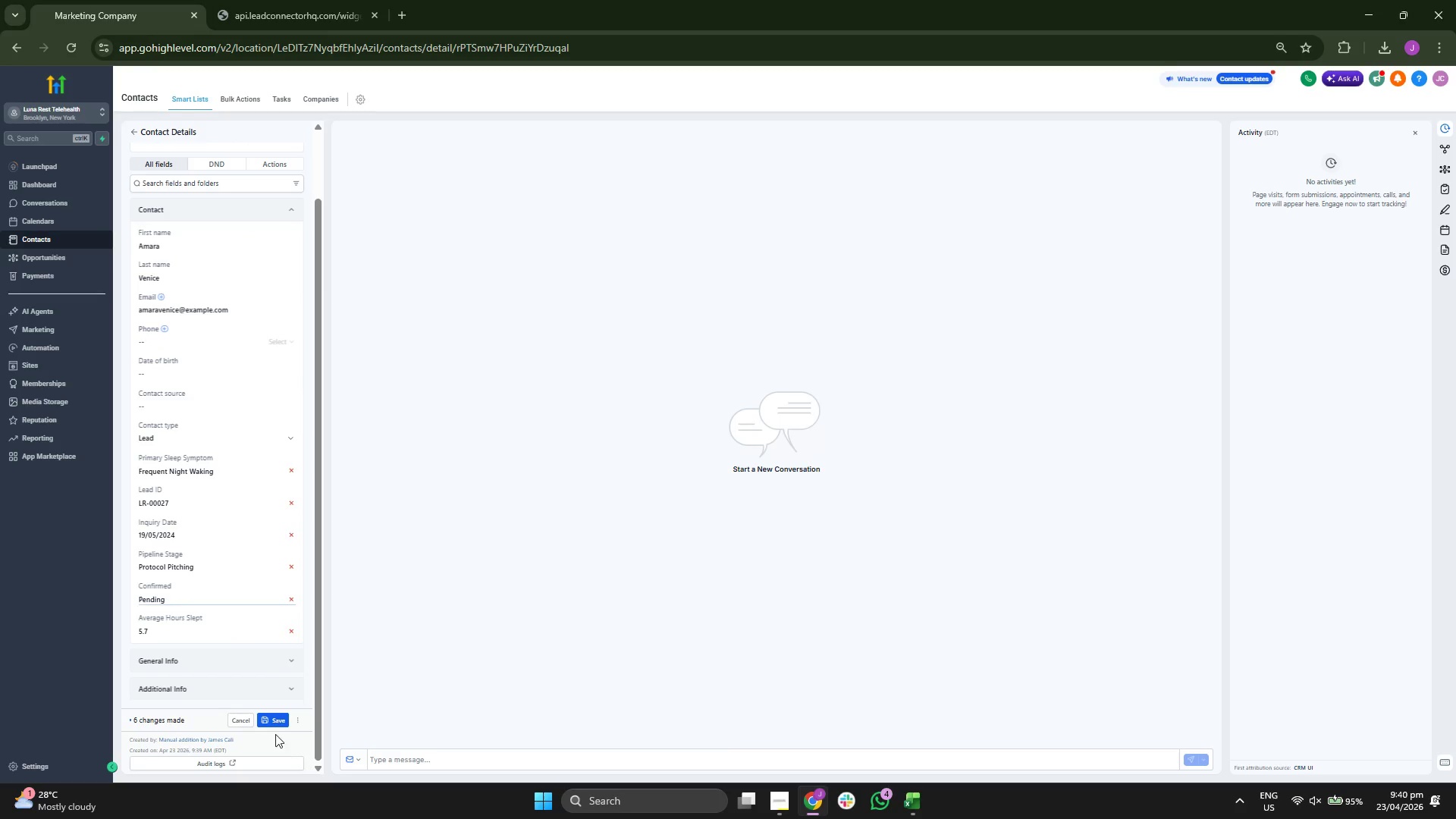 
left_click([273, 718])
 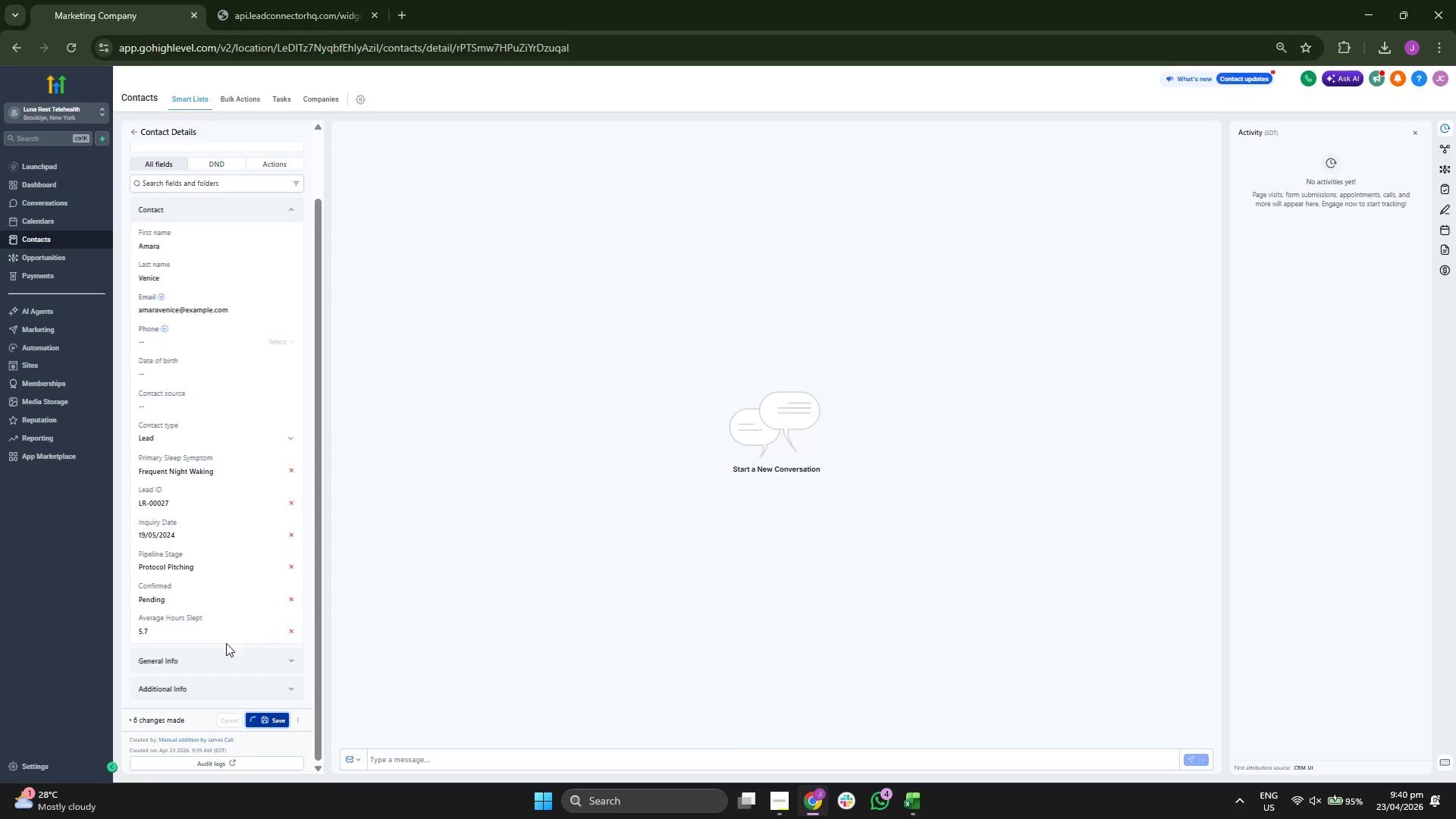 
scroll: coordinate [212, 592], scroll_direction: up, amount: 2.0
 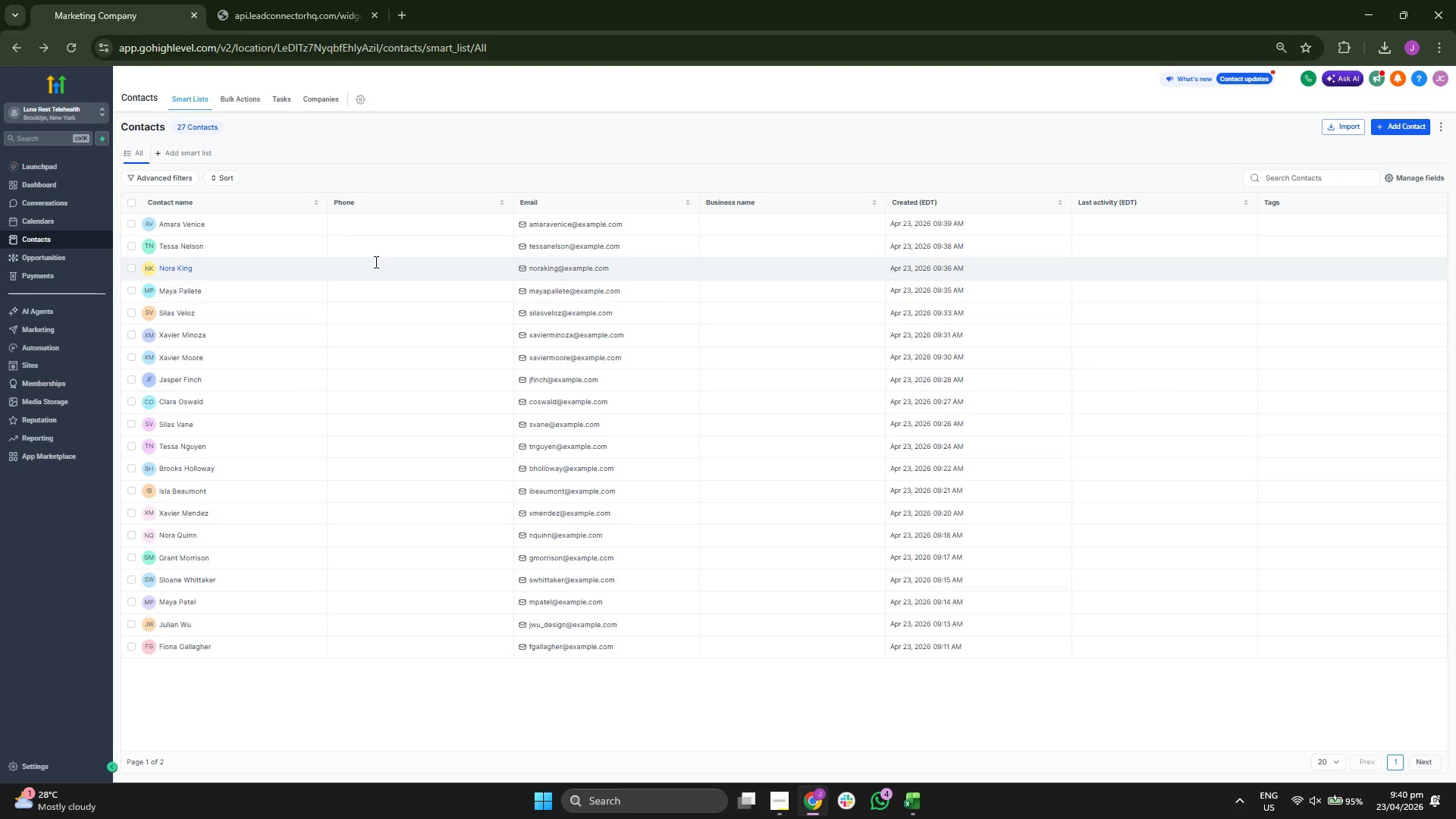 
wait(6.07)
 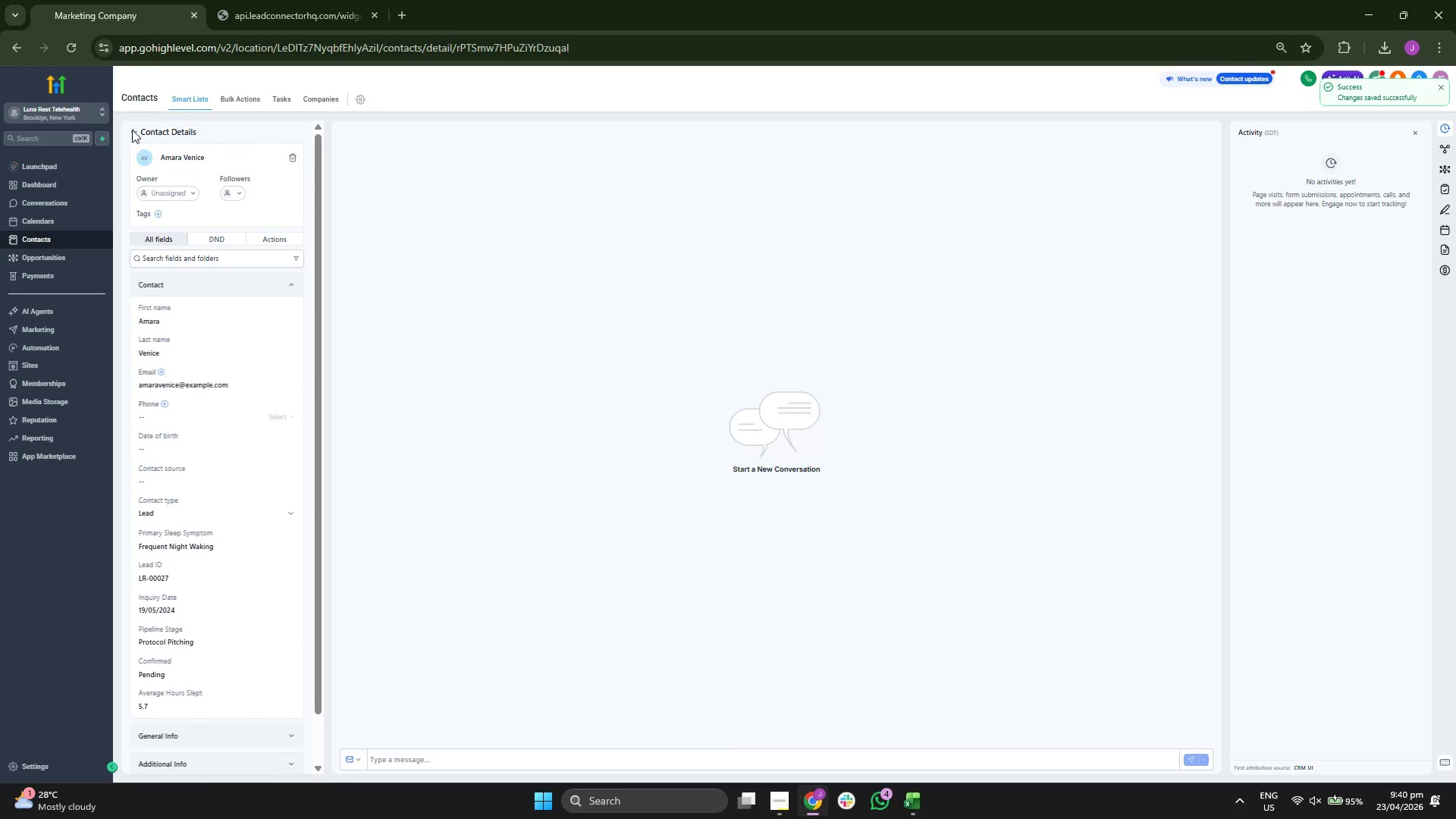 
mouse_move([1266, 155])
 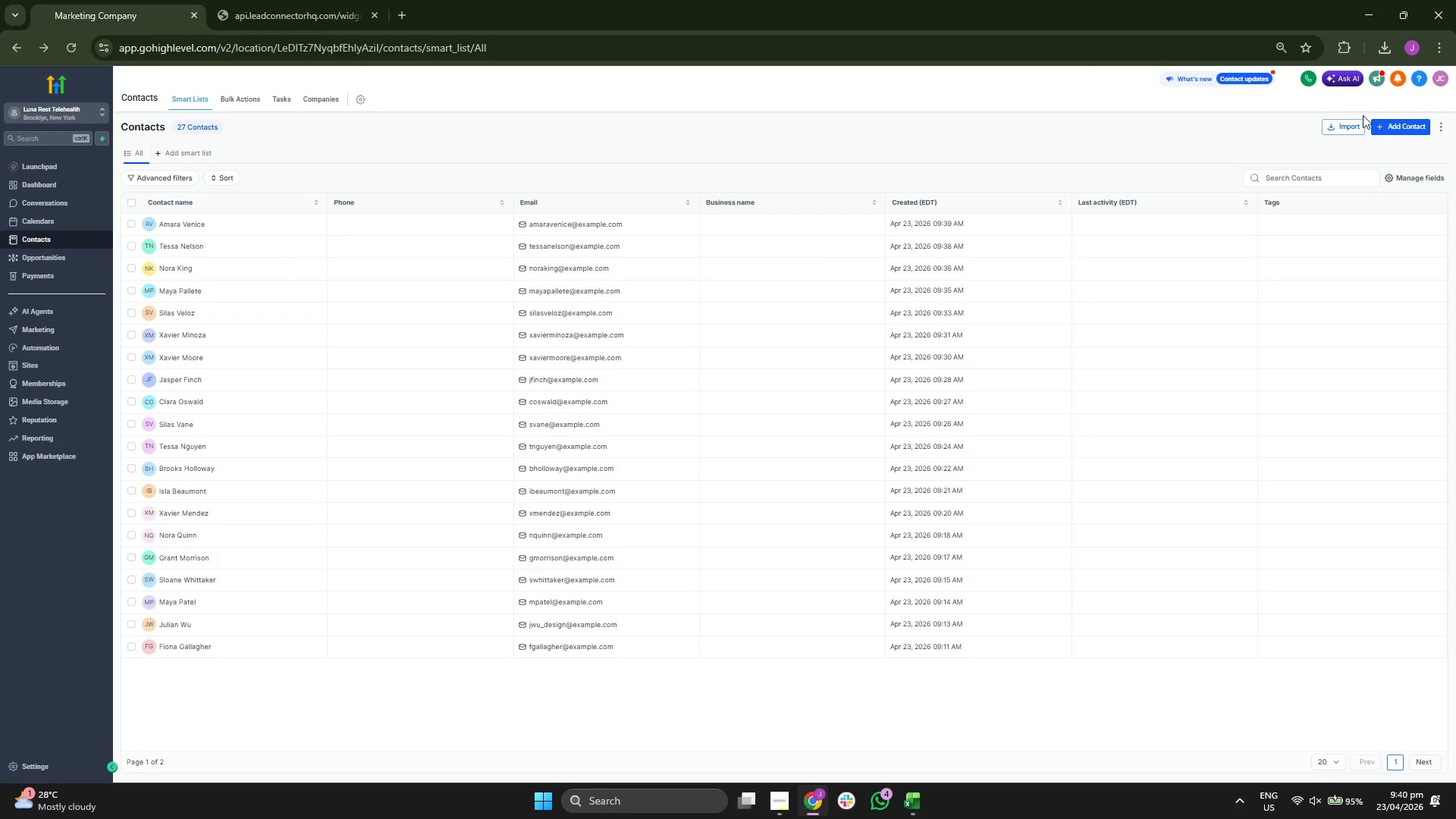 
left_click([1388, 121])
 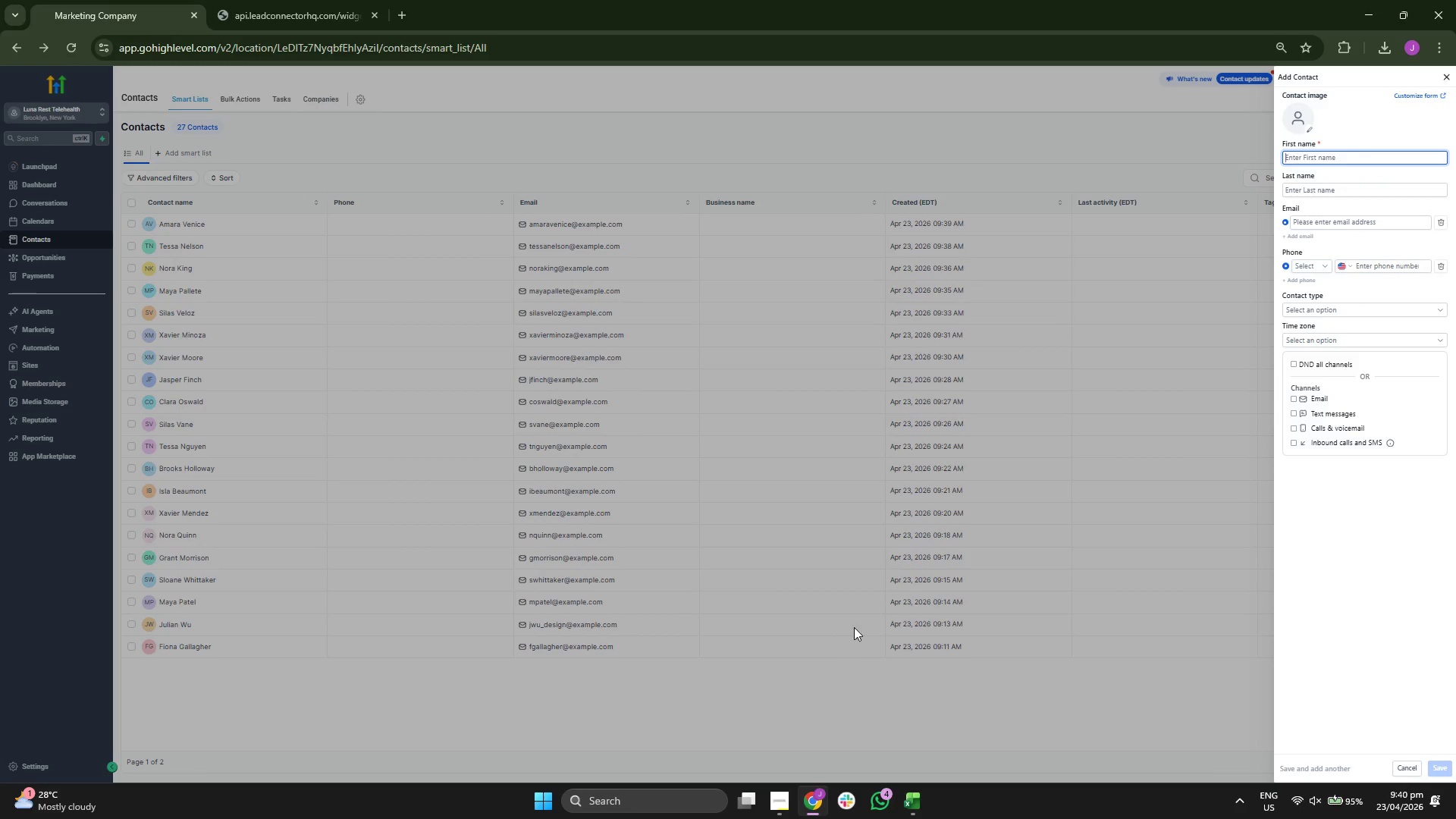 
left_click([915, 806])
 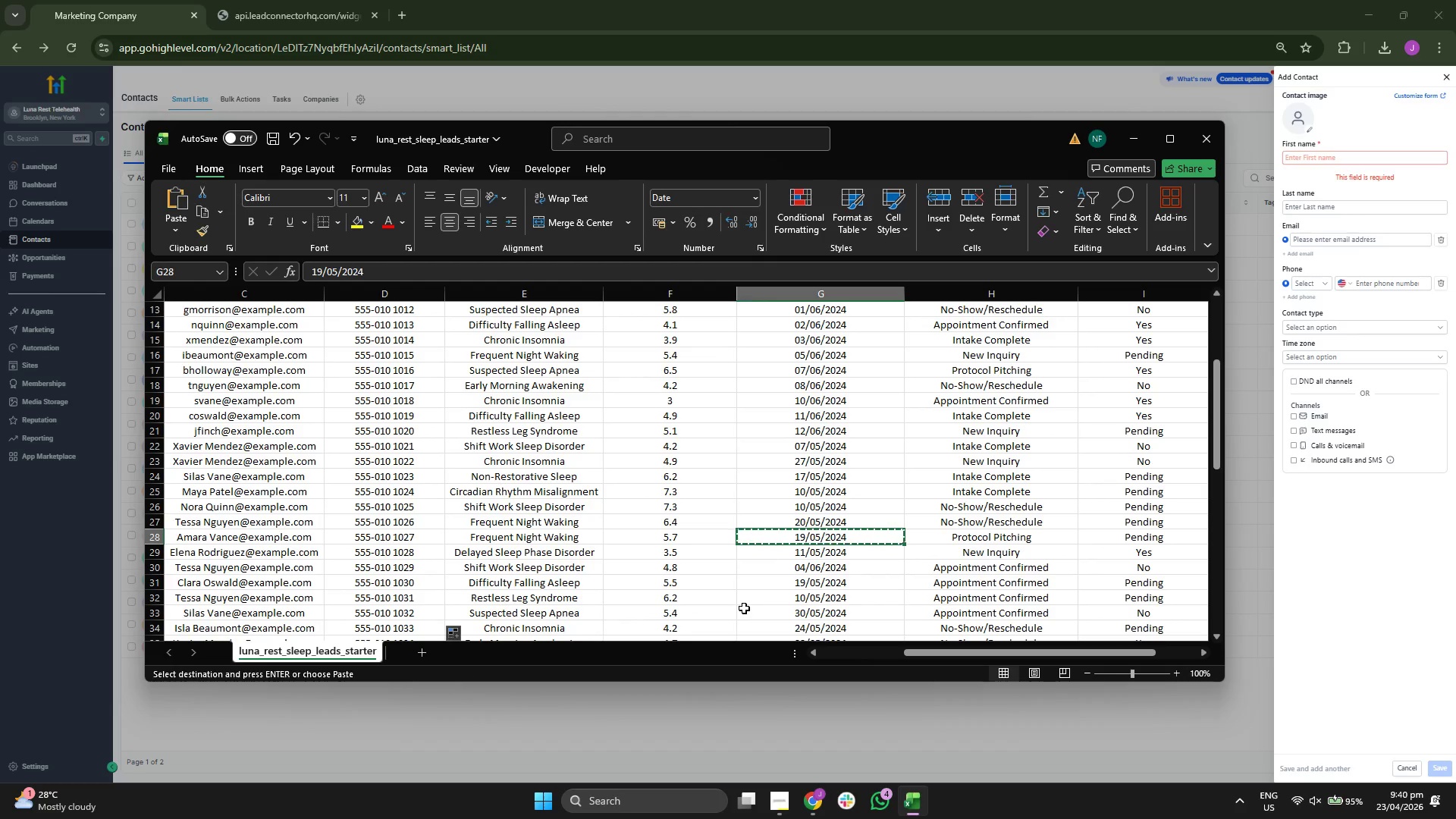 
key(ArrowLeft)
 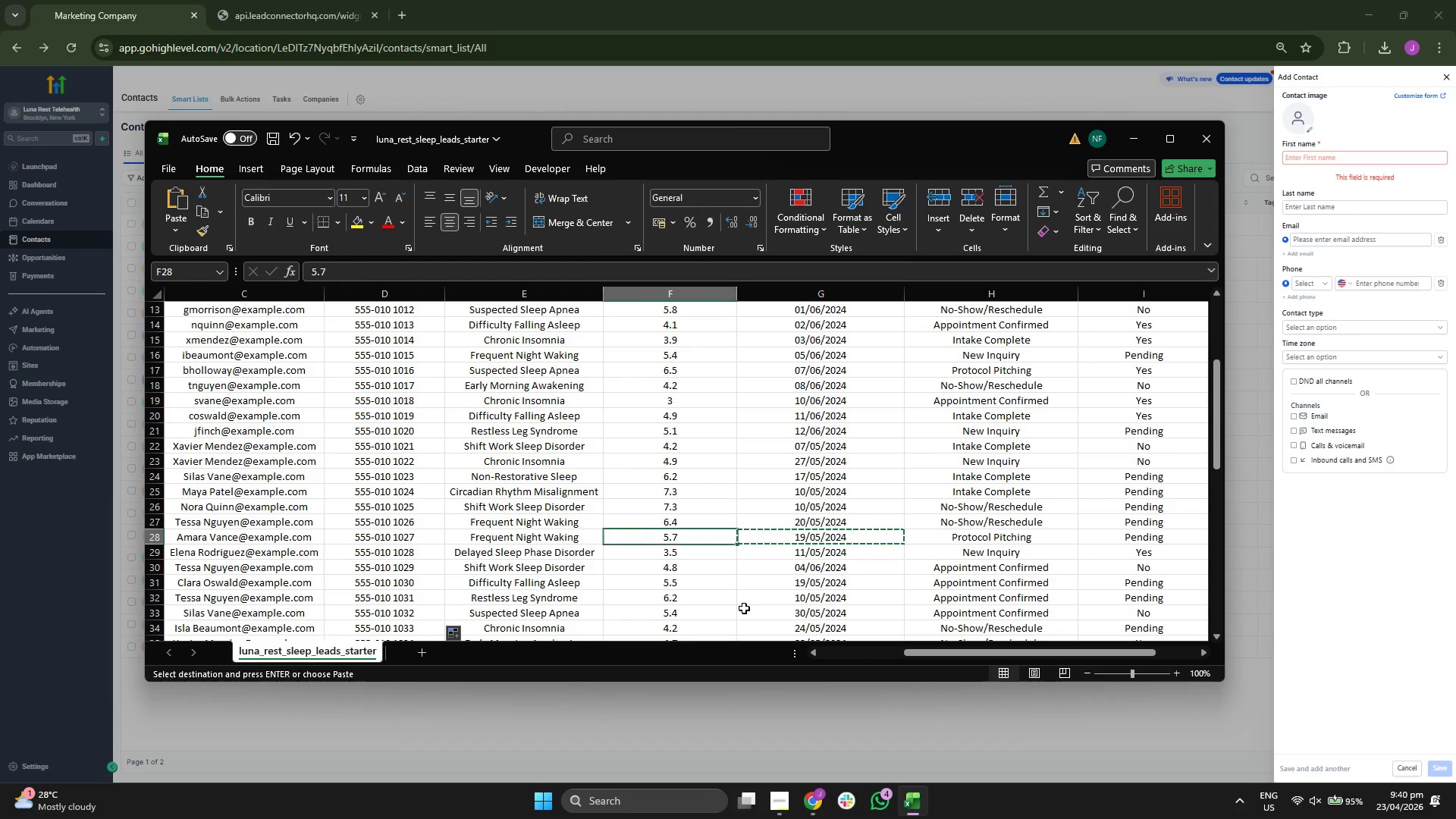 
key(ArrowLeft)
 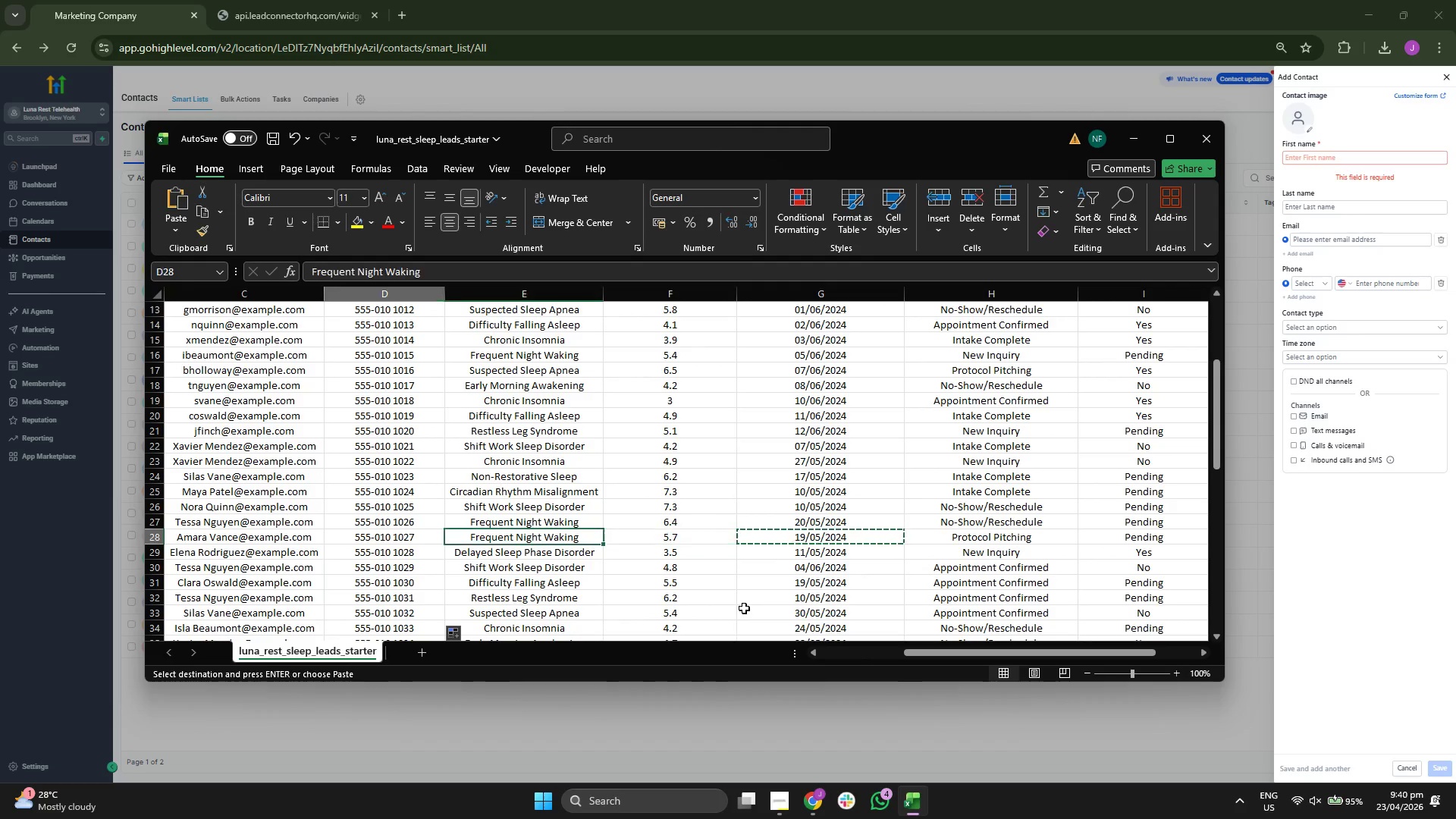 
key(ArrowLeft)
 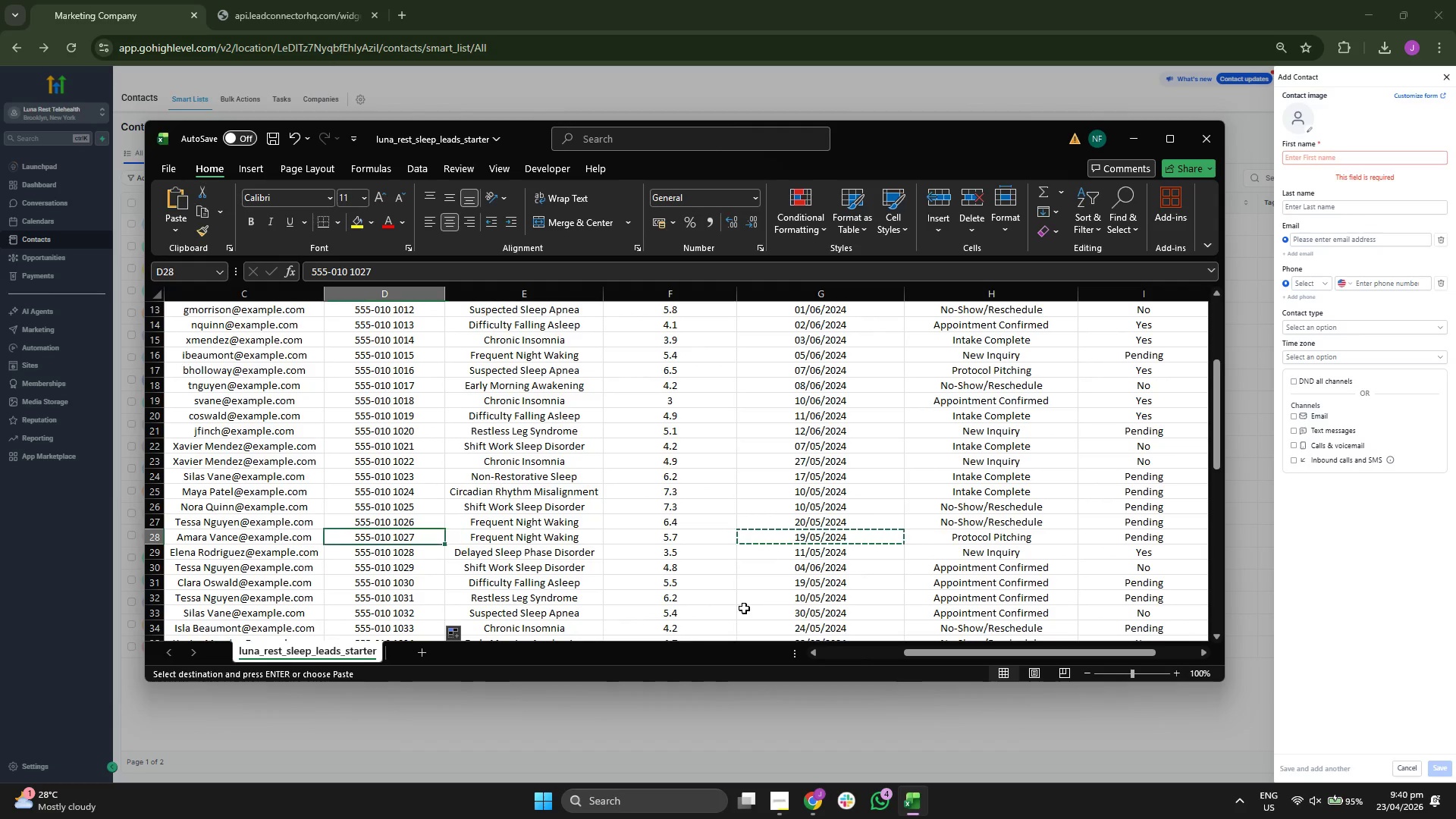 
key(ArrowLeft)
 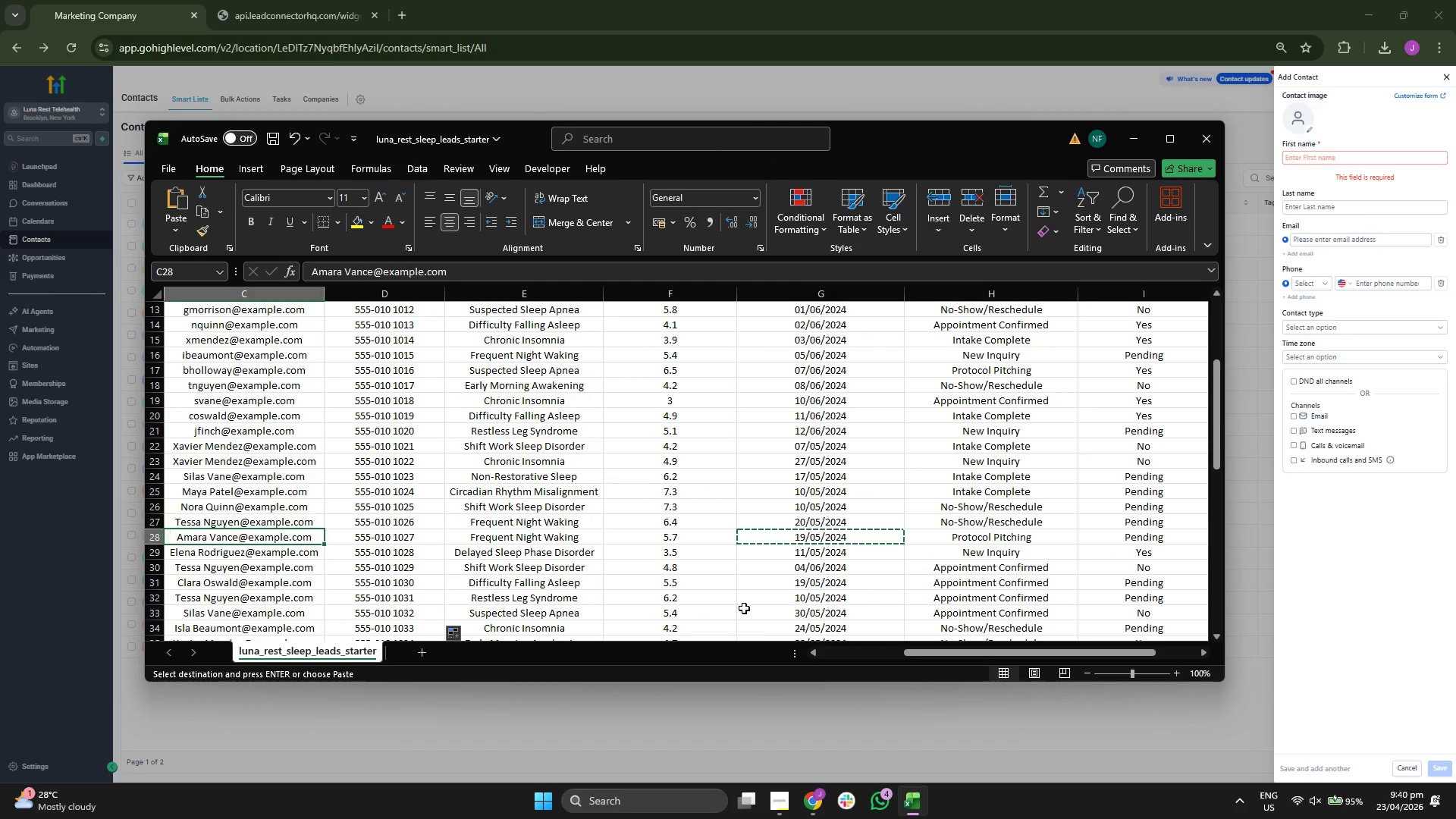 
key(ArrowLeft)
 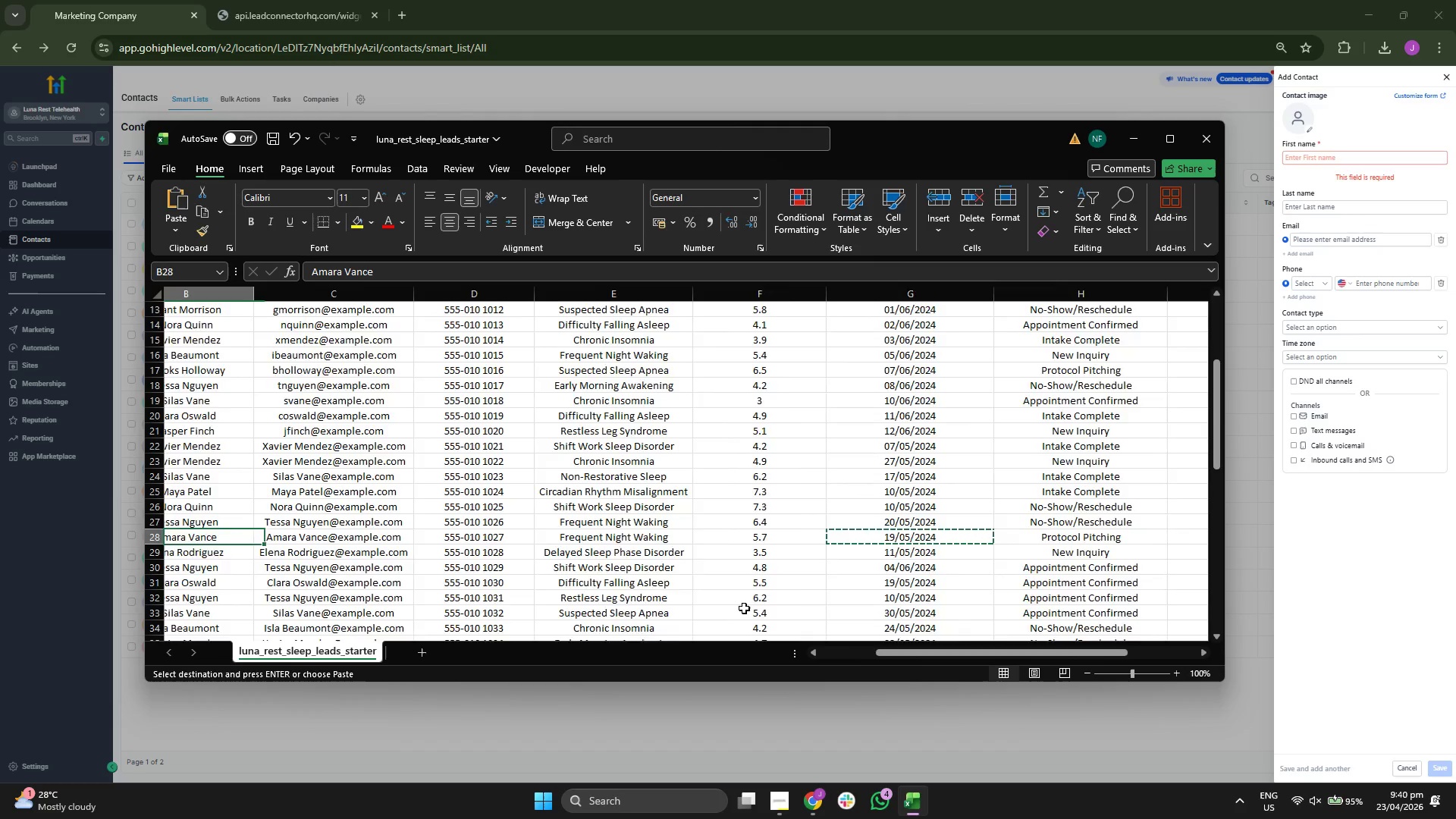 
key(ArrowLeft)
 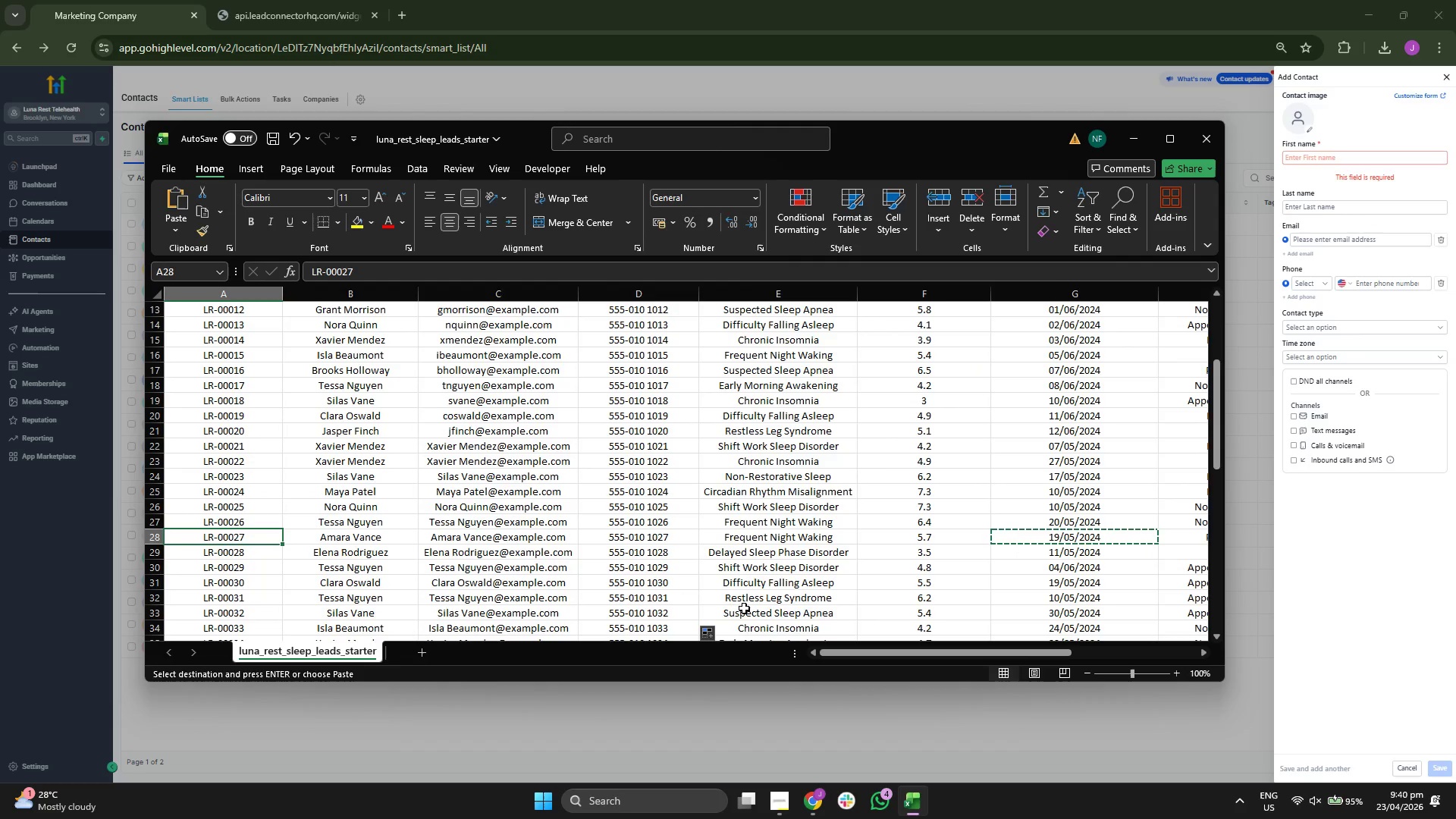 
key(ArrowLeft)
 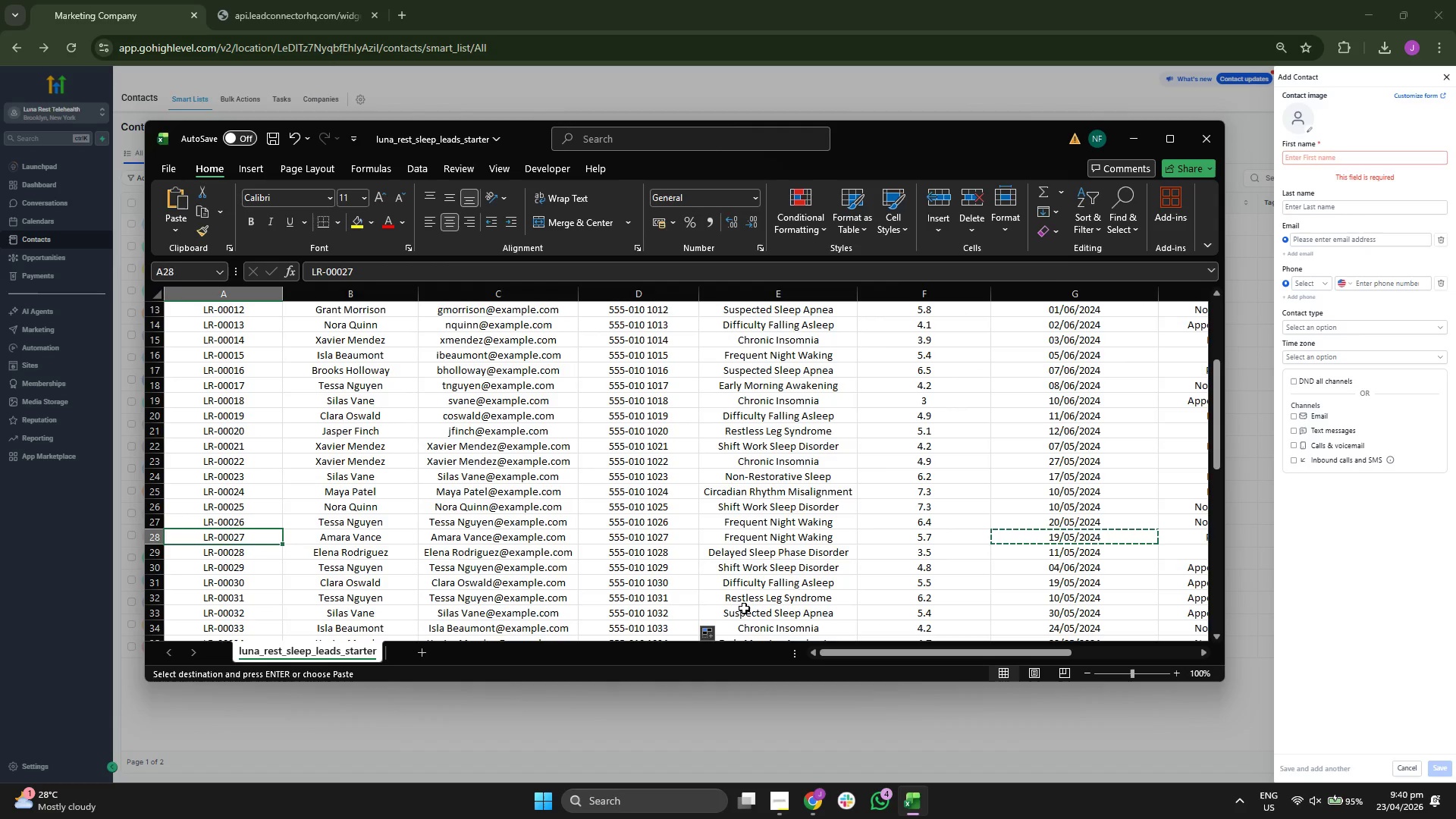 
key(ArrowDown)
 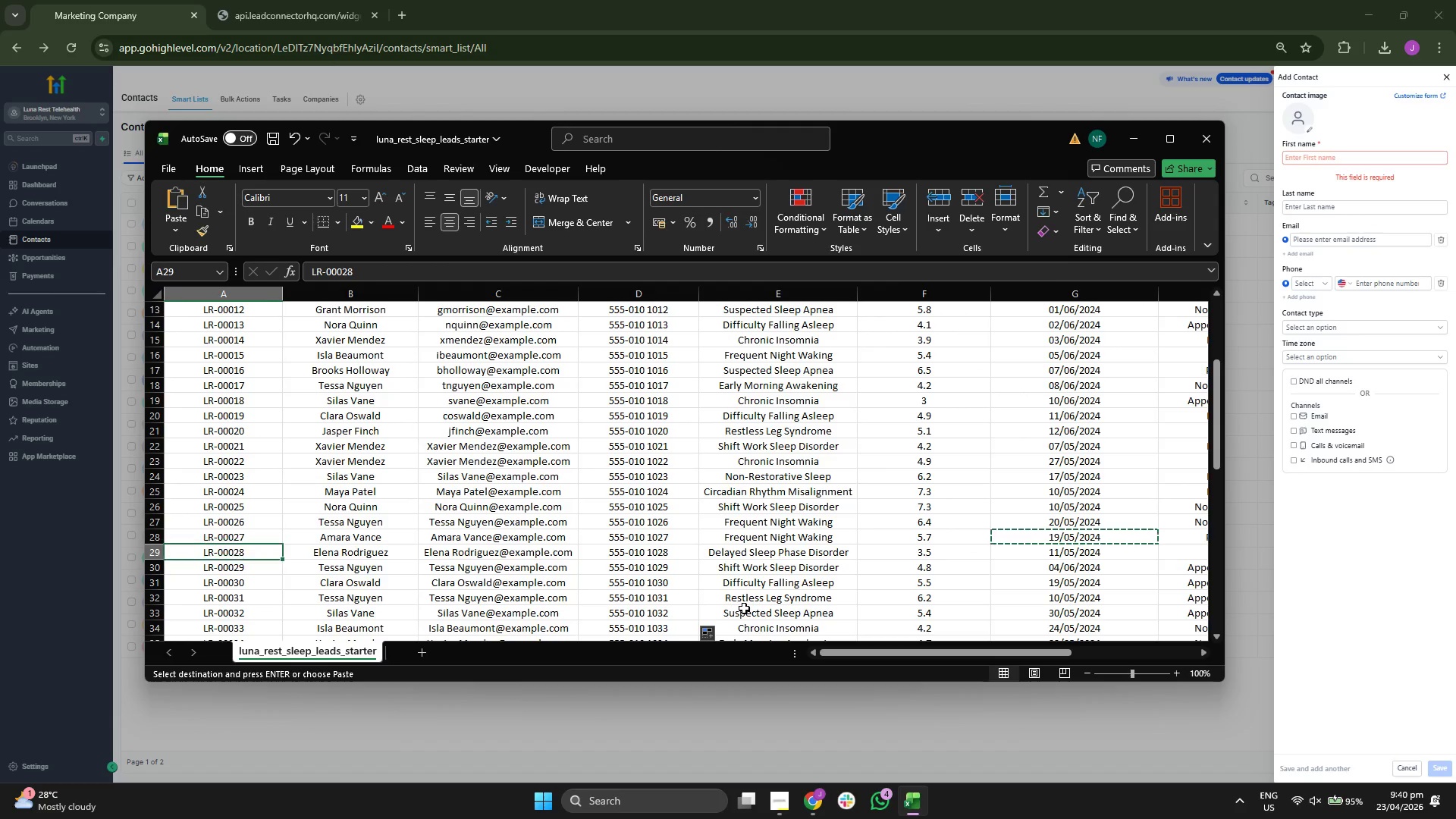 
key(ArrowRight)
 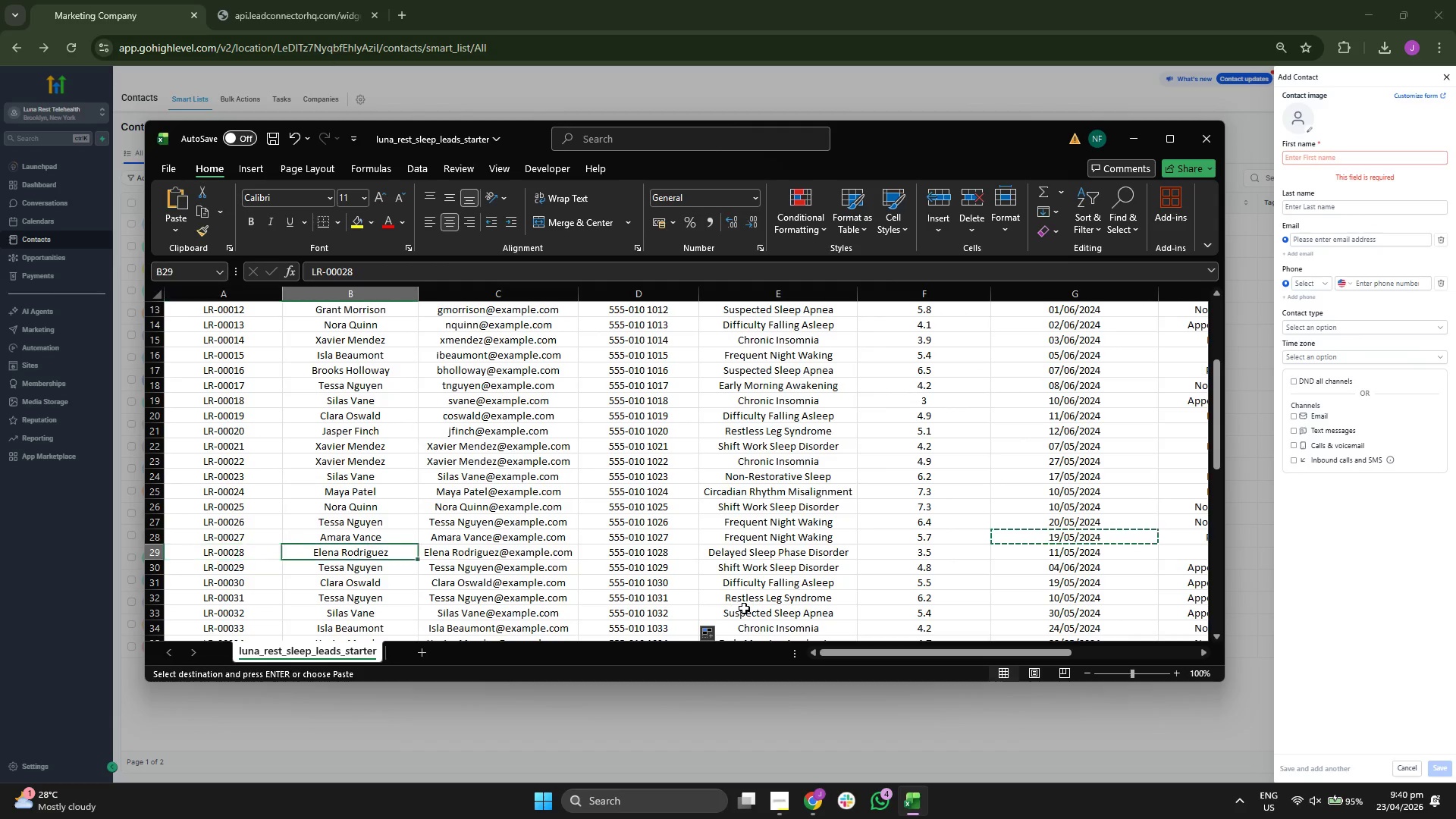 
key(ArrowRight)
 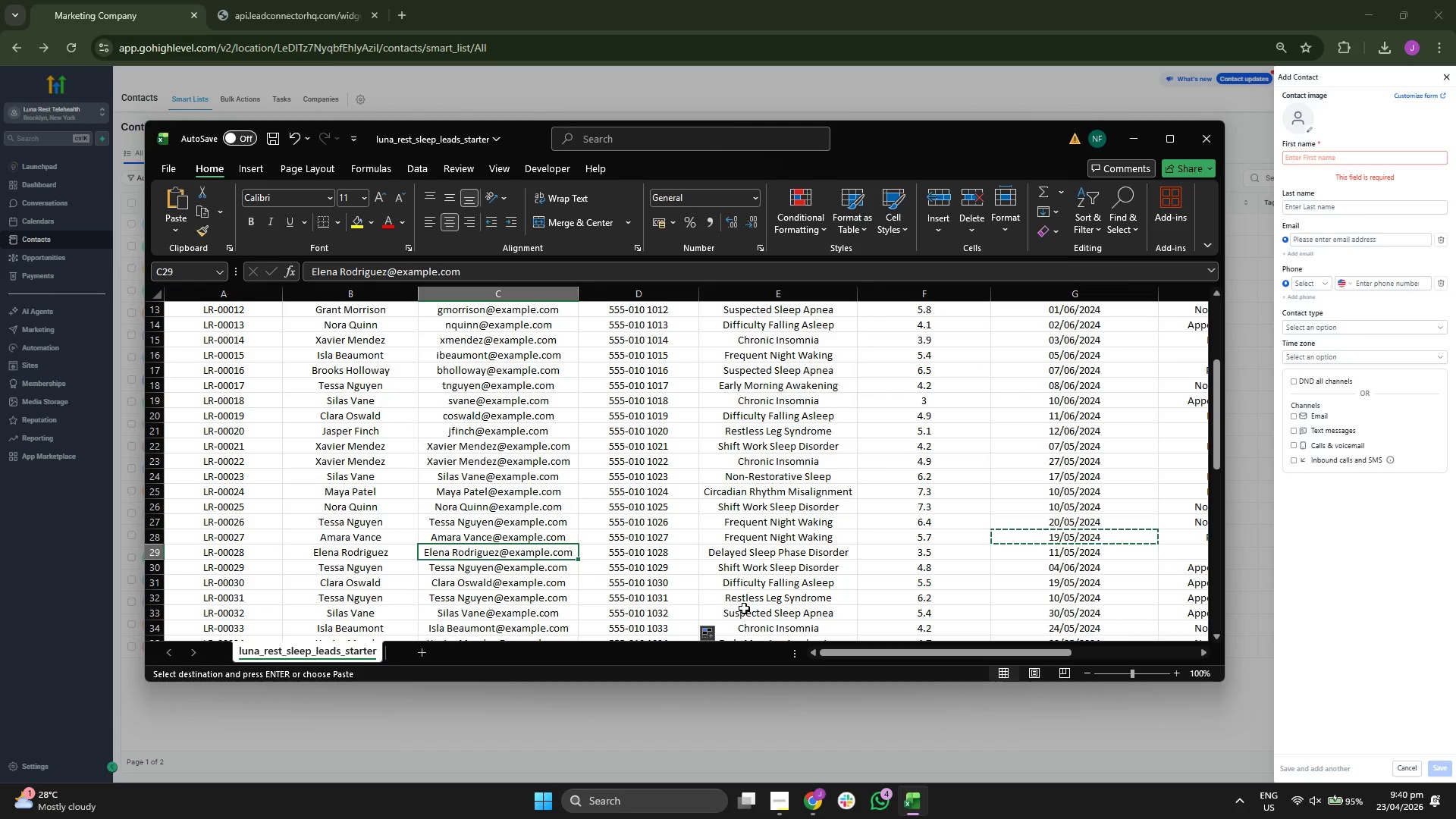 
key(Control+C)
 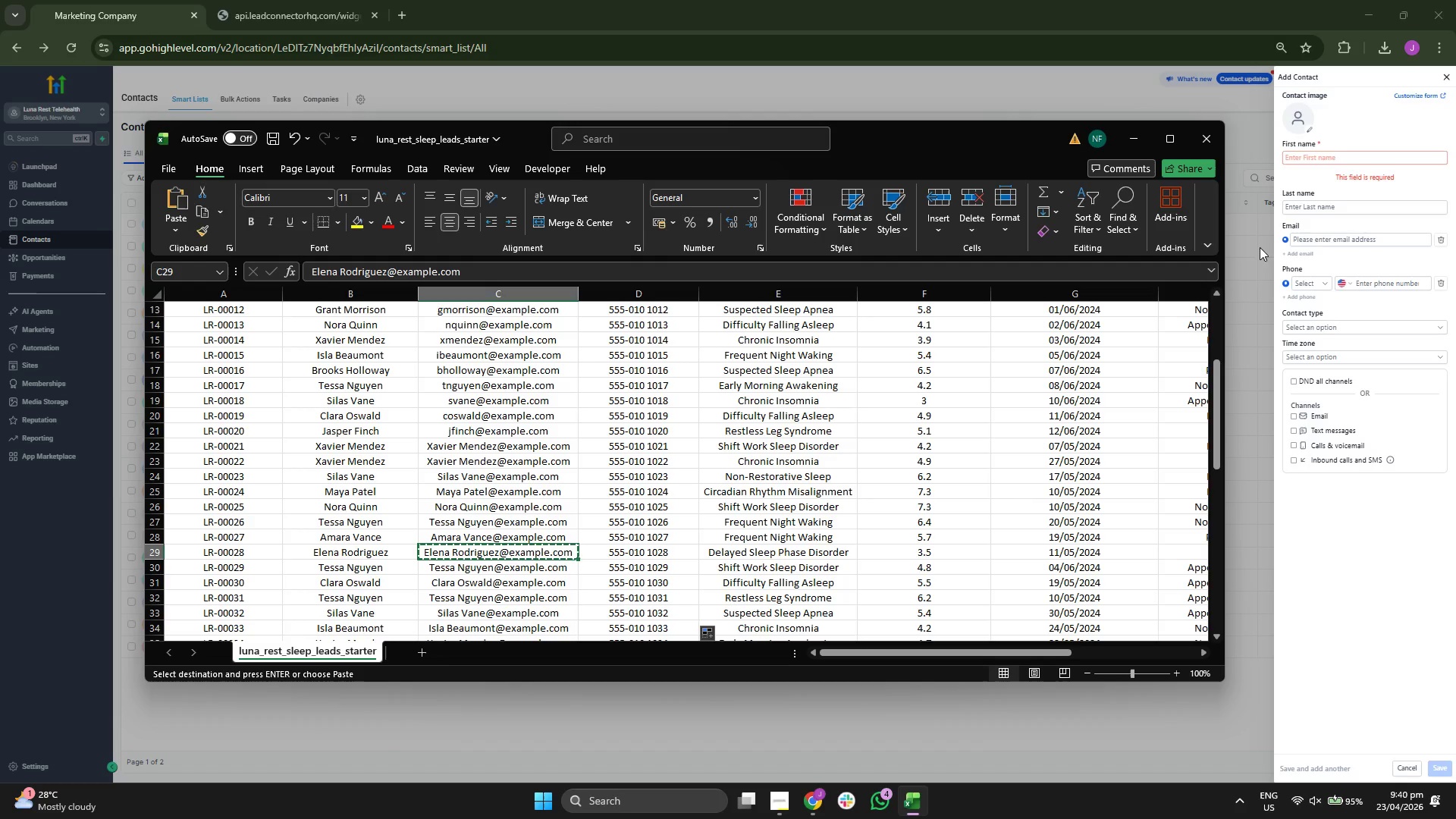 
left_click([1327, 239])
 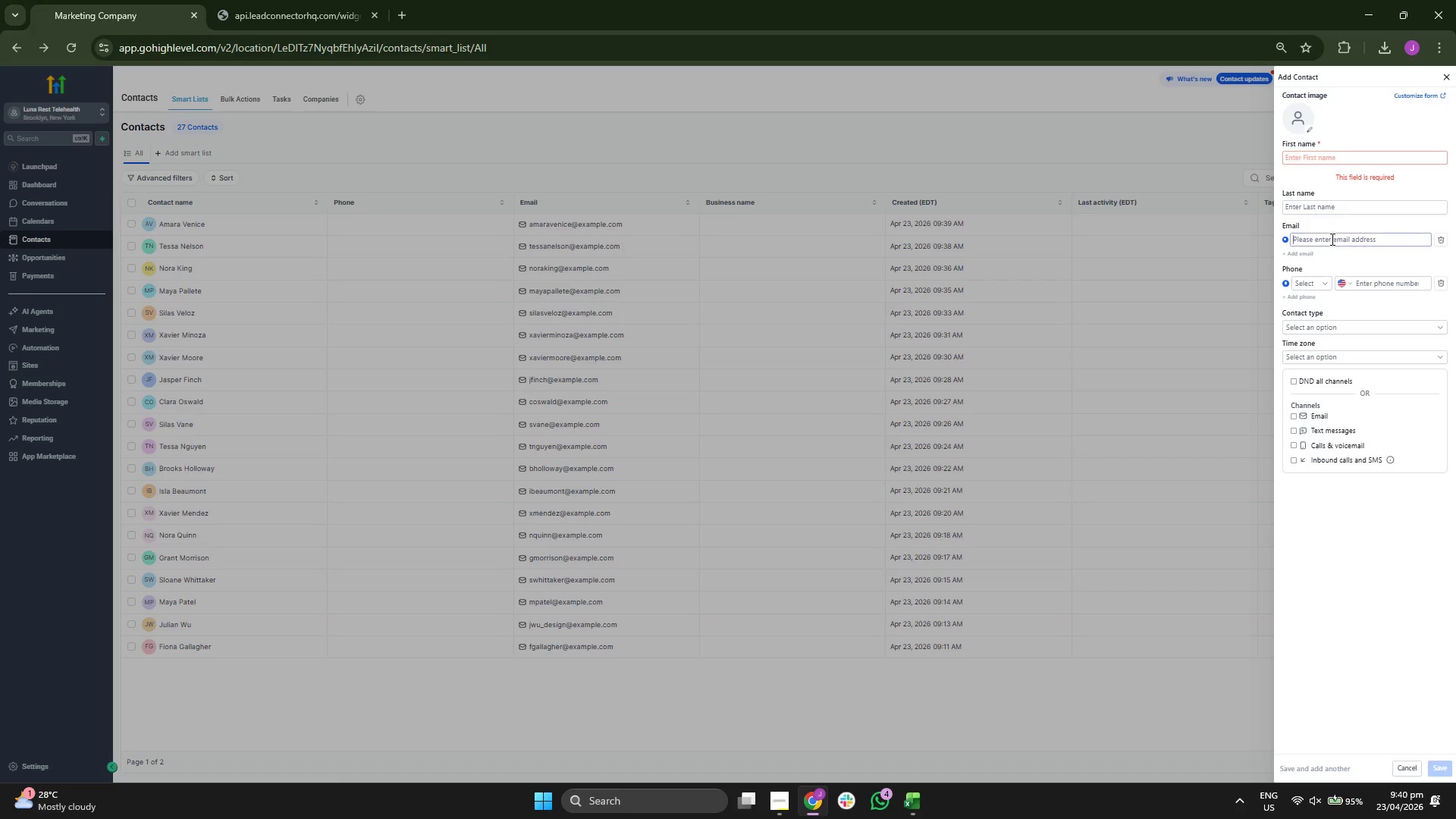 
left_click([1334, 238])
 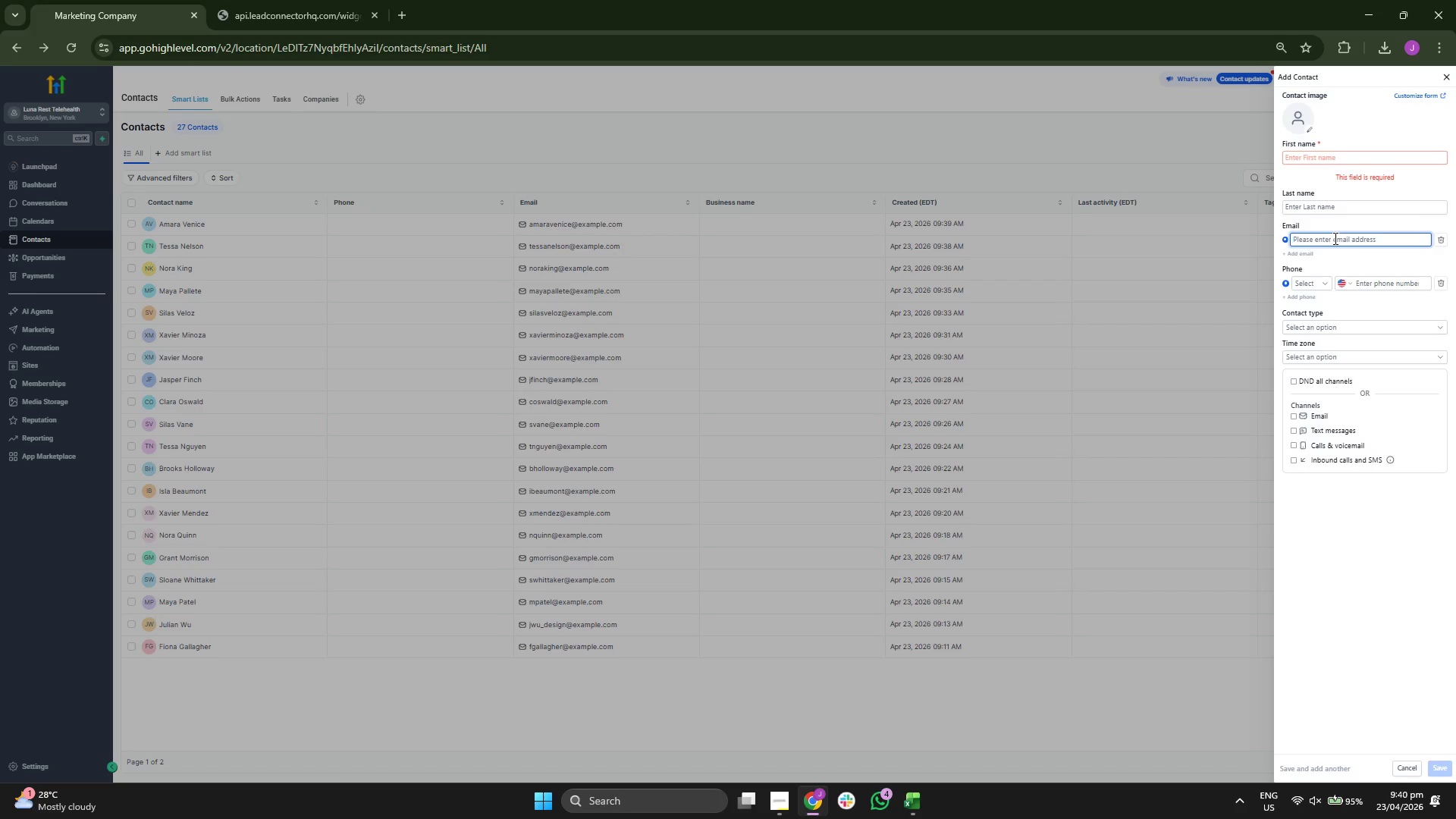 
key(Control+V)
 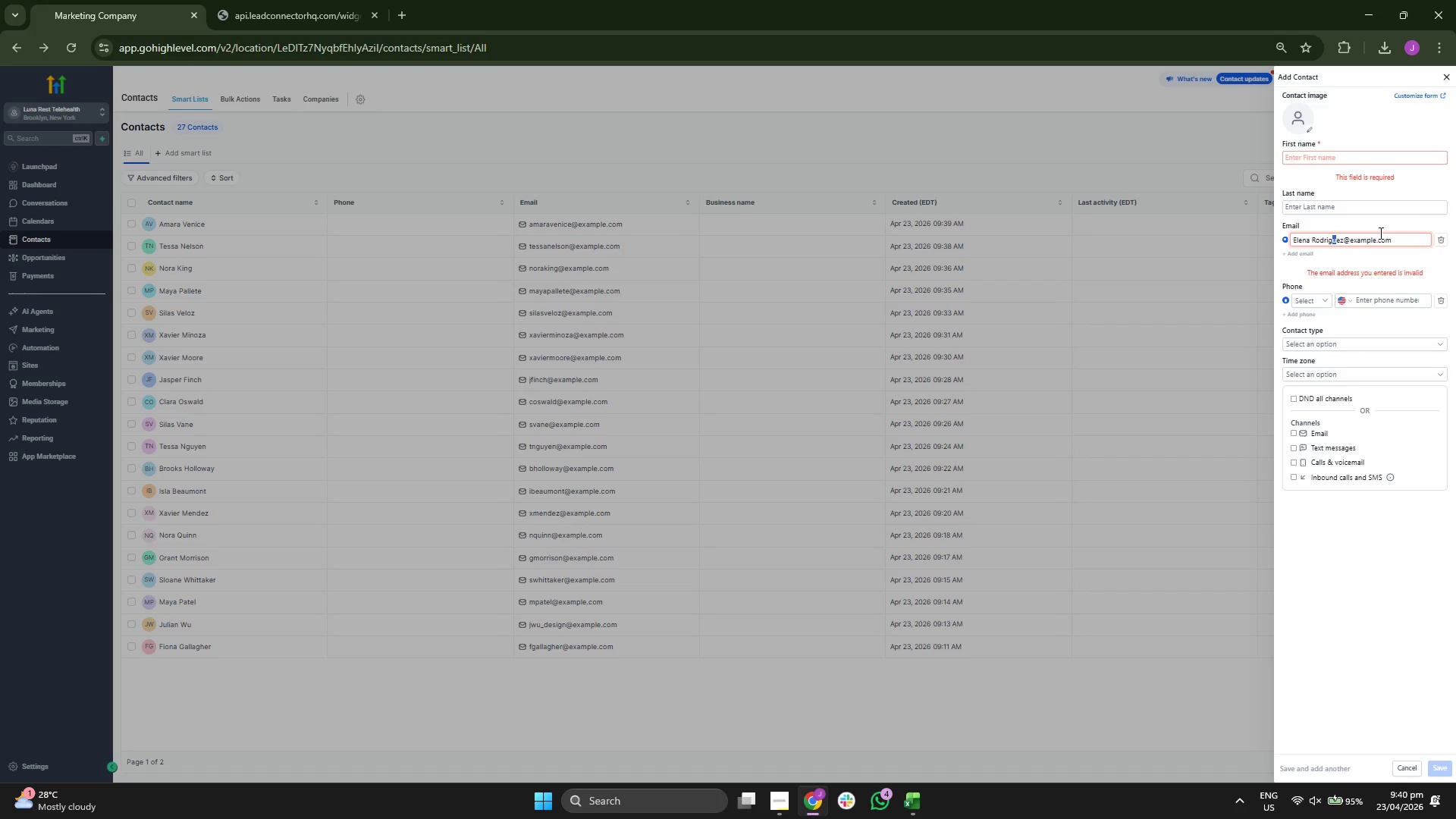 
key(ArrowRight)
 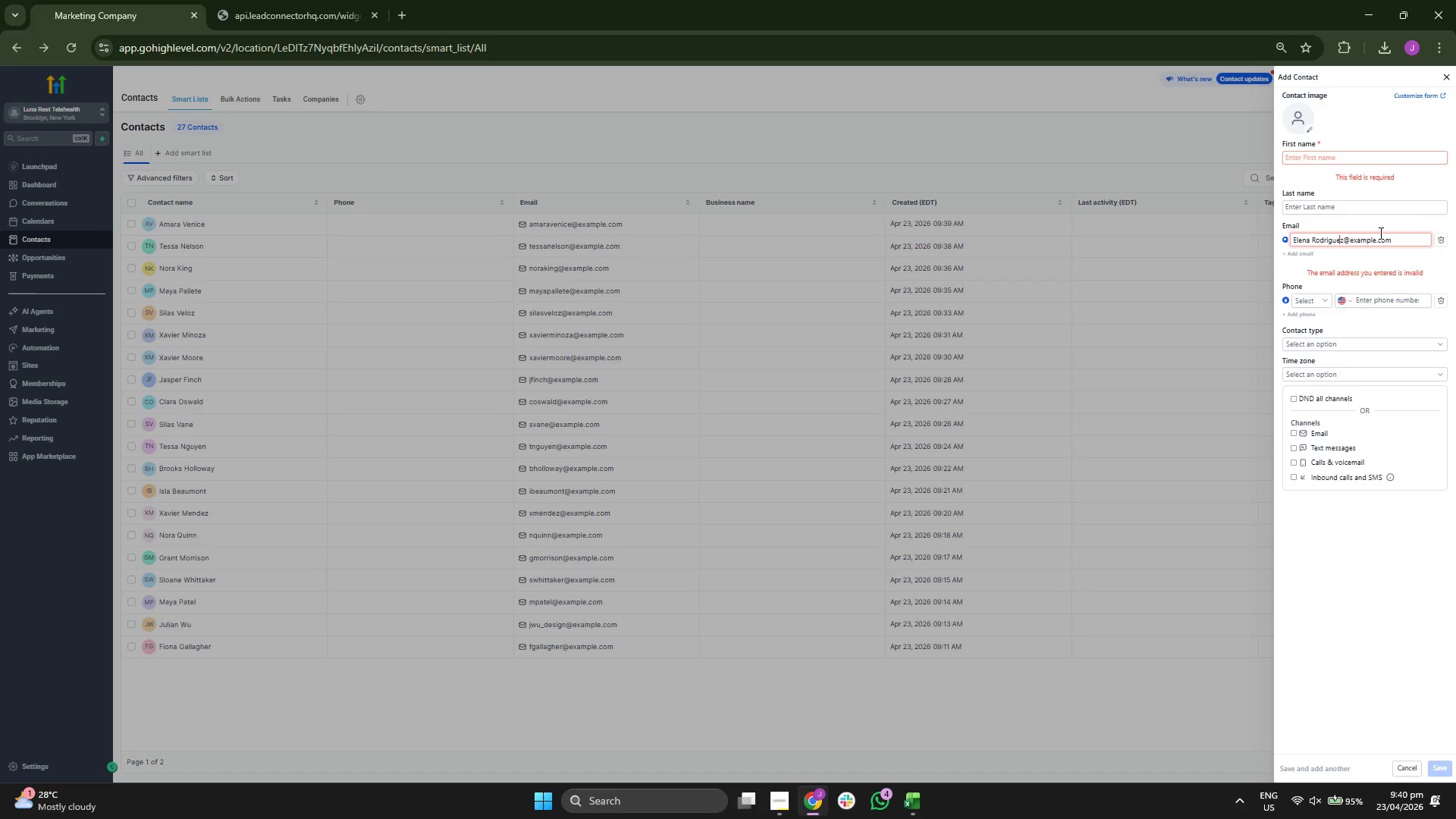 
key(ArrowRight)
 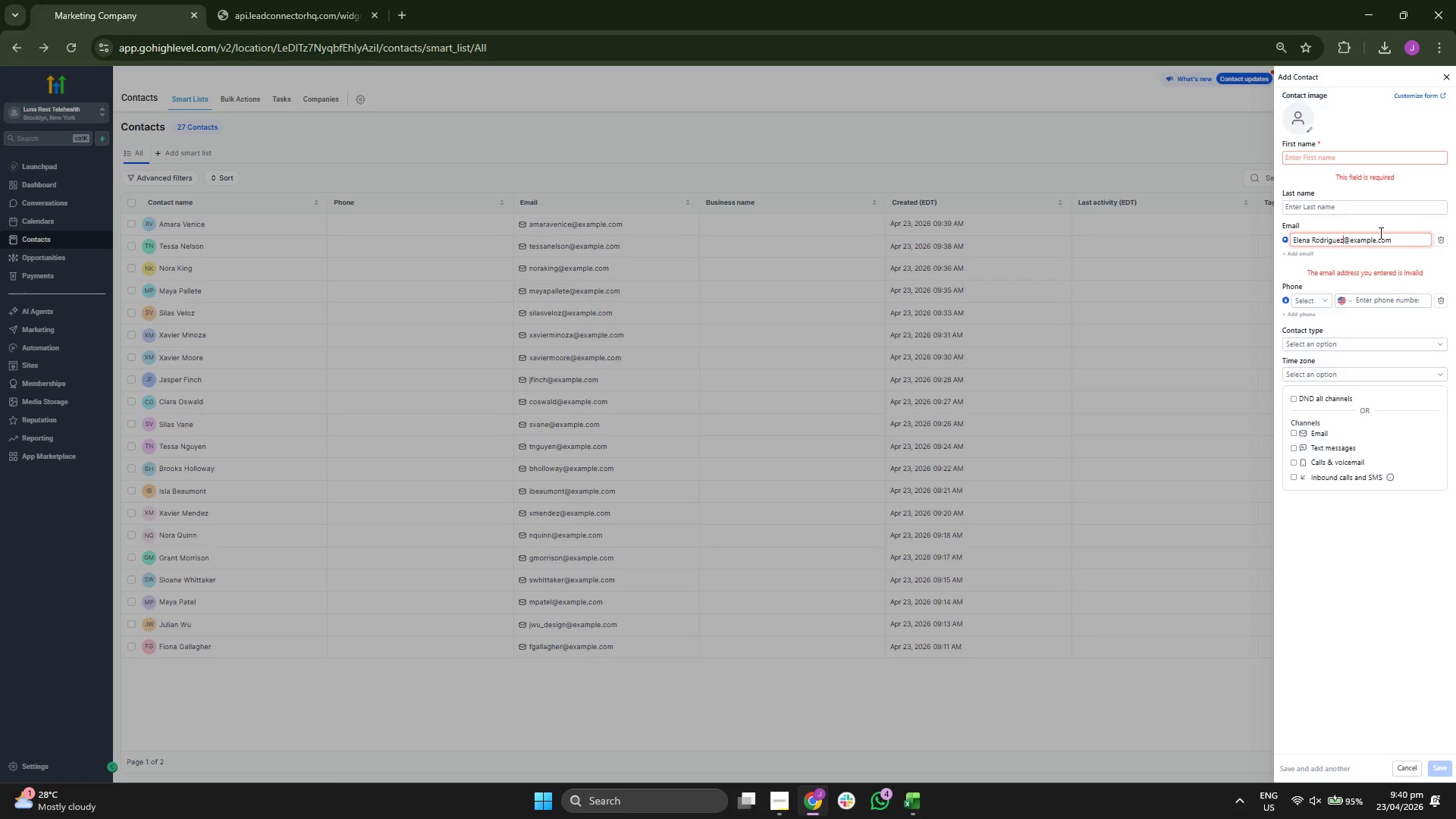 
key(ArrowRight)
 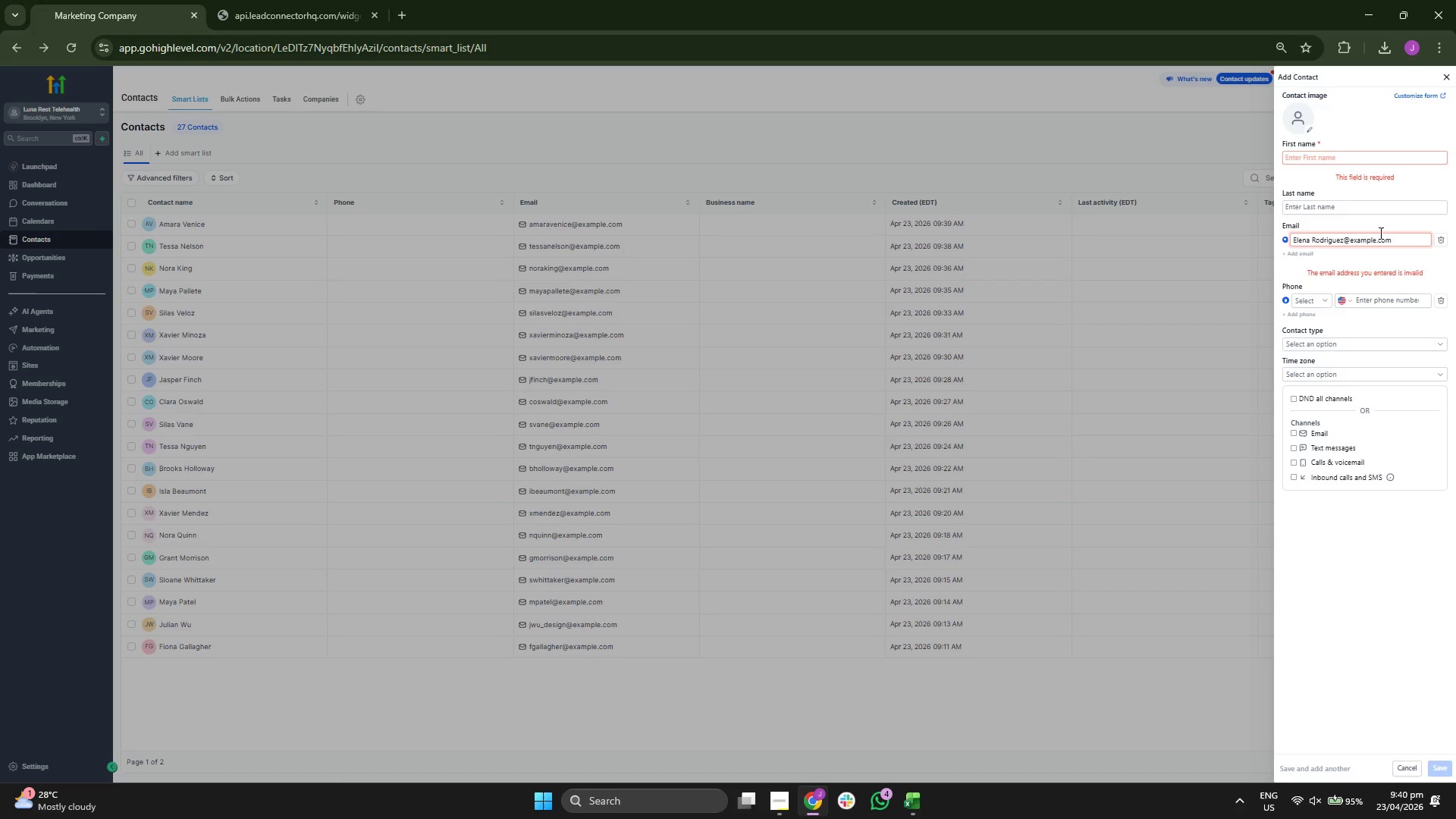 
key(Backspace)
 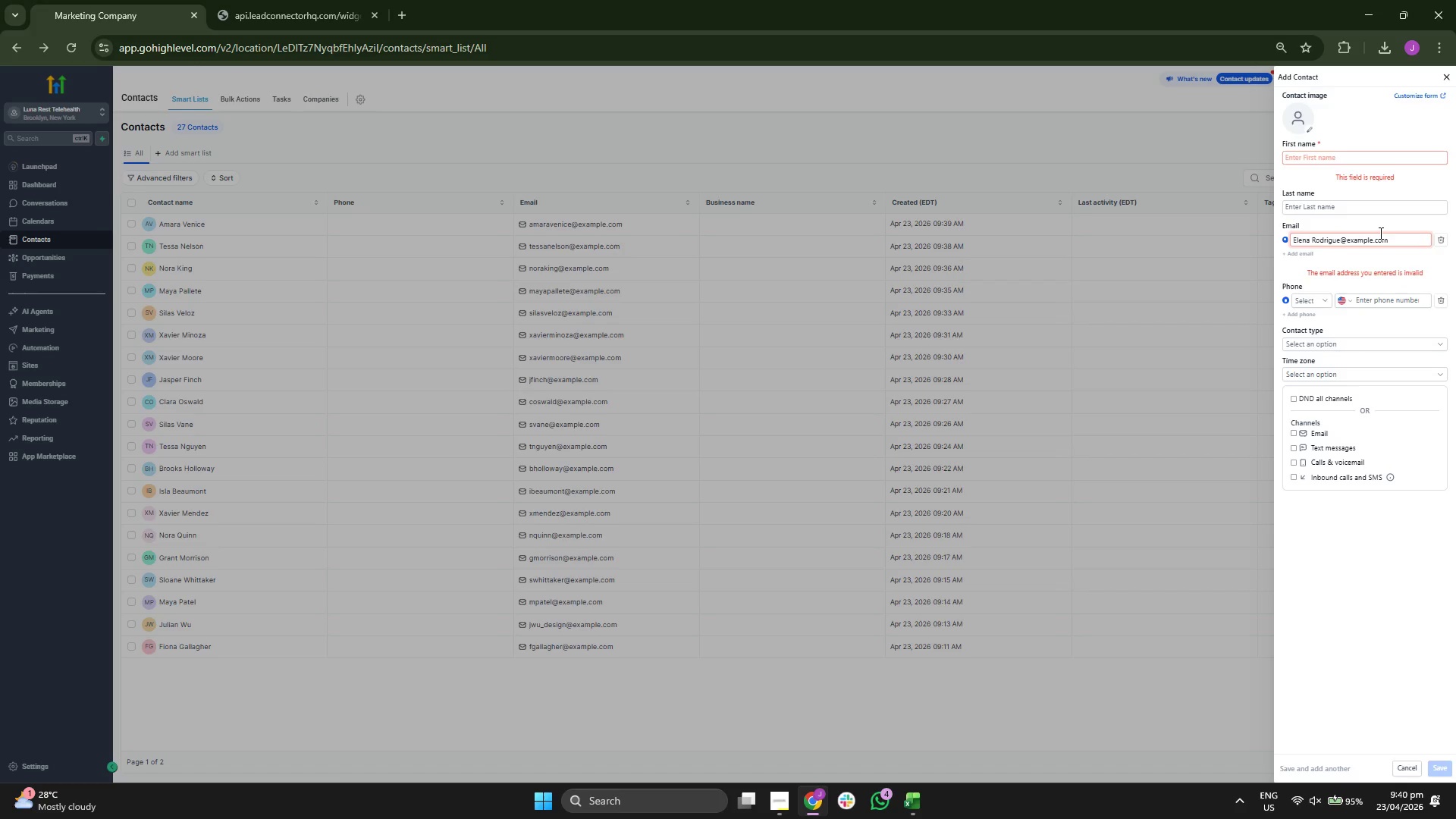 
key(Backspace)
 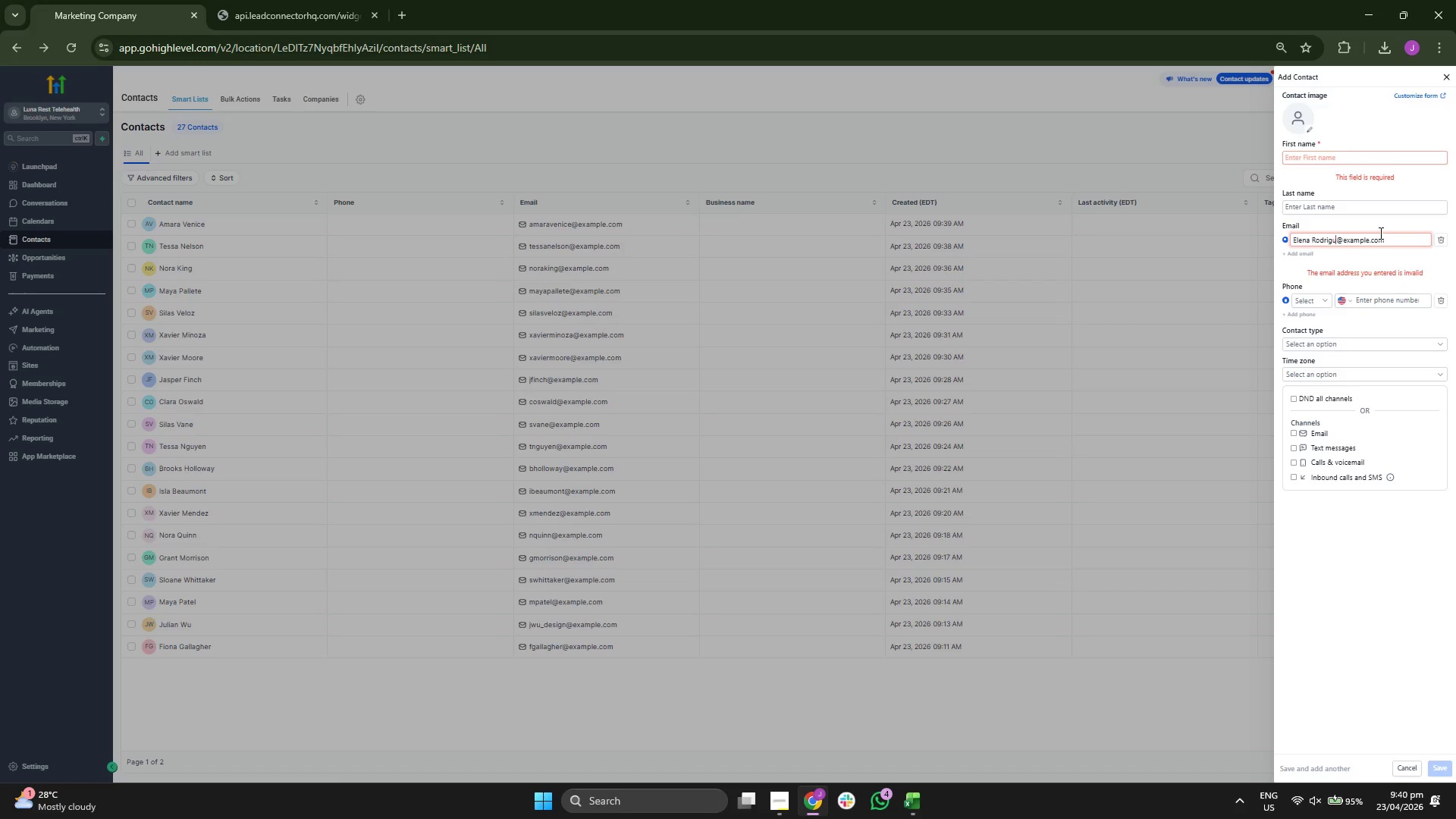 
key(Backspace)
 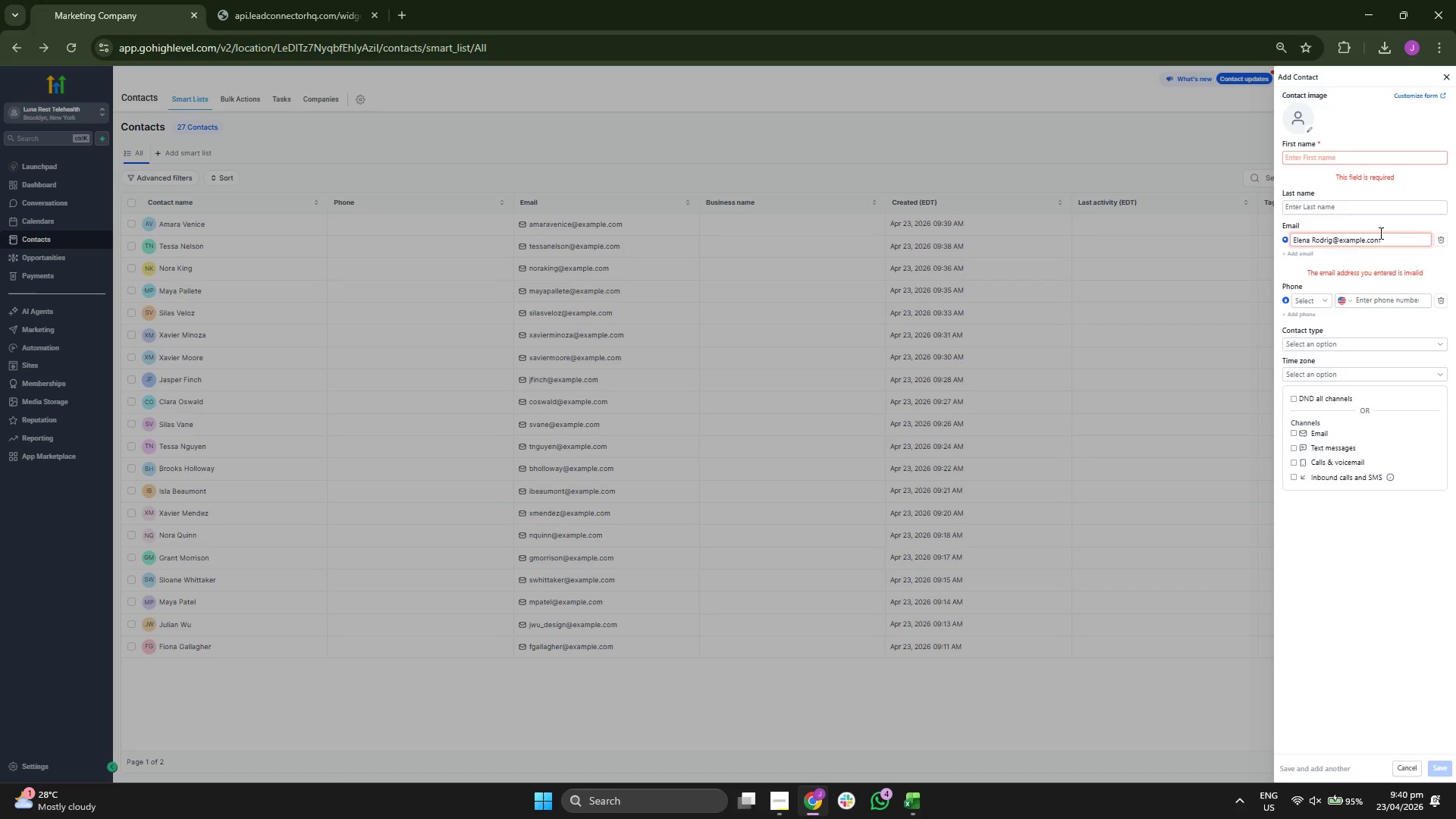 
key(Backspace)
 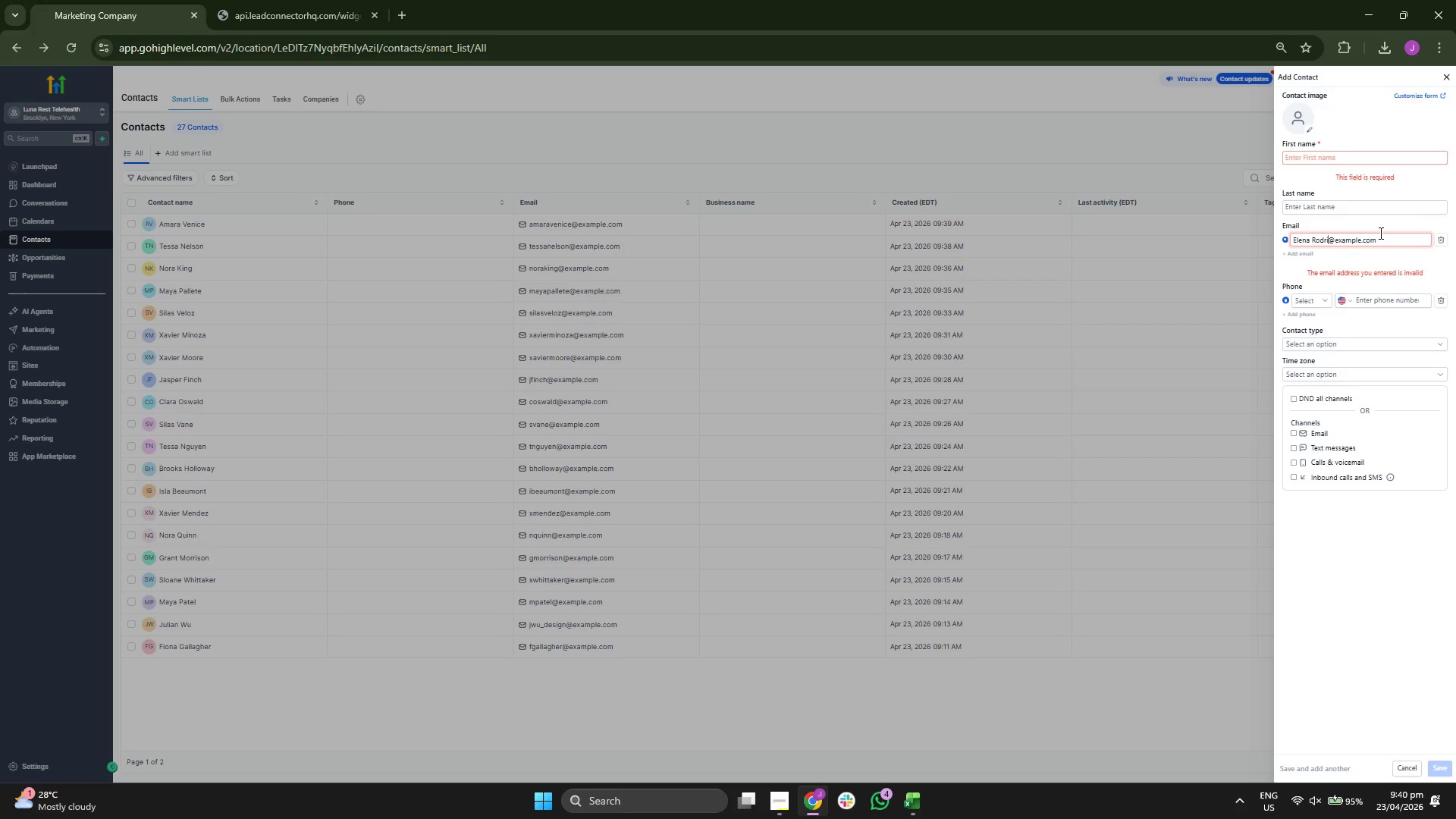 
key(Backspace)
 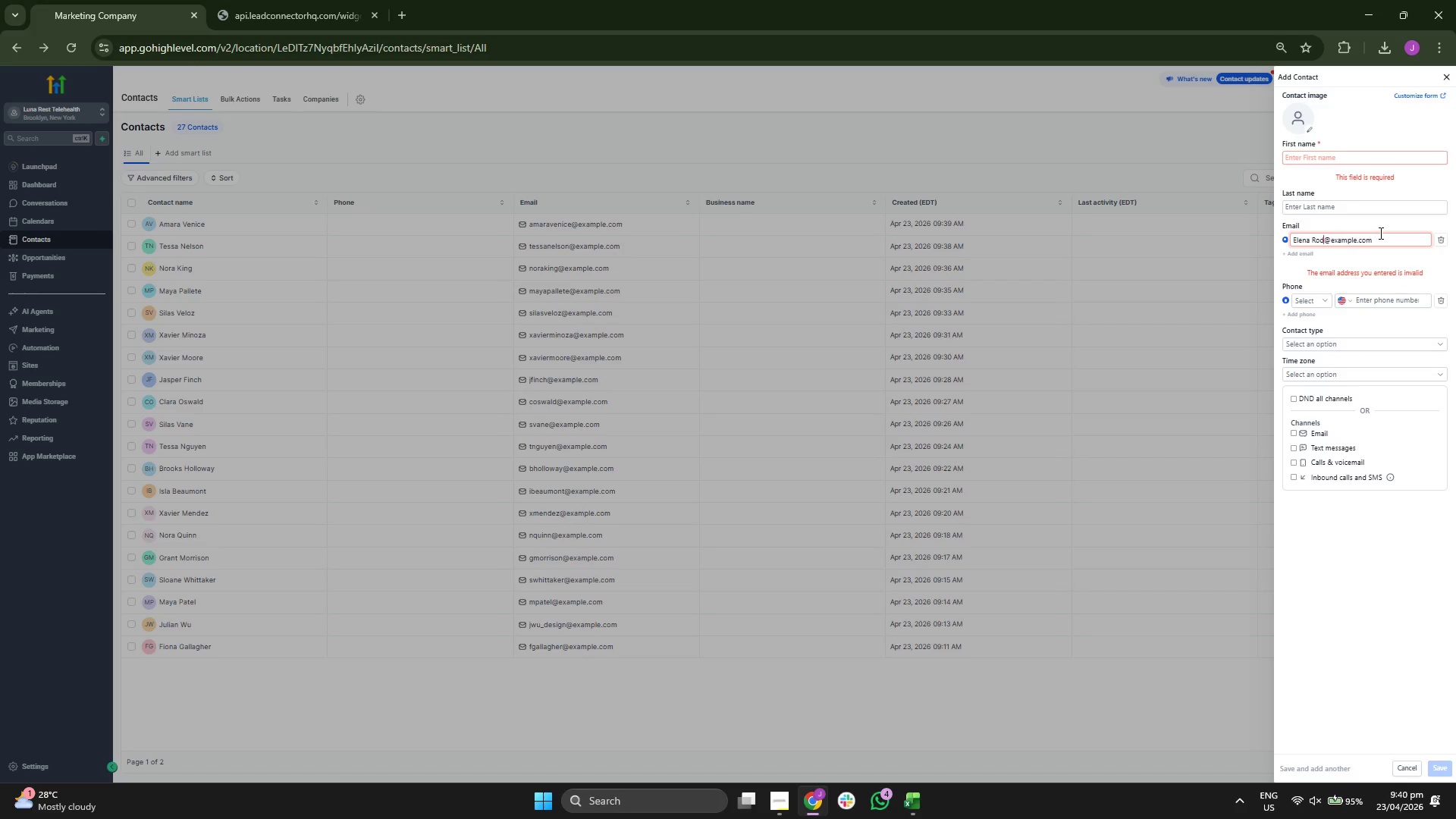 
key(Backspace)
 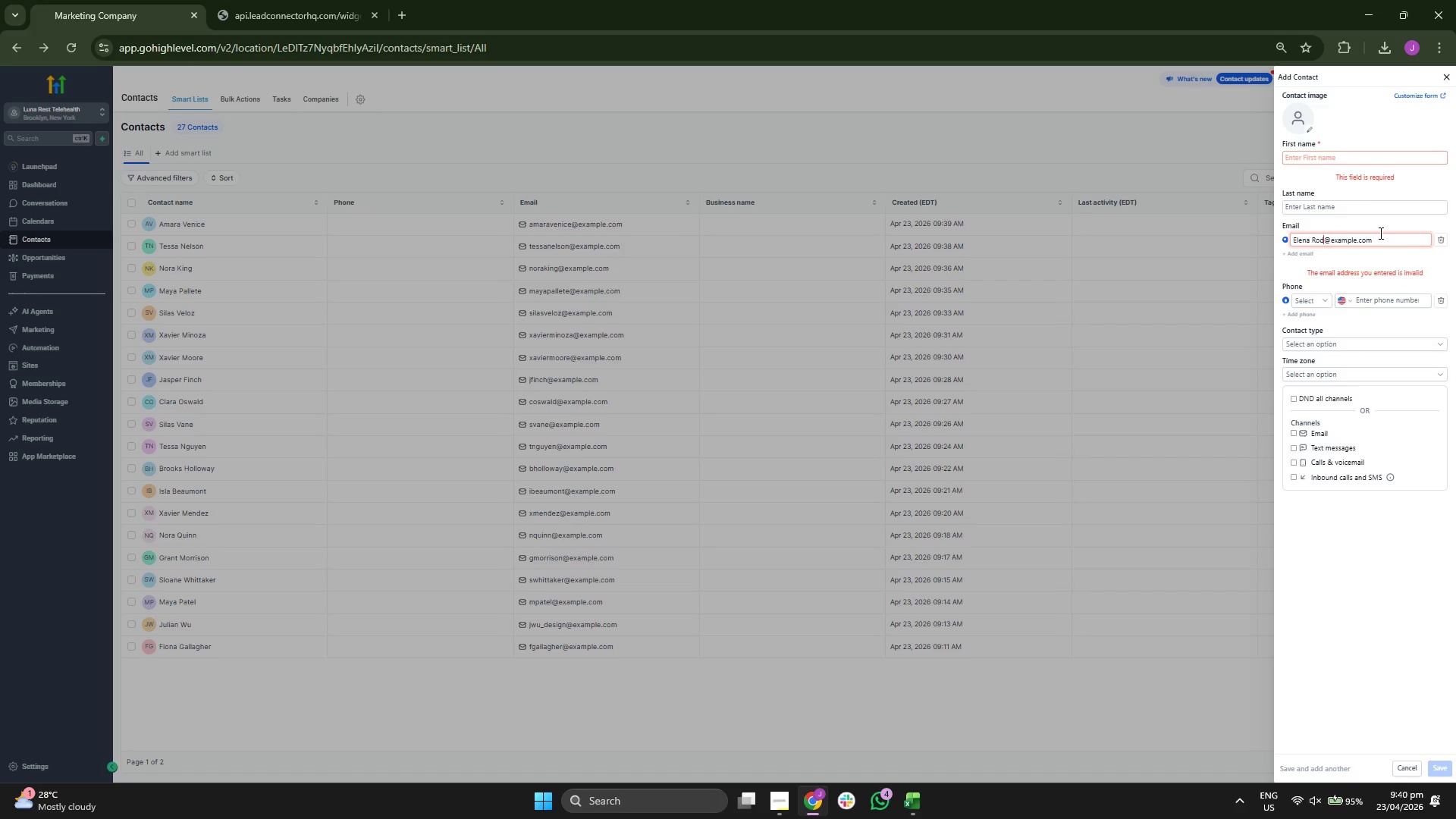 
key(S)
 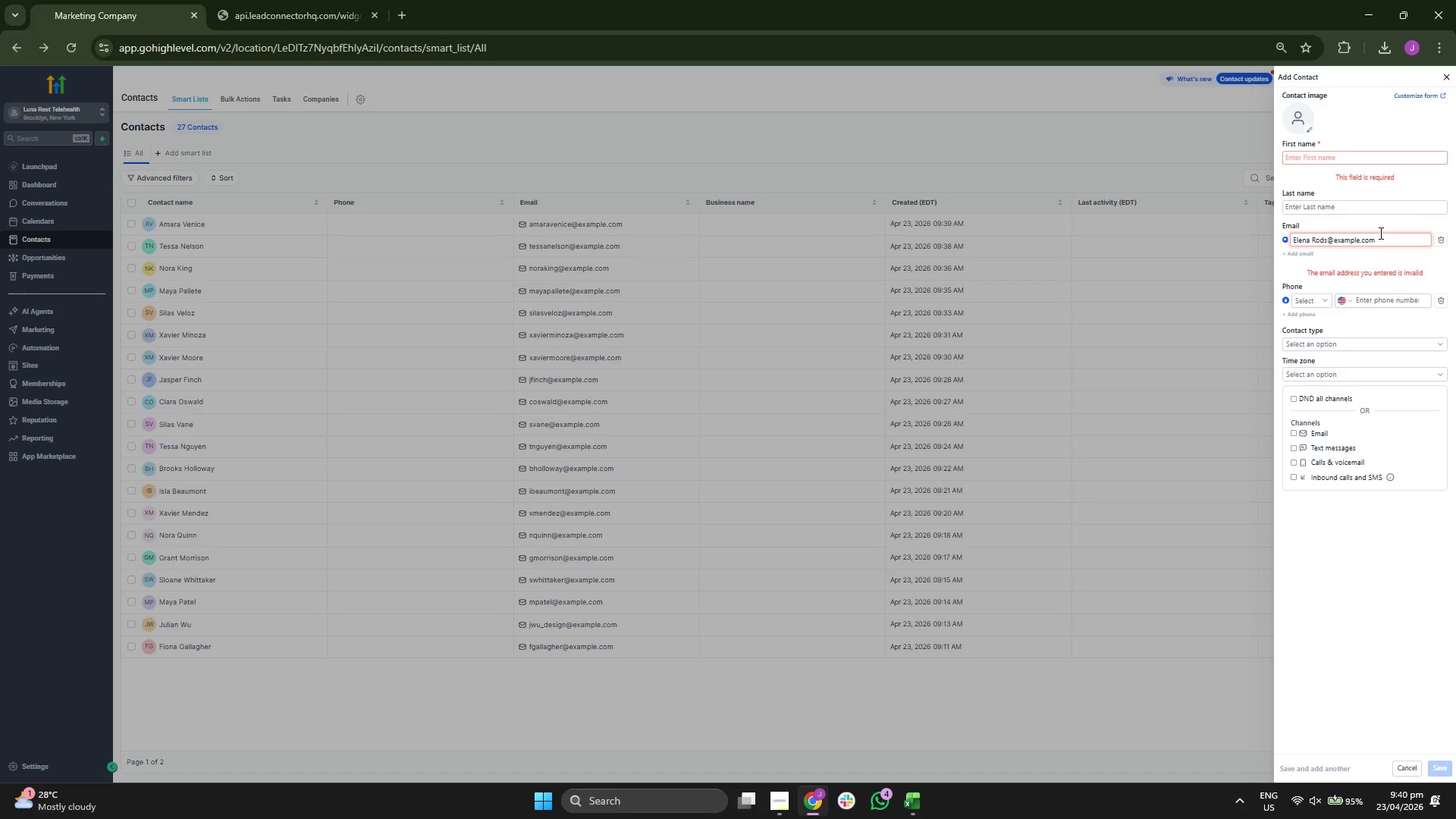 
key(ArrowLeft)
 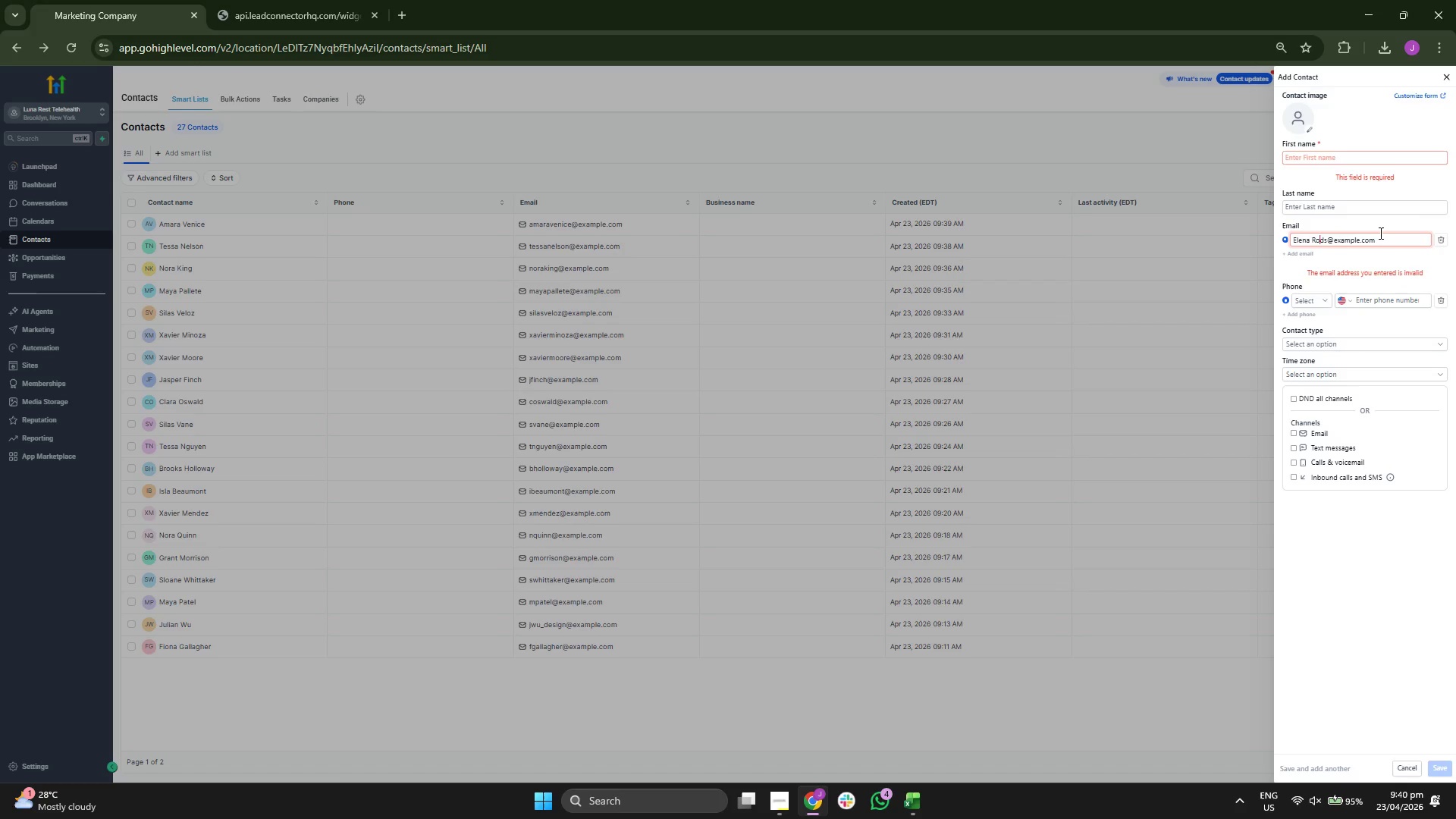 
key(ArrowLeft)
 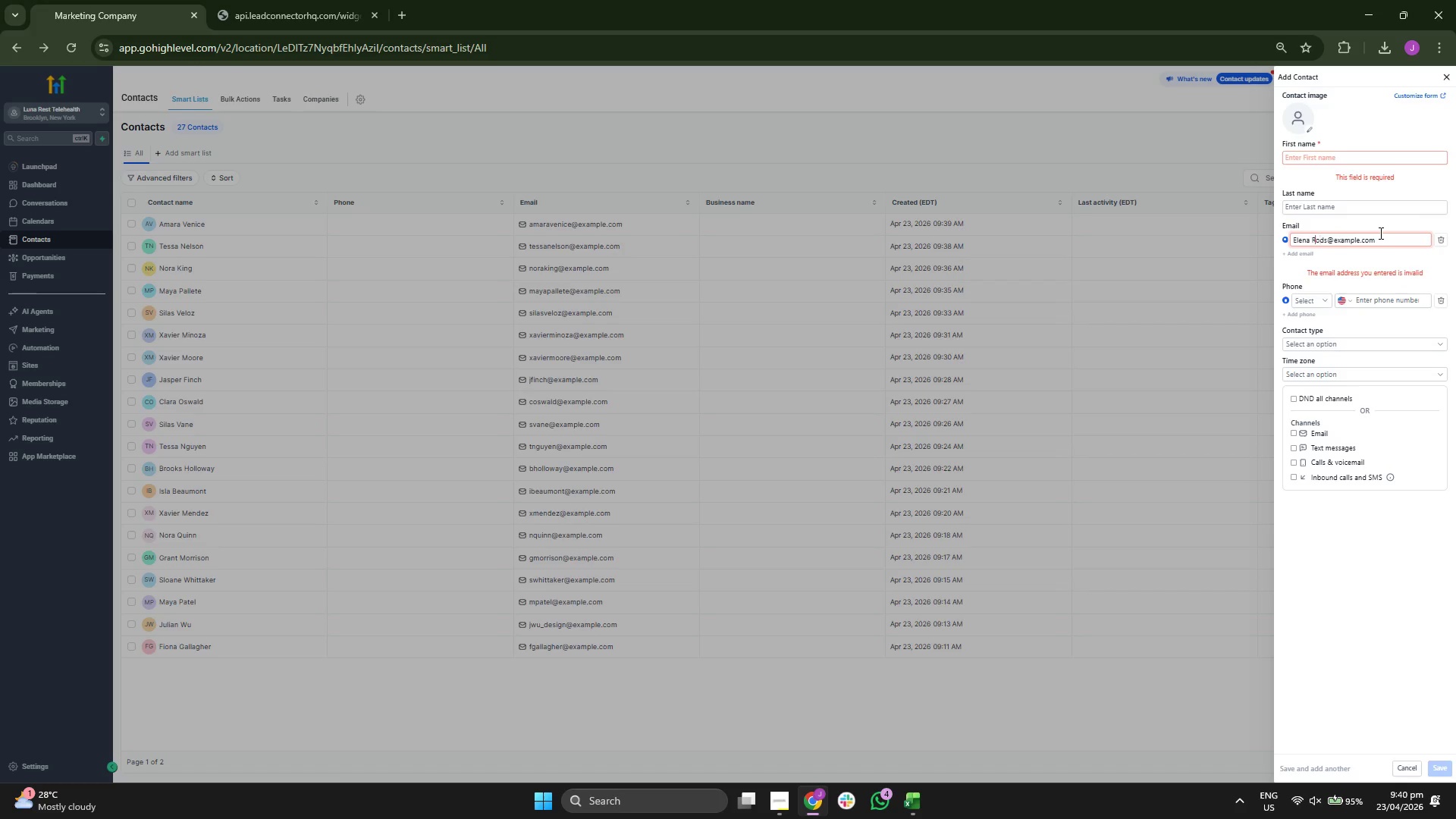 
key(ArrowLeft)
 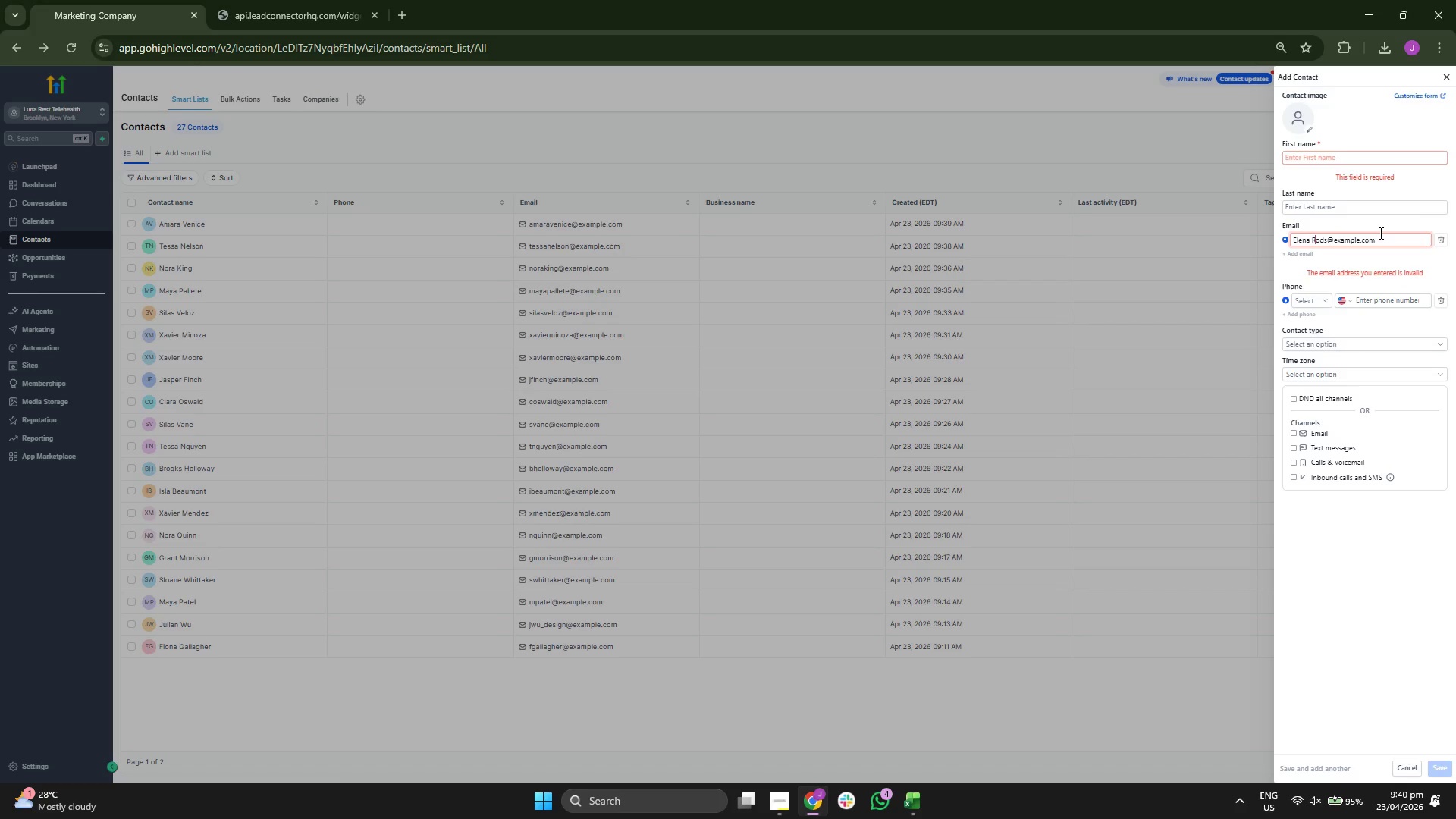 
key(ArrowLeft)
 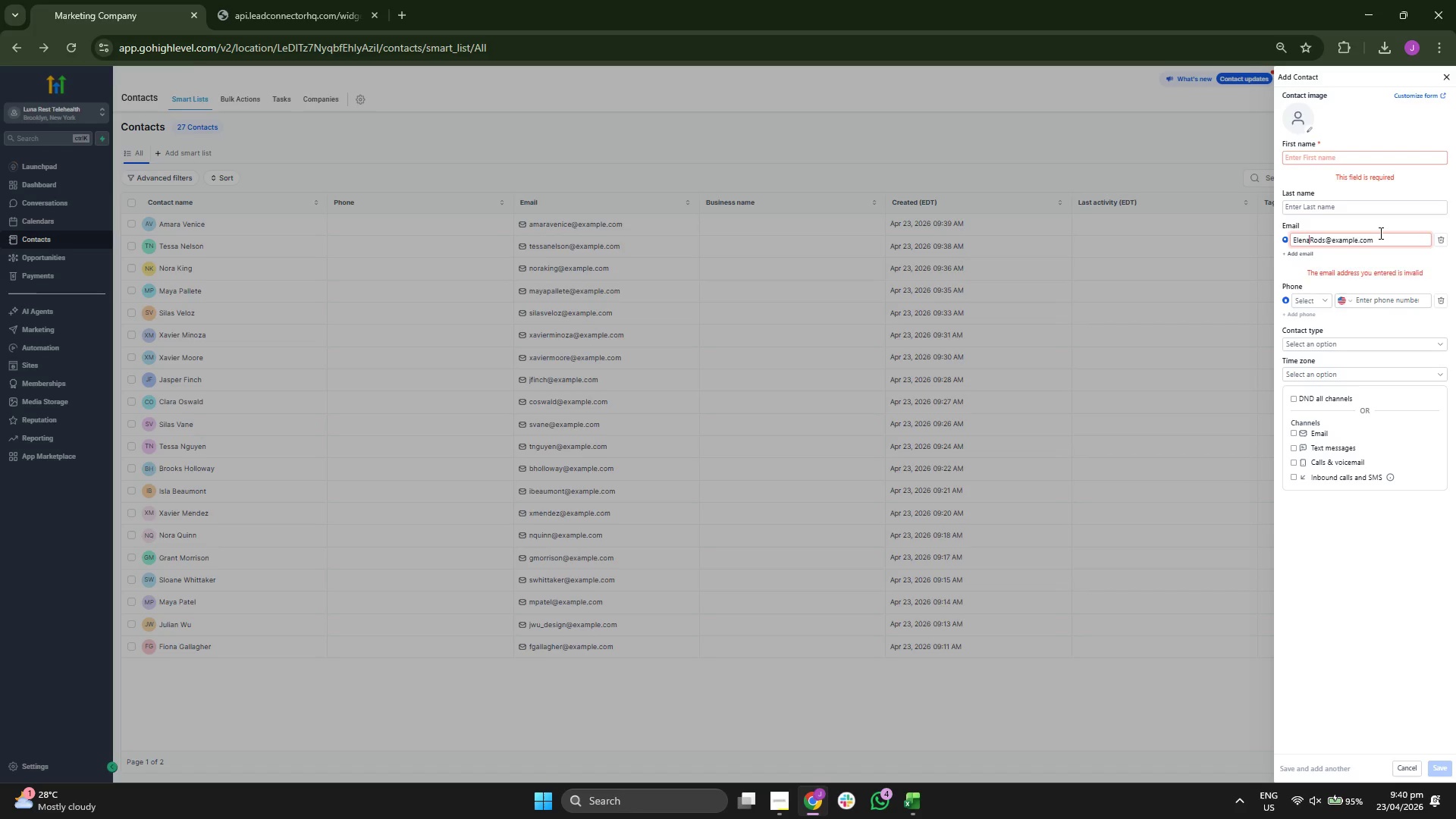 
key(Backspace)
 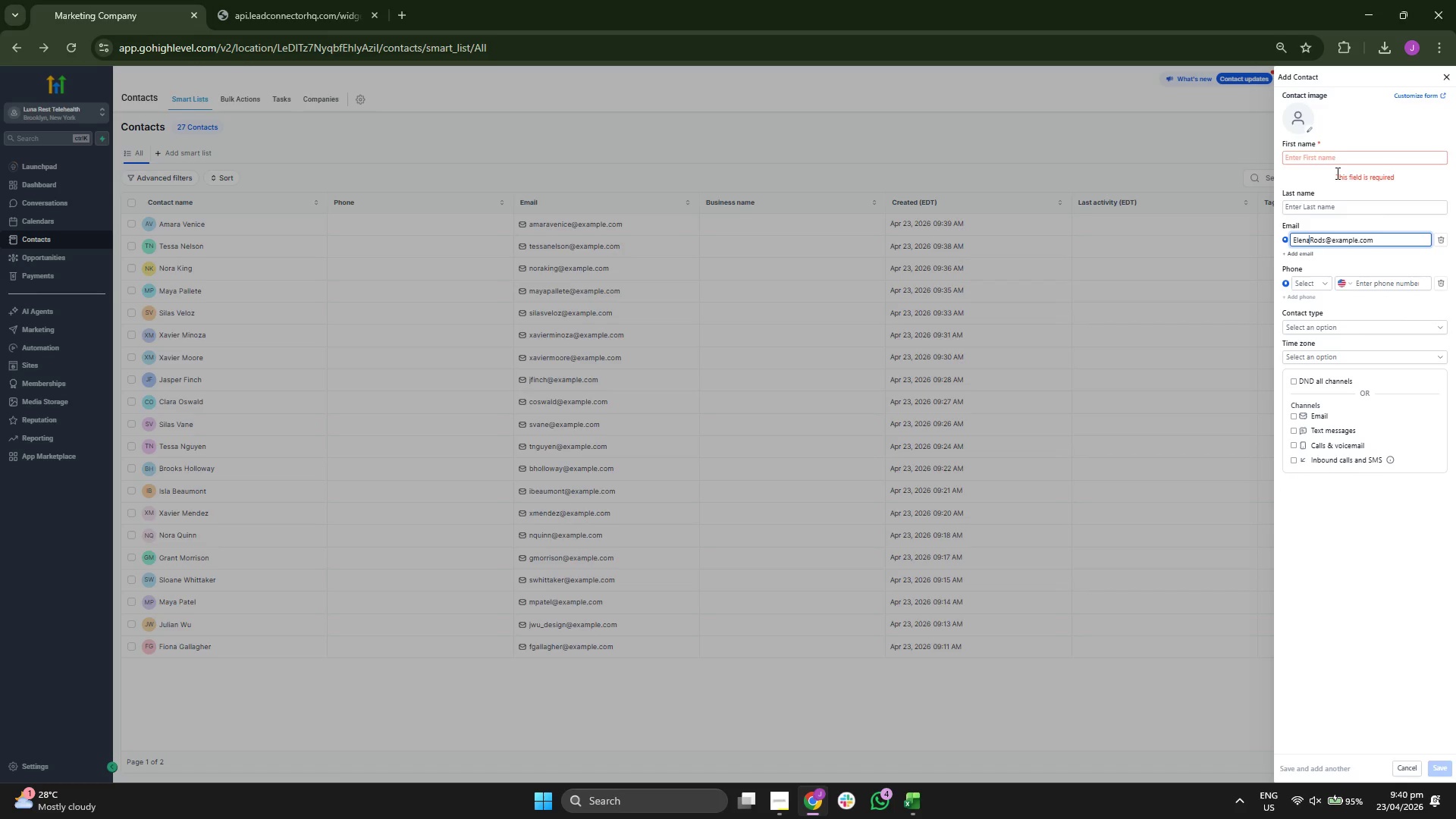 
left_click([1317, 155])
 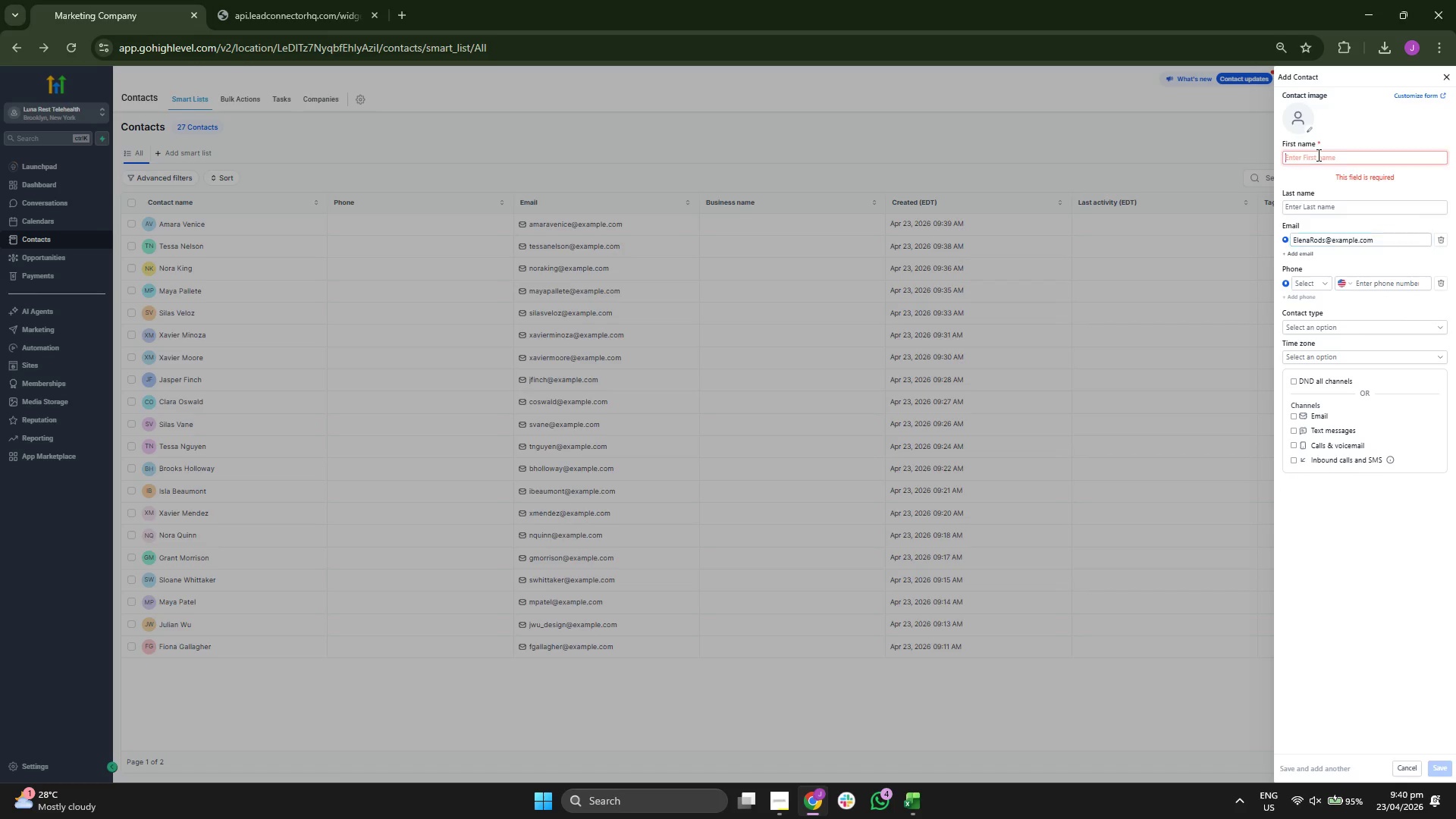 
type(Elena)
key(Tab)
type(Rodz)
 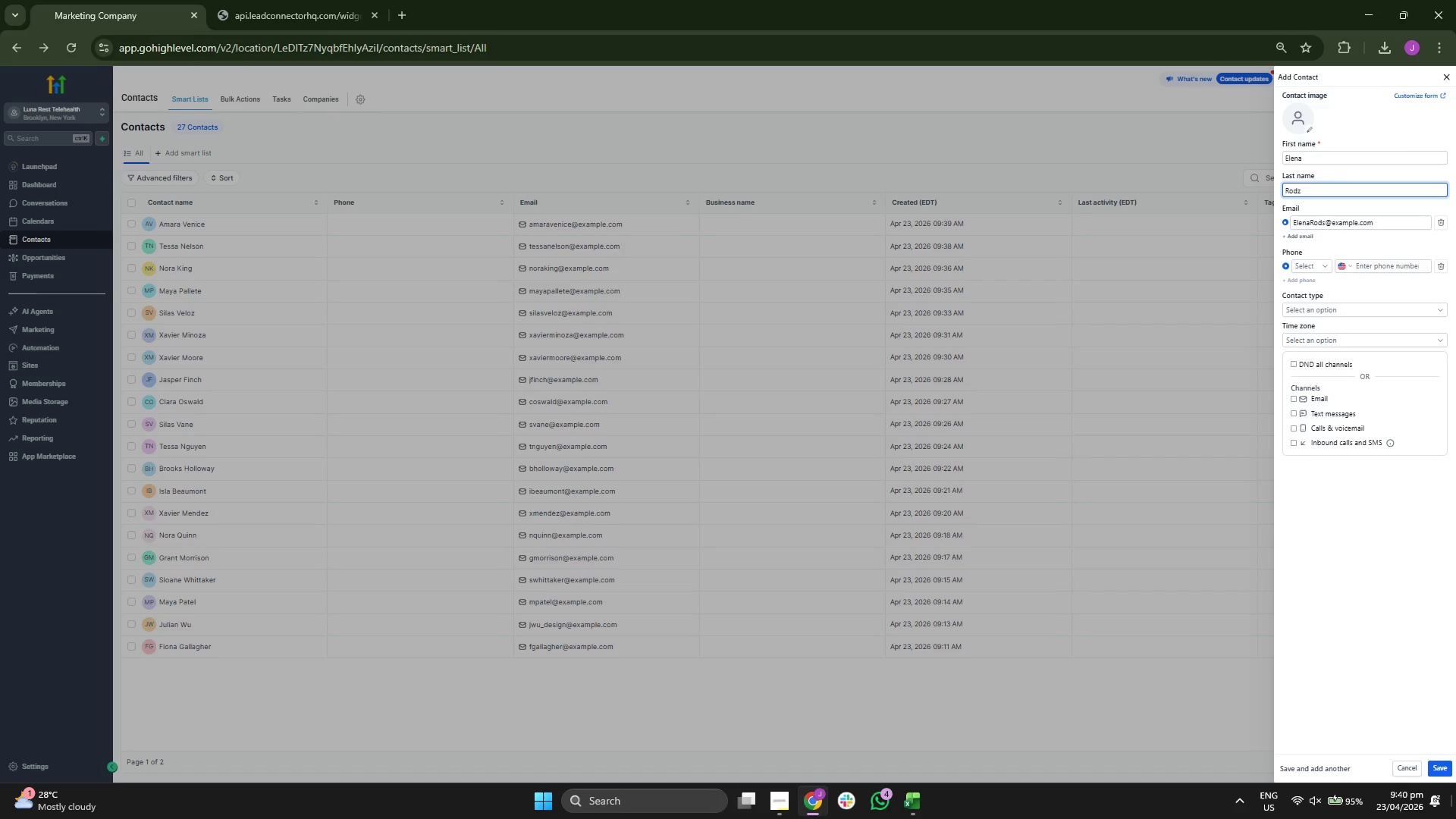 
left_click([1445, 770])
 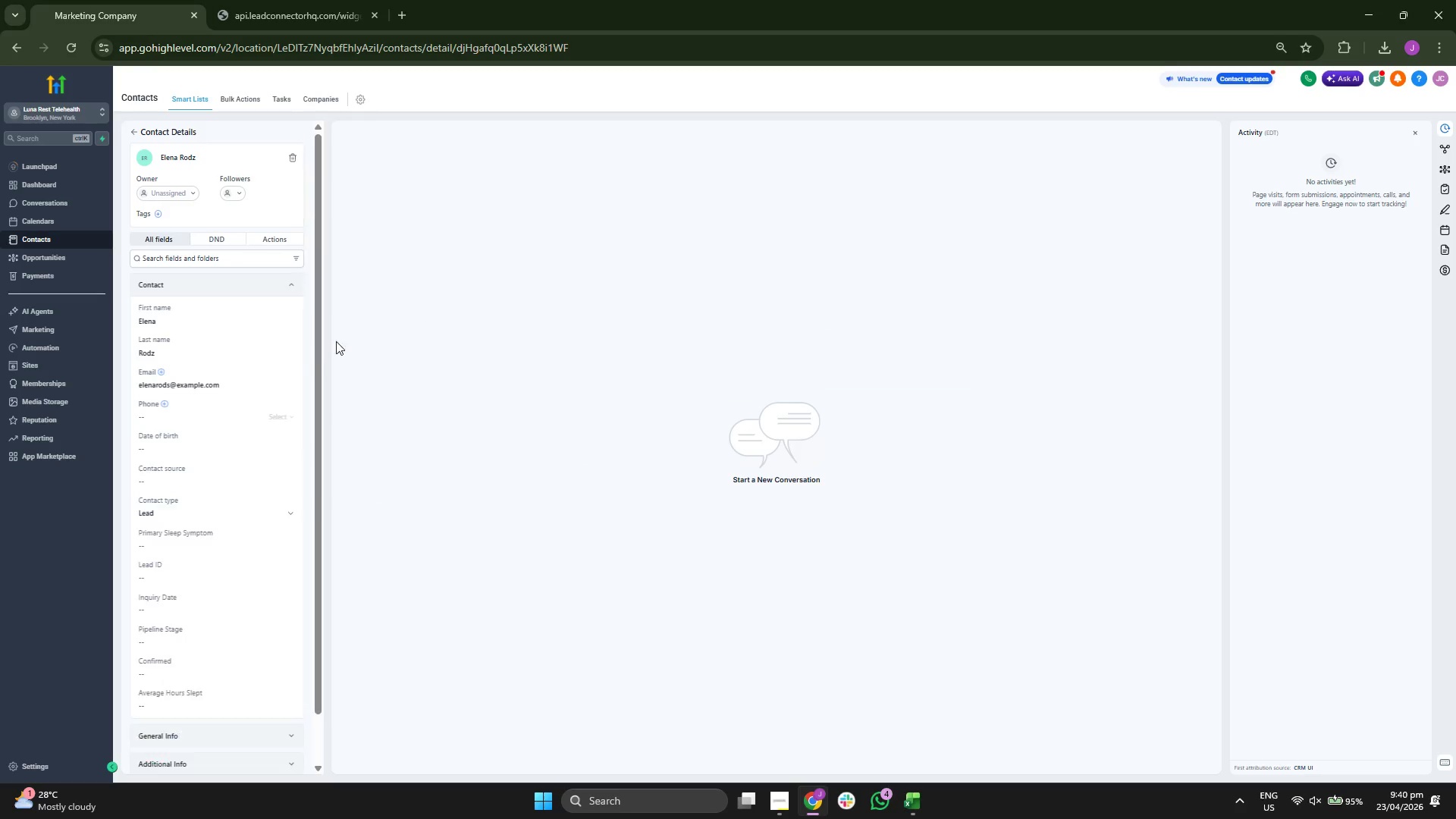 
scroll: coordinate [240, 328], scroll_direction: down, amount: 2.0
 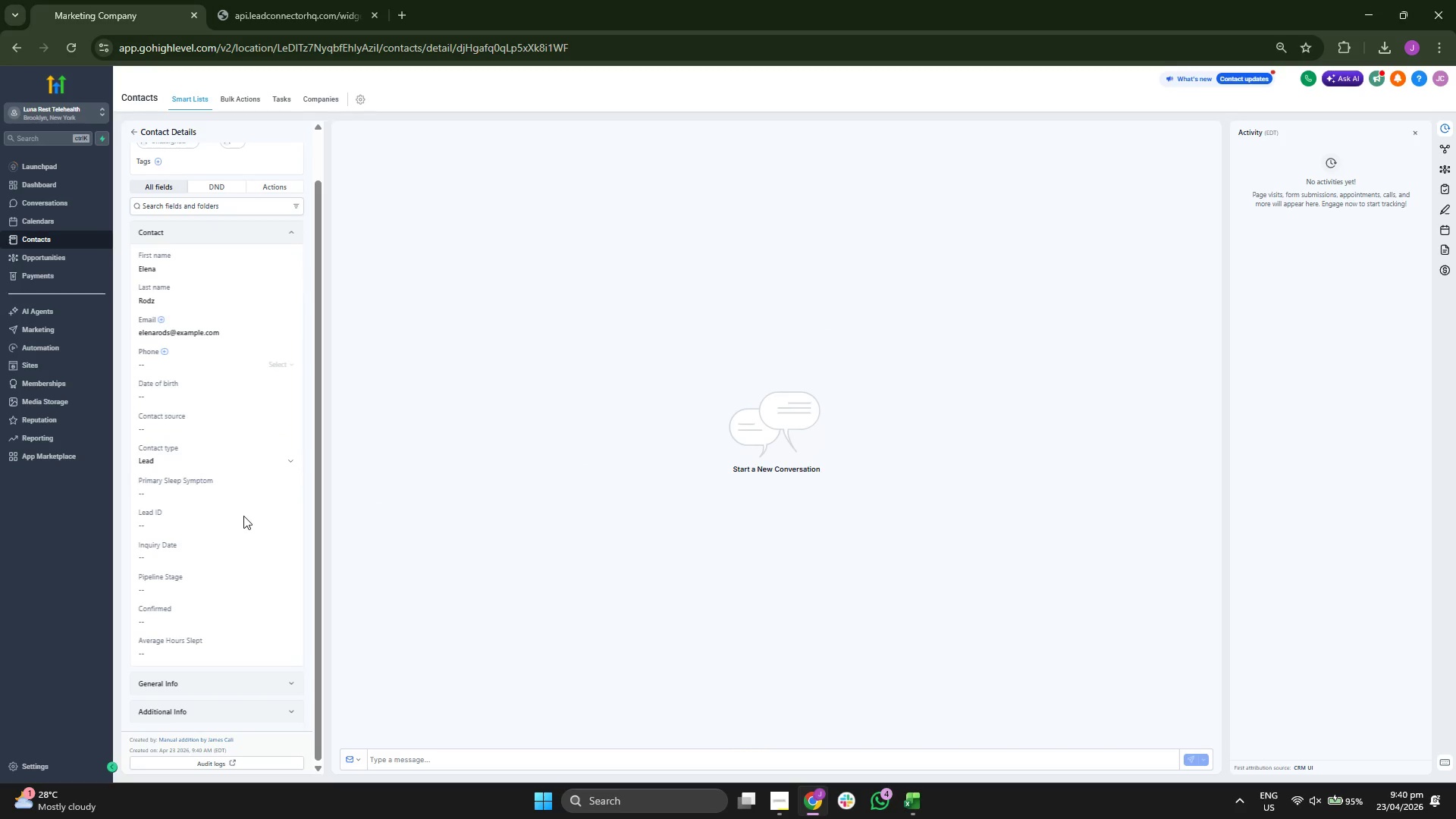 
double_click([243, 518])
 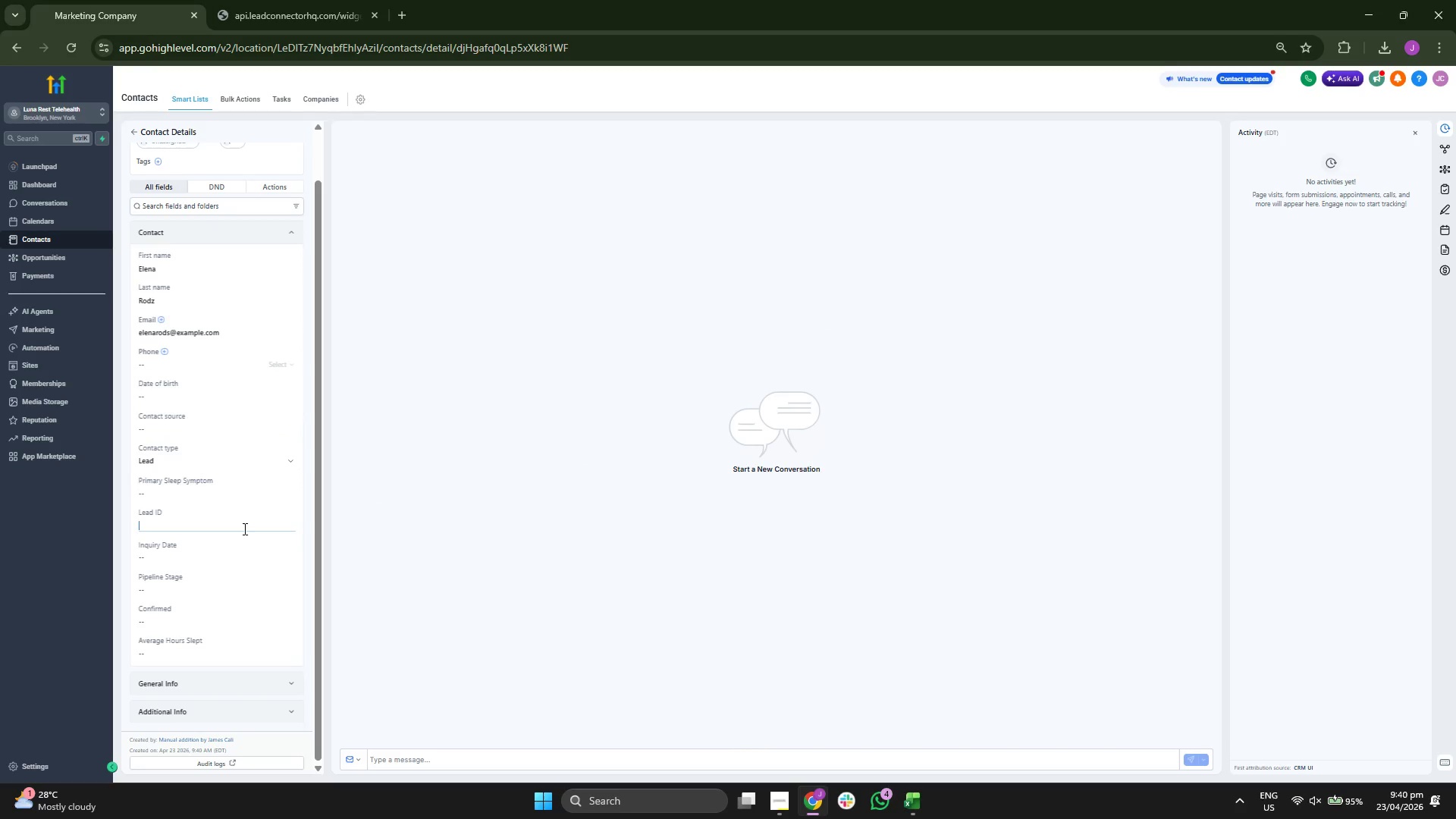 
type(LER)
key(Backspace)
type(R)
key(Backspace)
key(Backspace)
type(R-00028)
 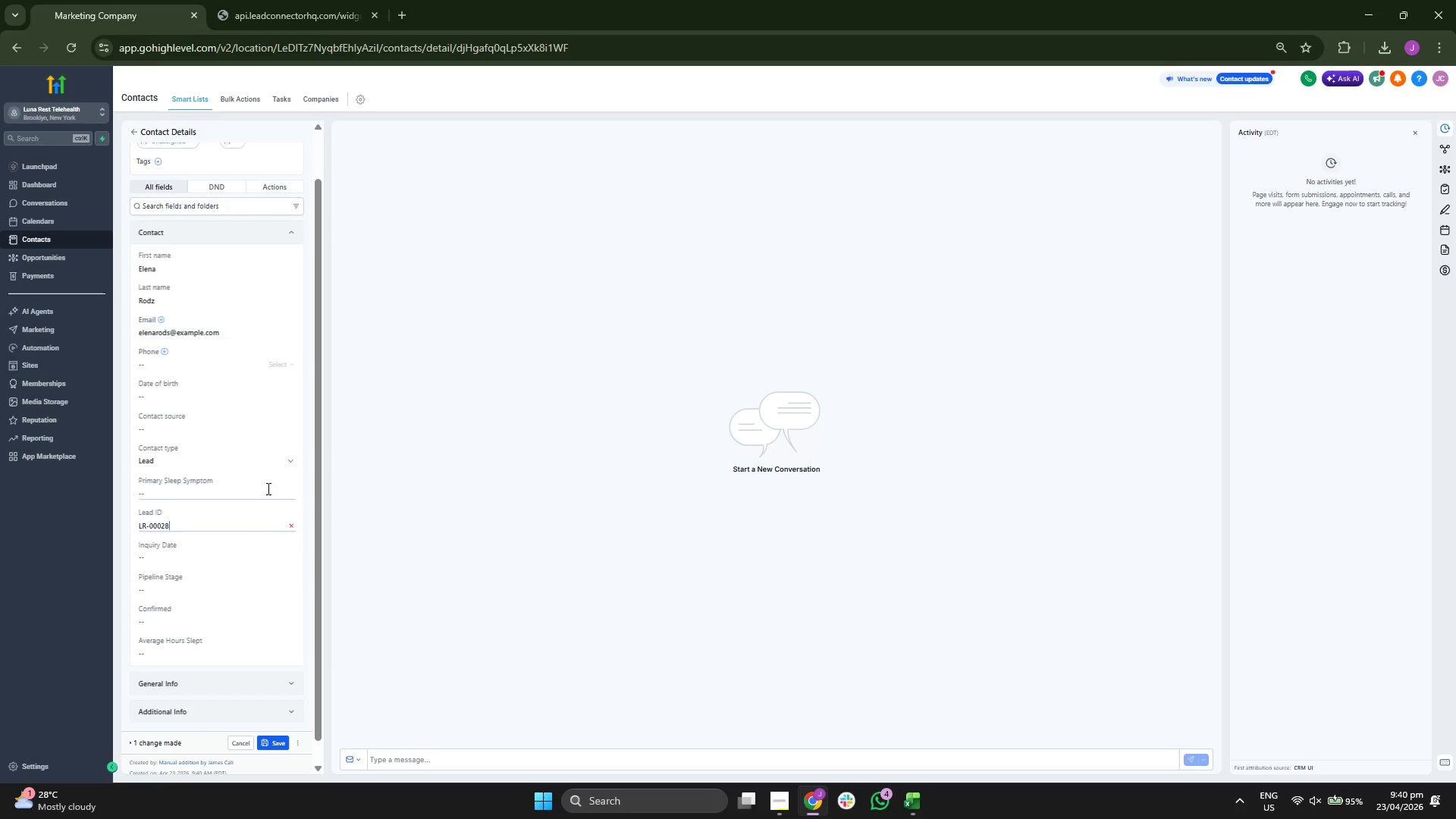 
scroll: coordinate [295, 472], scroll_direction: none, amount: 0.0
 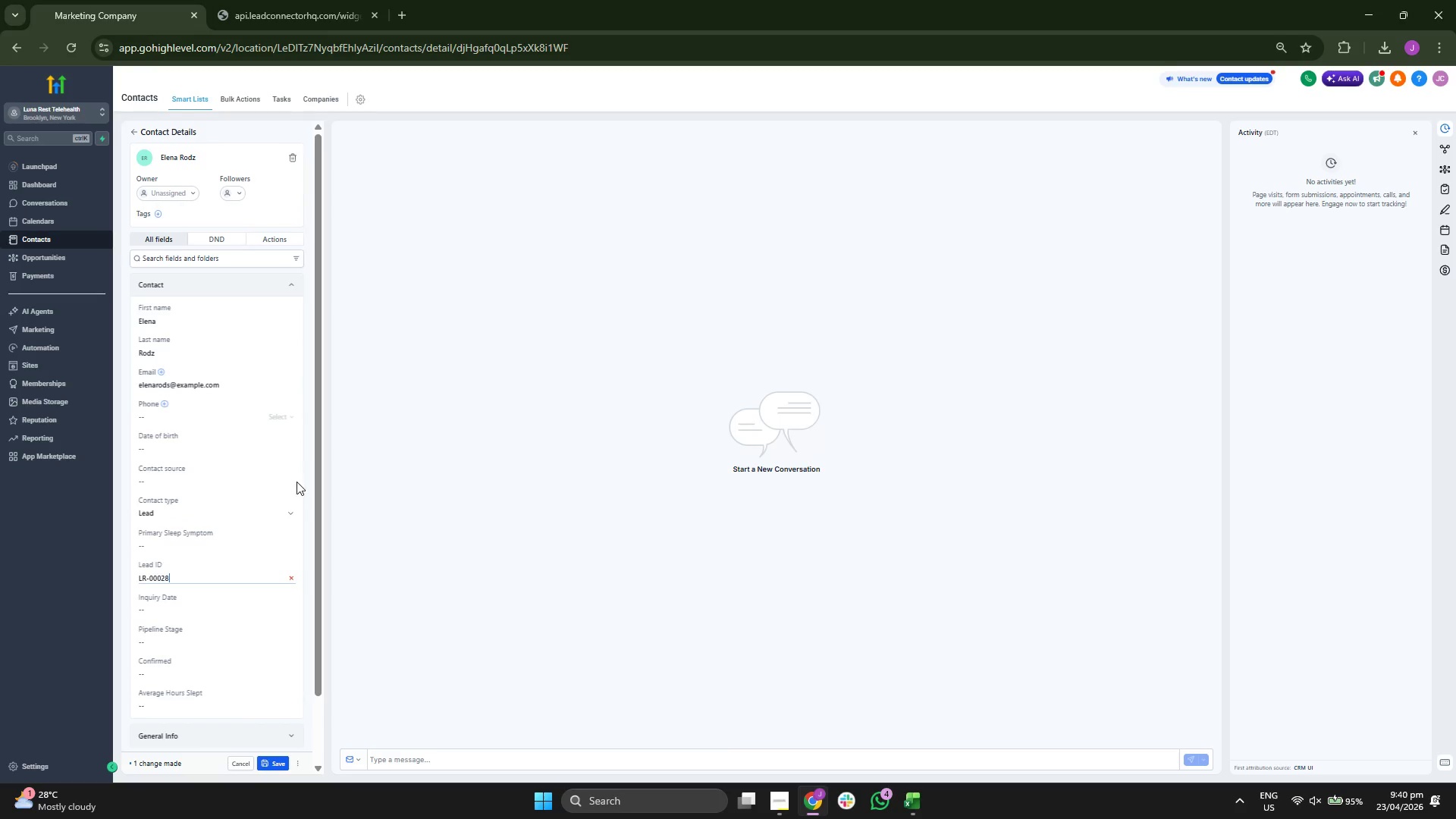 
scroll: coordinate [297, 483], scroll_direction: down, amount: 1.0
 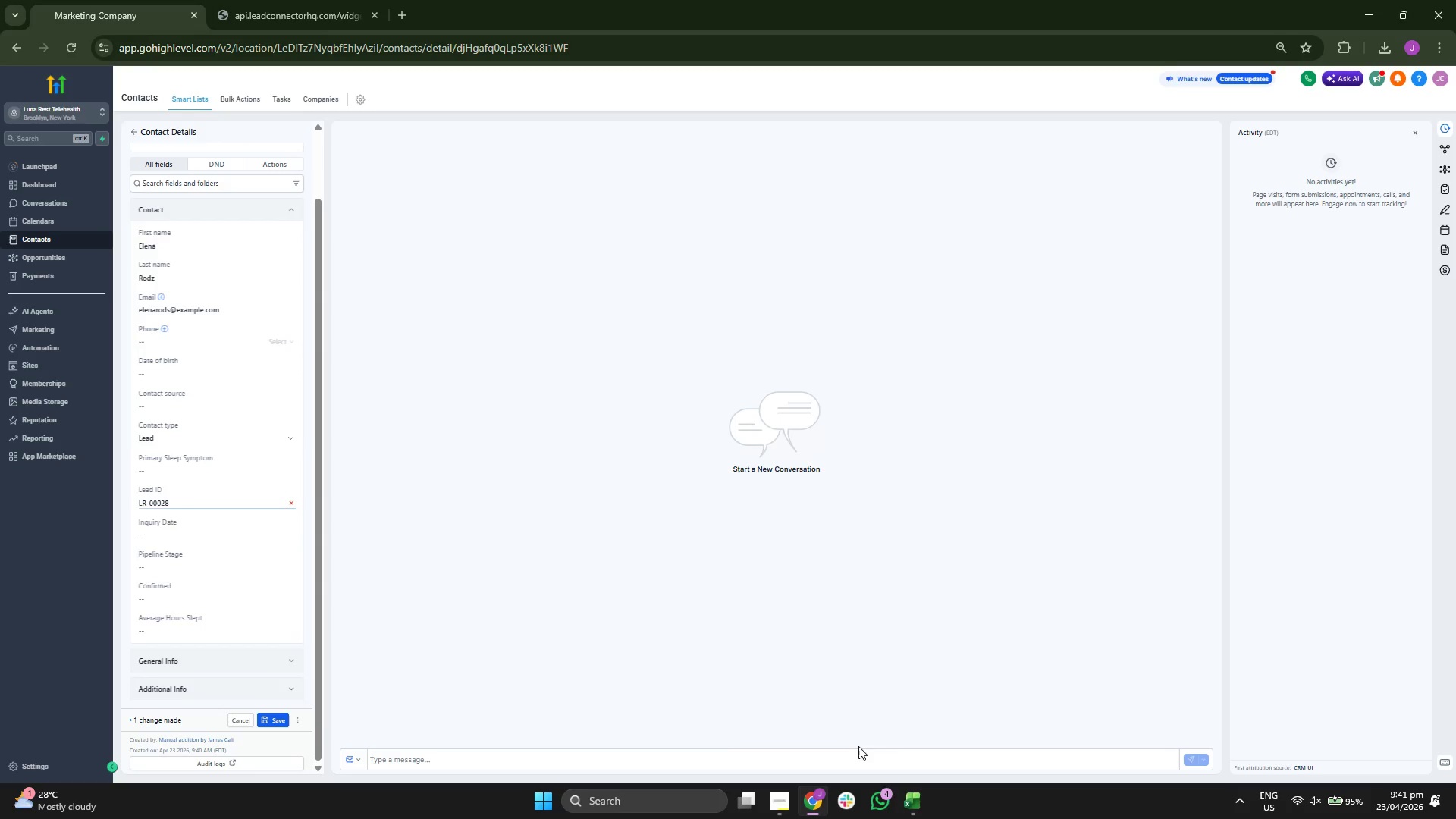 
left_click([913, 803])
 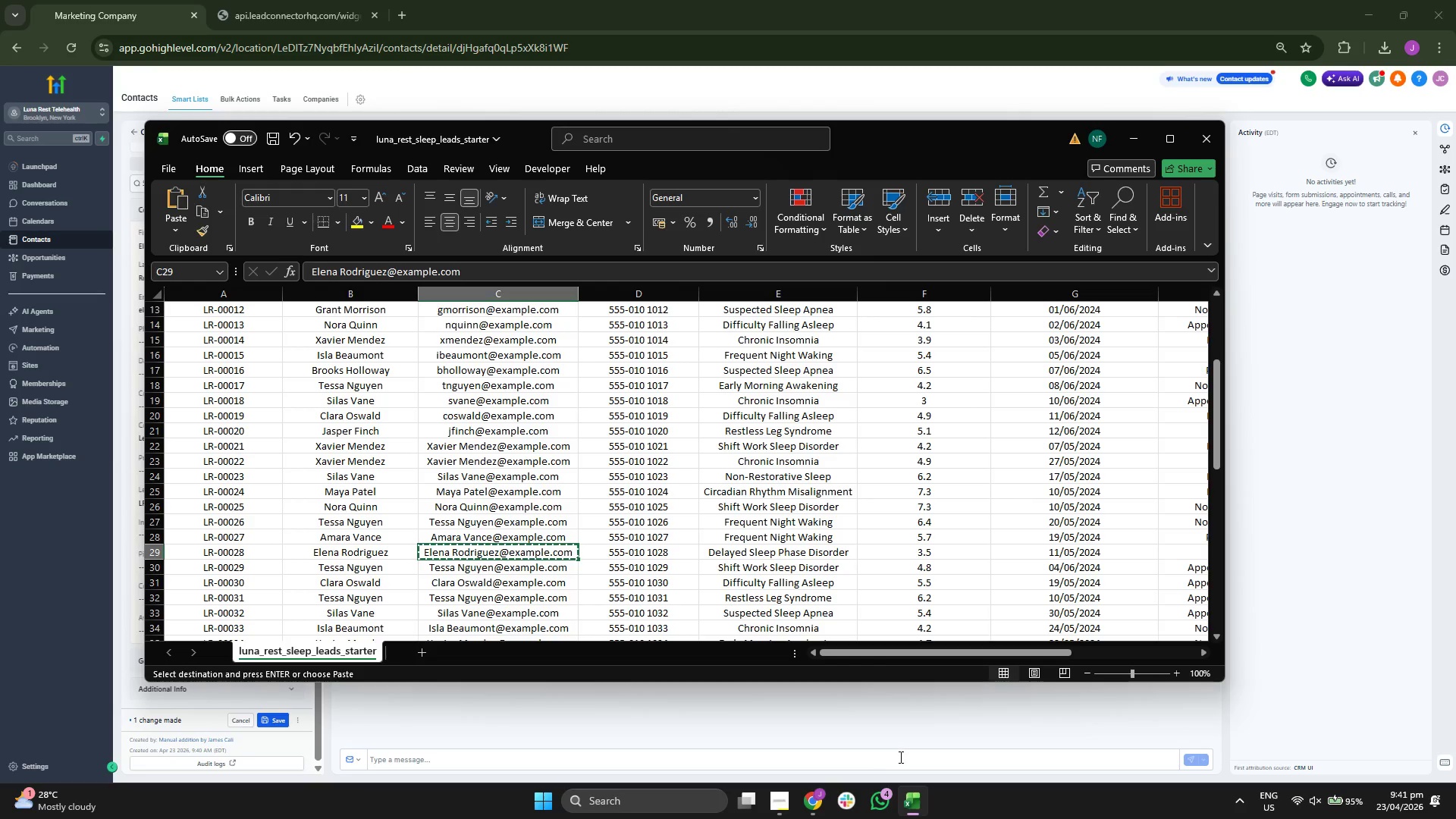 
key(ArrowRight)
 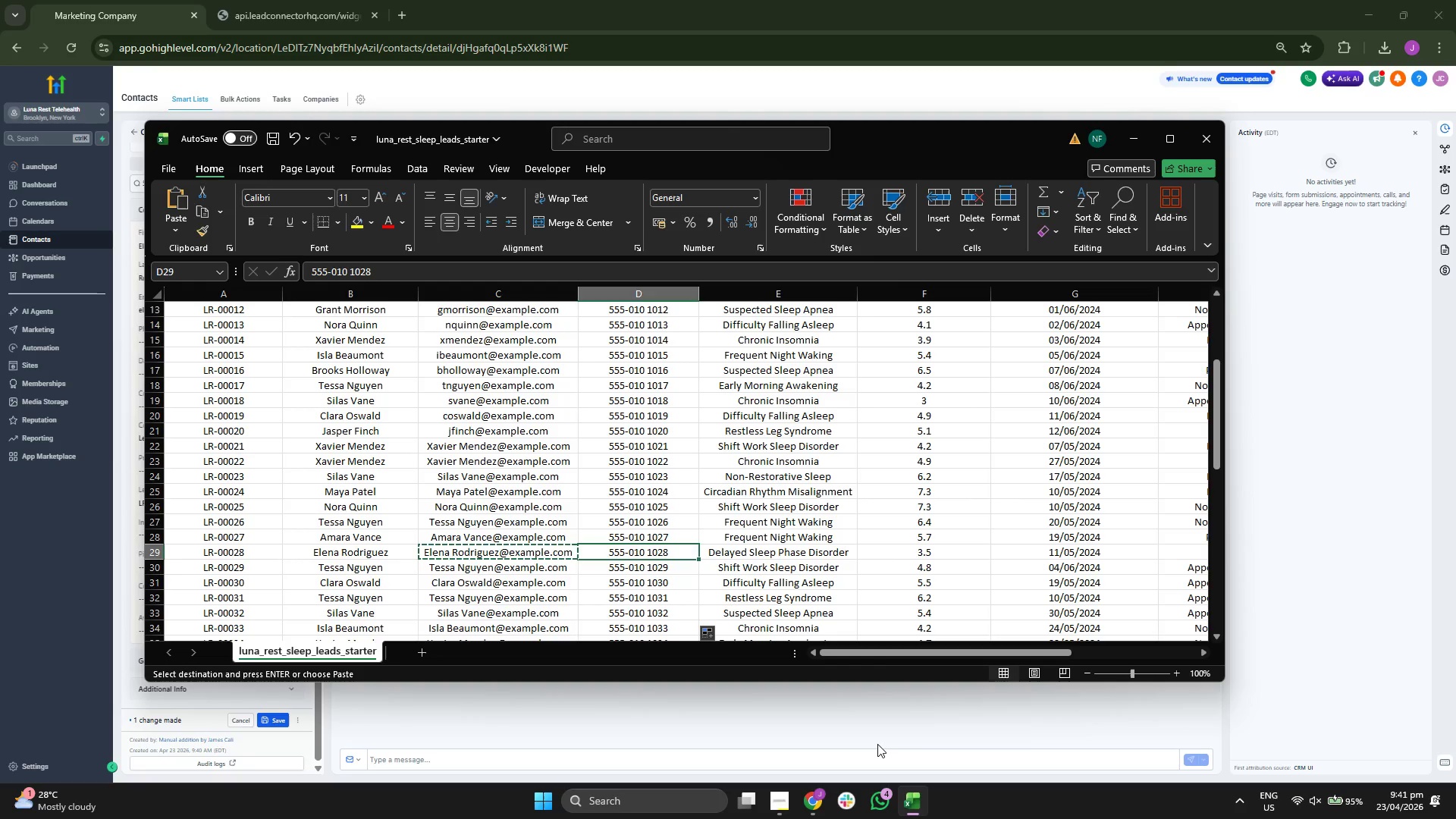 
key(ArrowRight)
 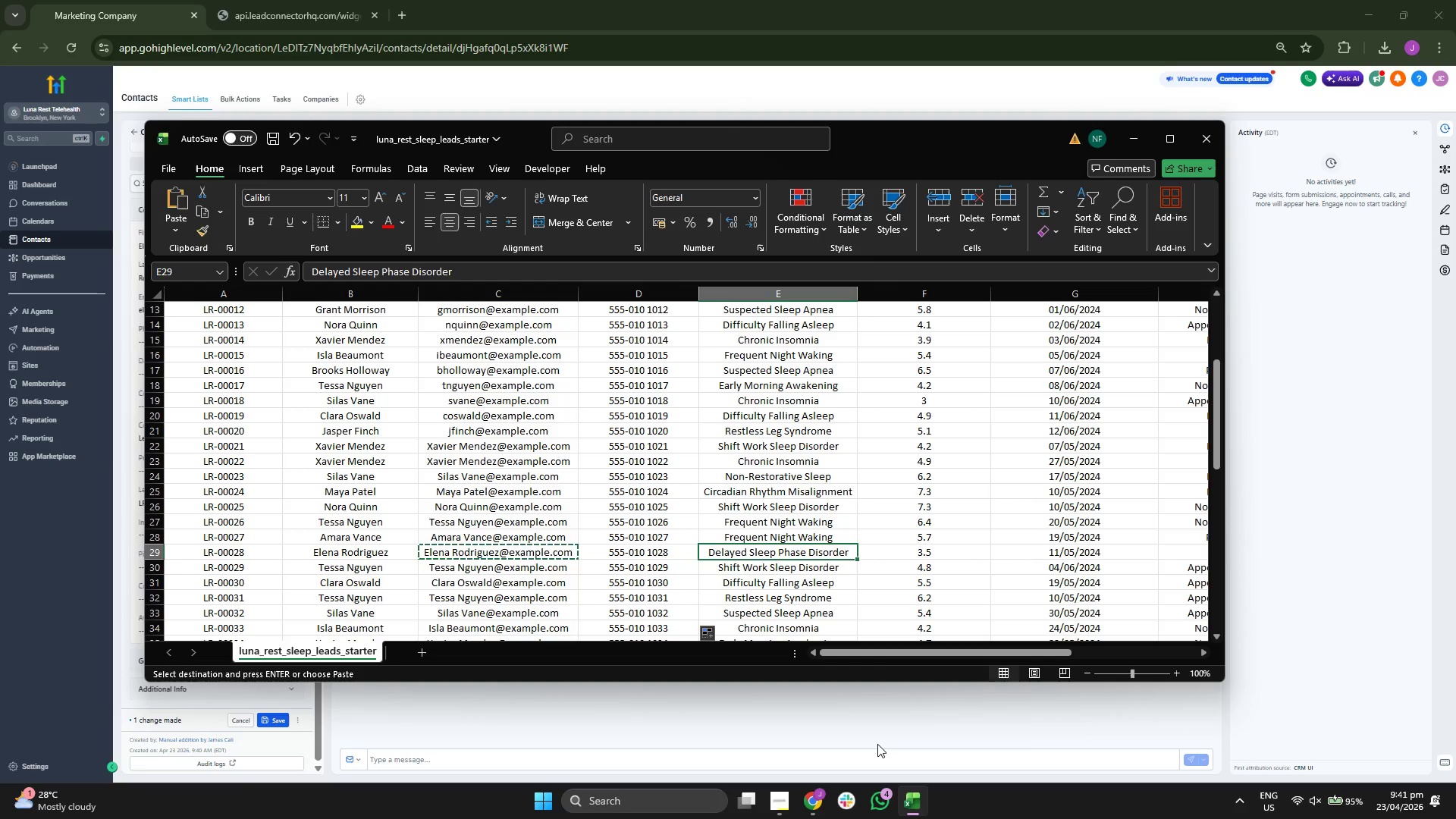 
key(Control+ControlLeft)
 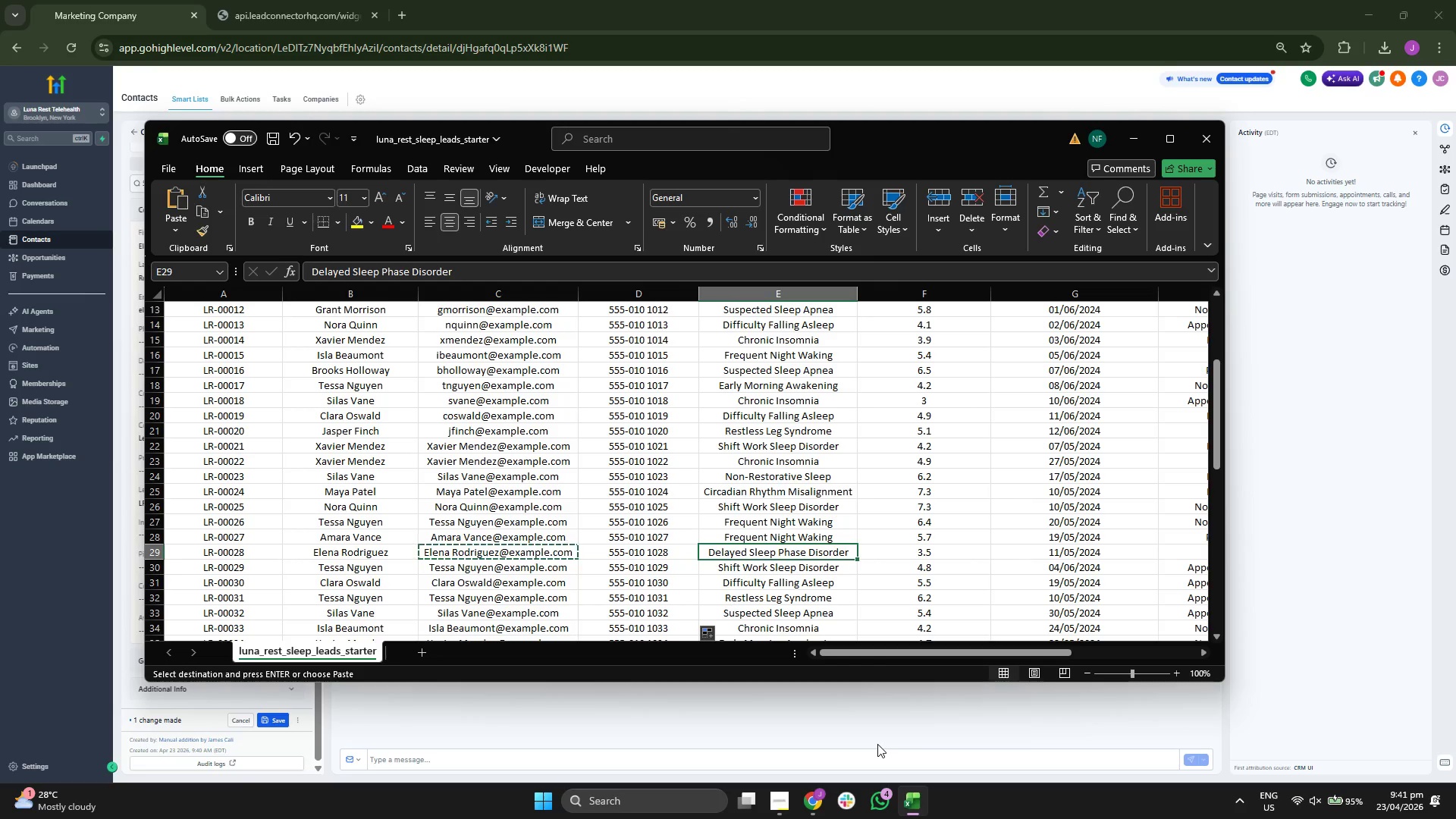 
key(Control+C)
 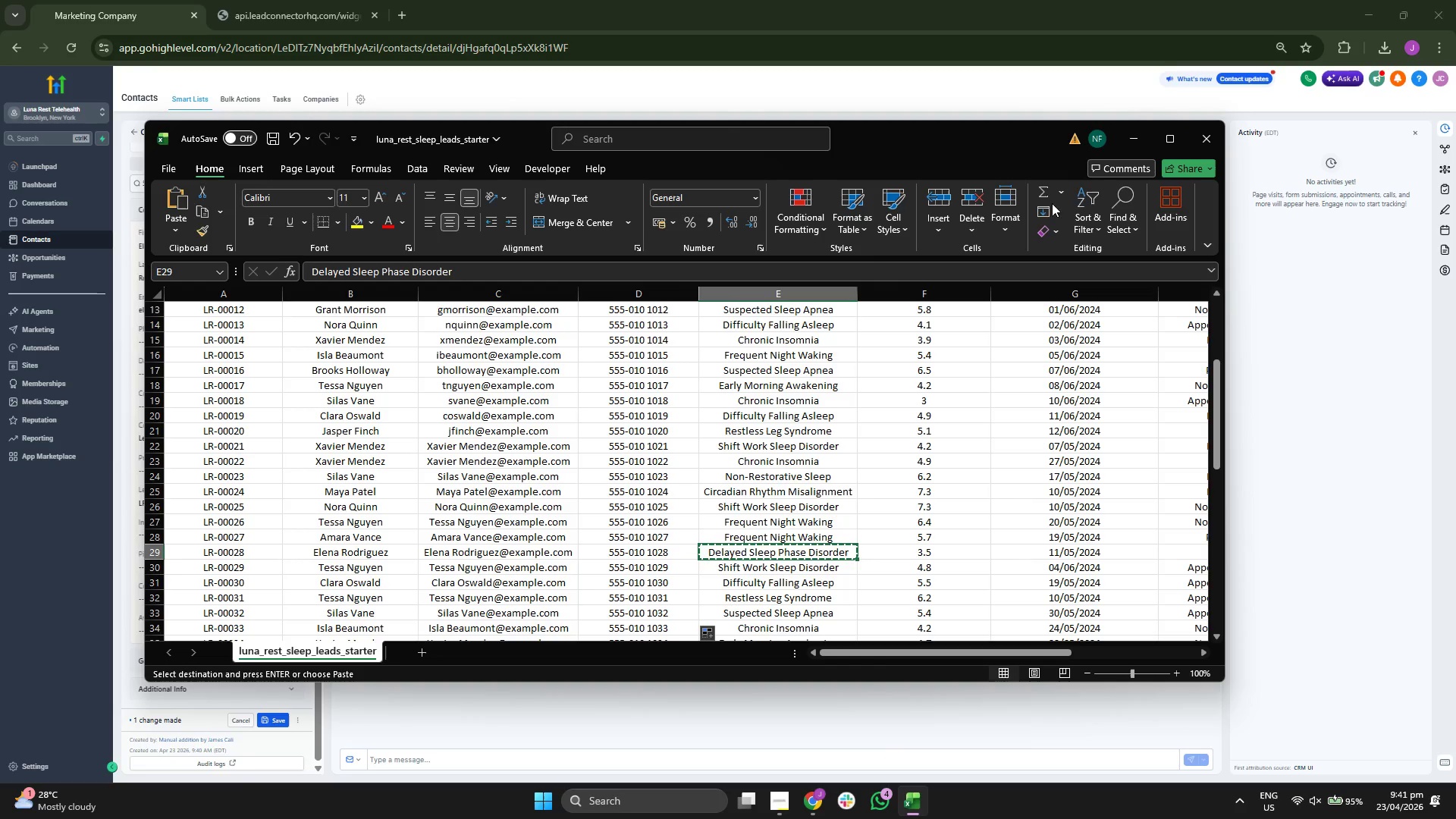 
left_click([1128, 143])
 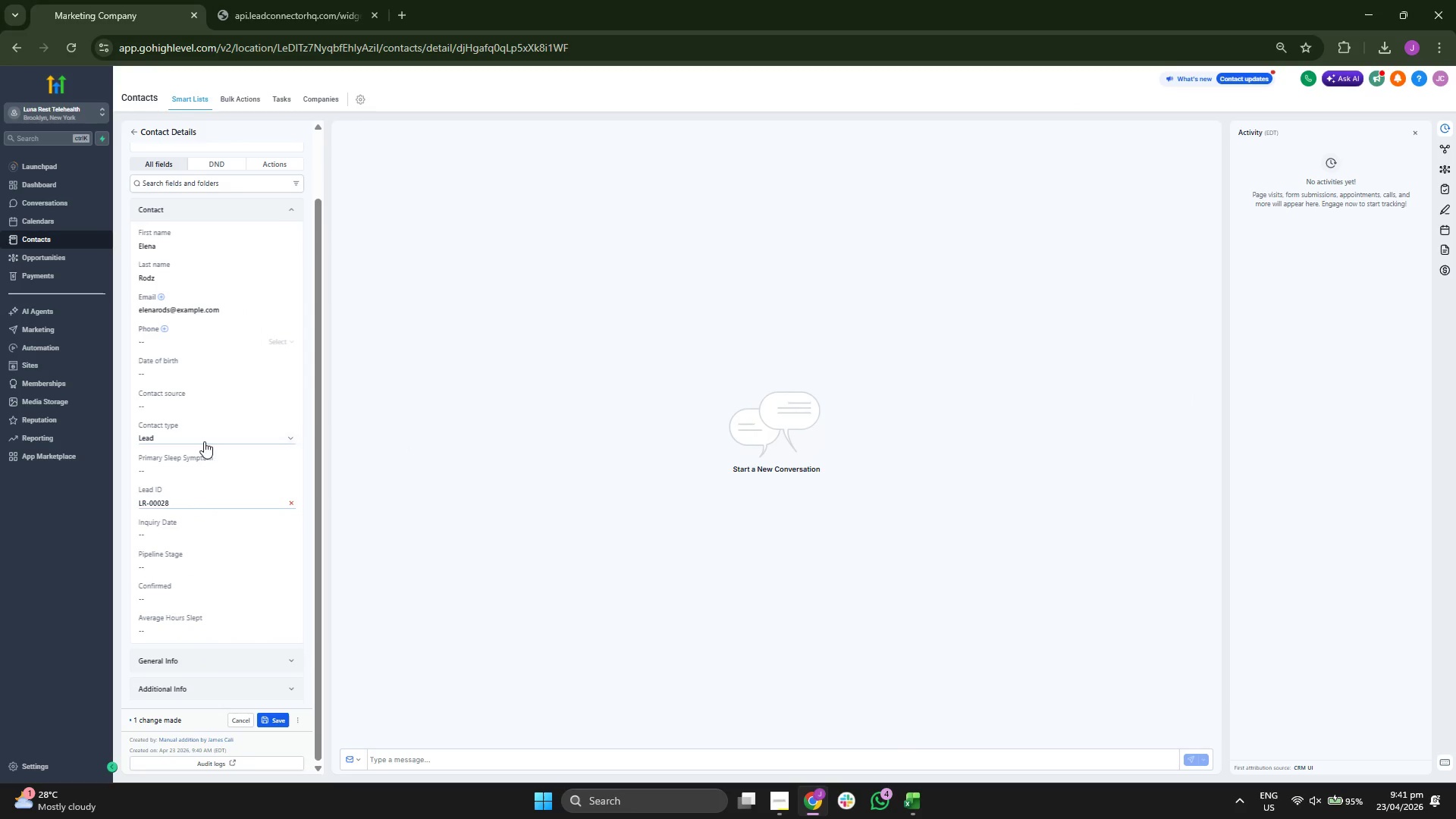 
left_click([193, 469])
 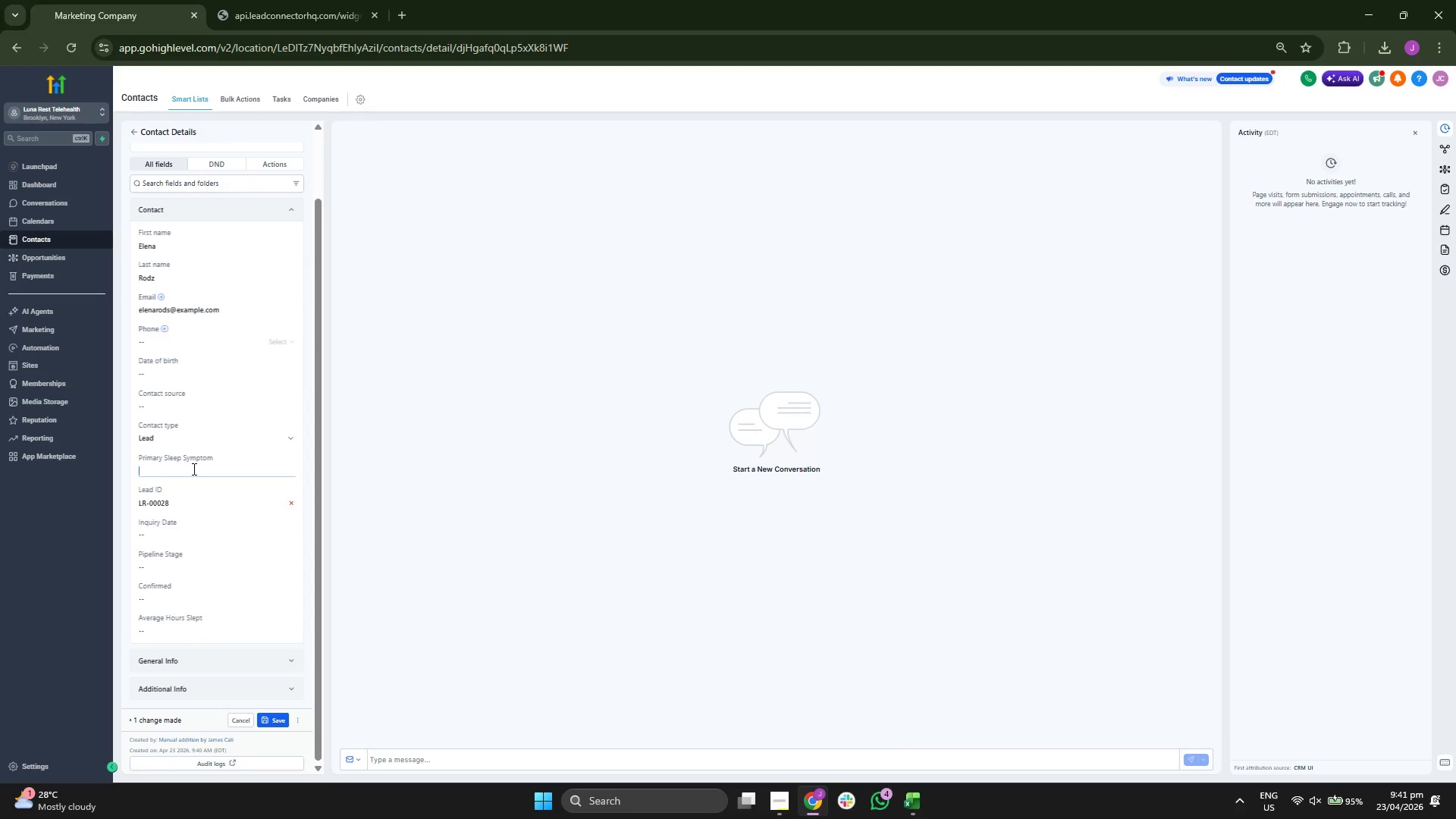 
key(Control+ControlLeft)
 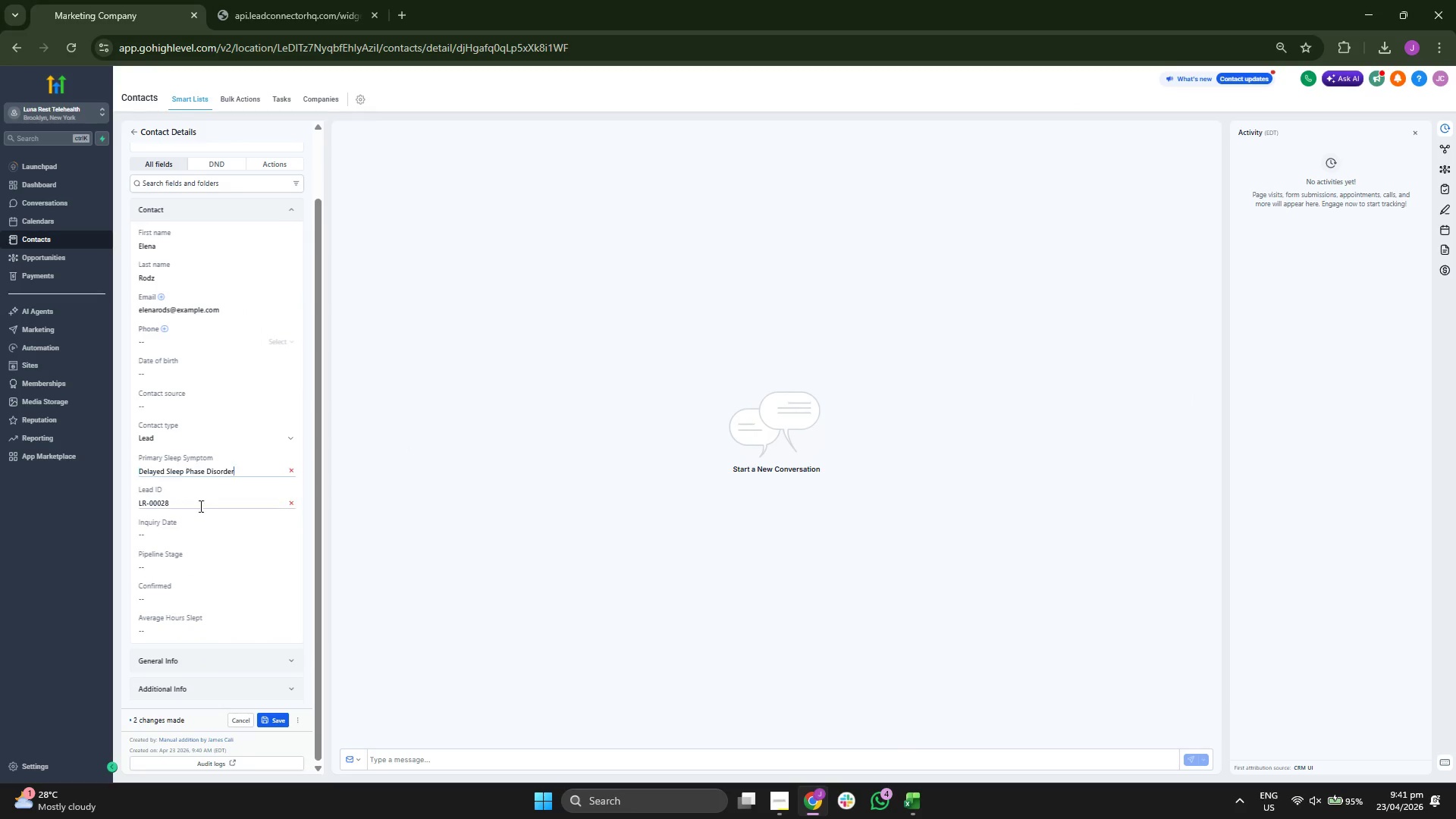 
key(Control+V)
 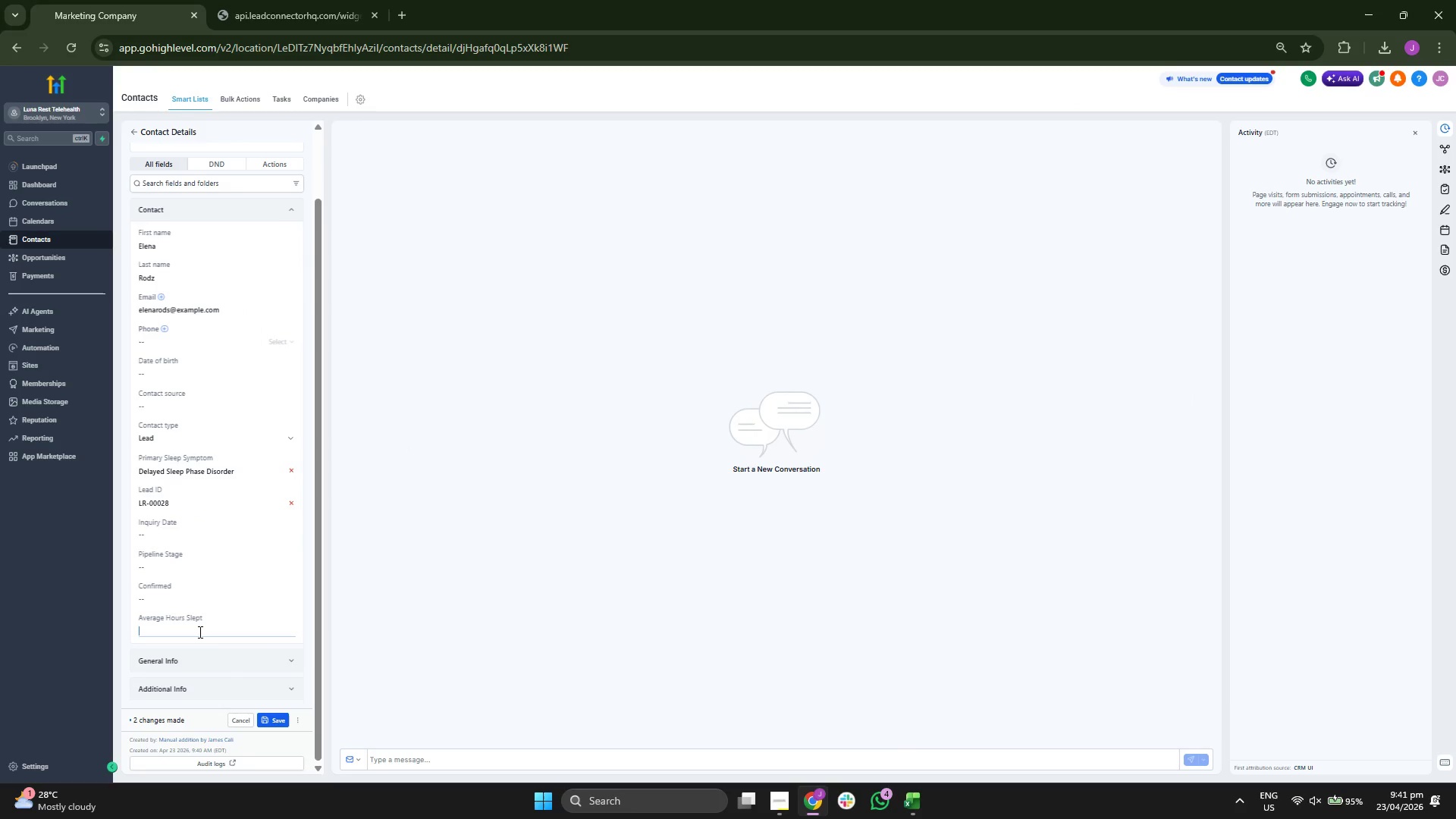 
key(3)
 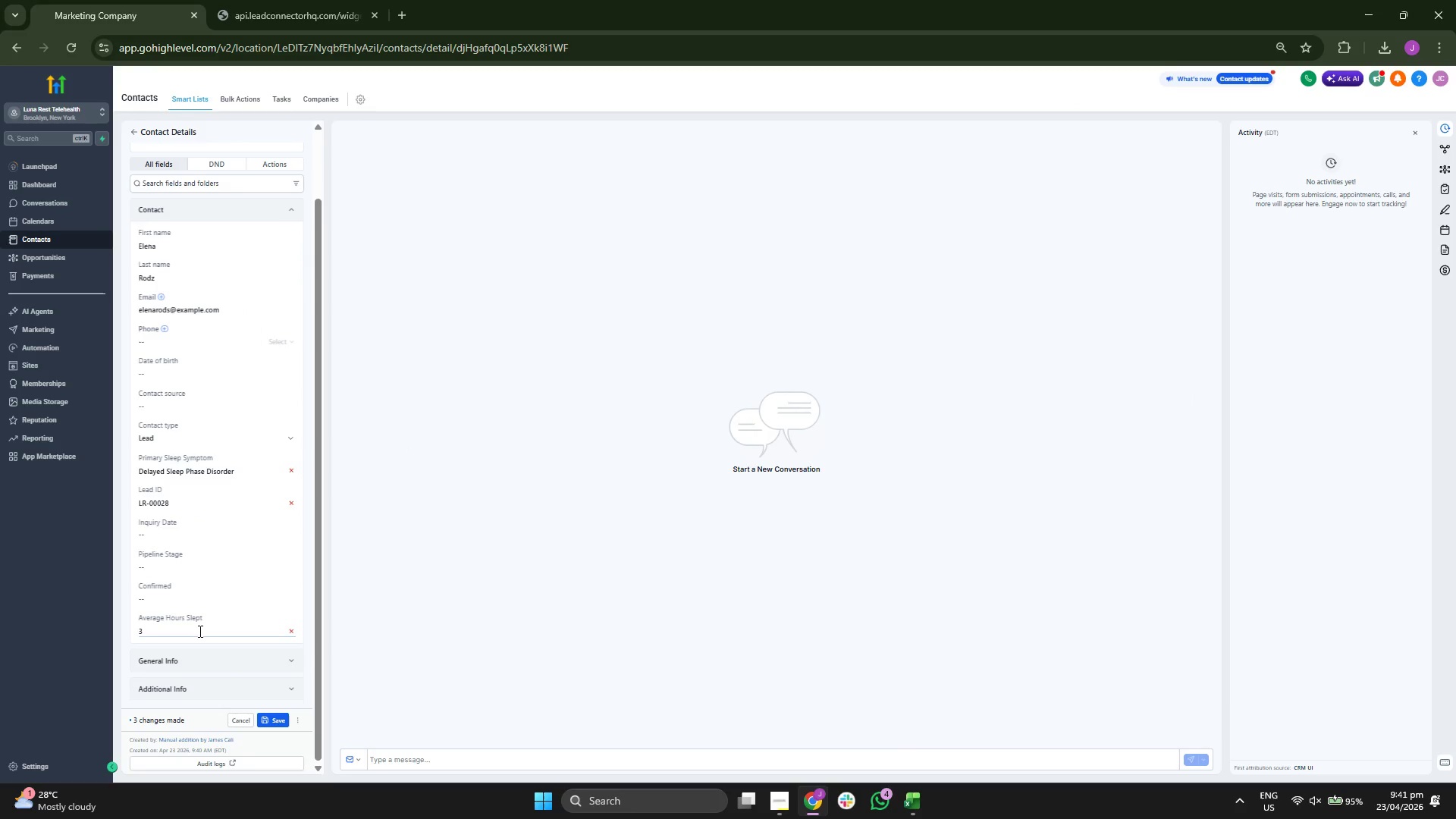 
key(Period)
 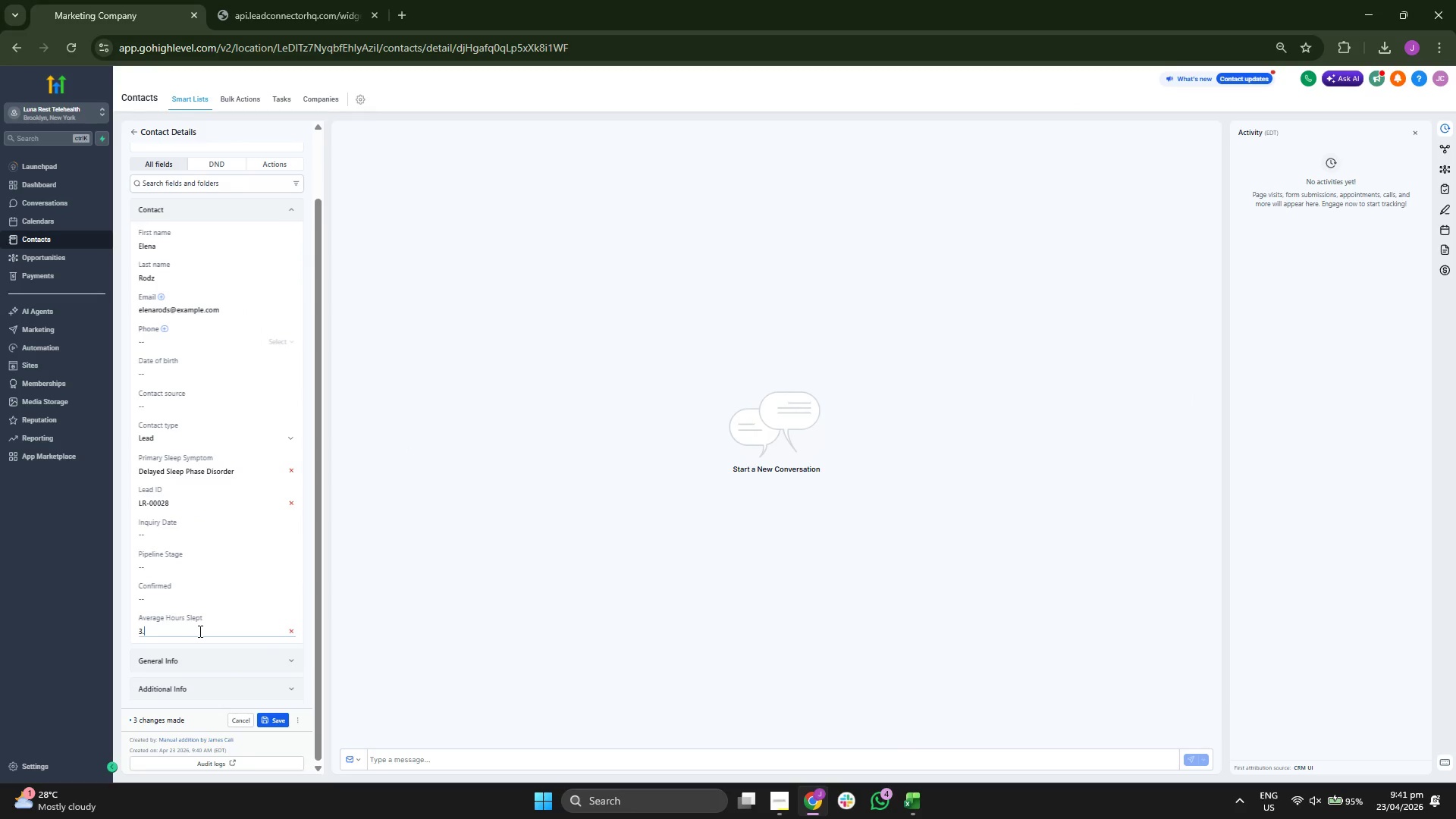 
key(6)
 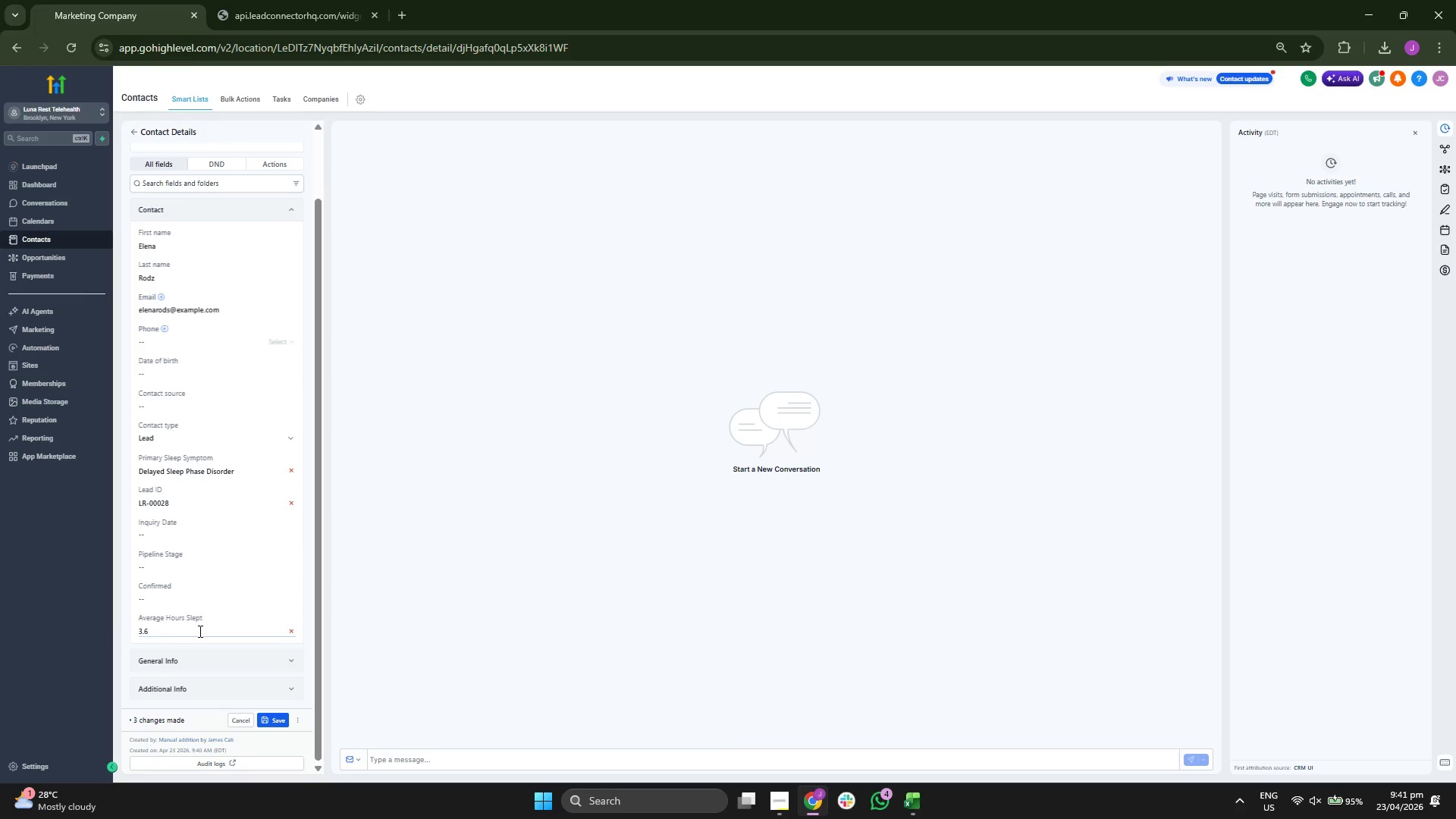 
key(Backspace)
 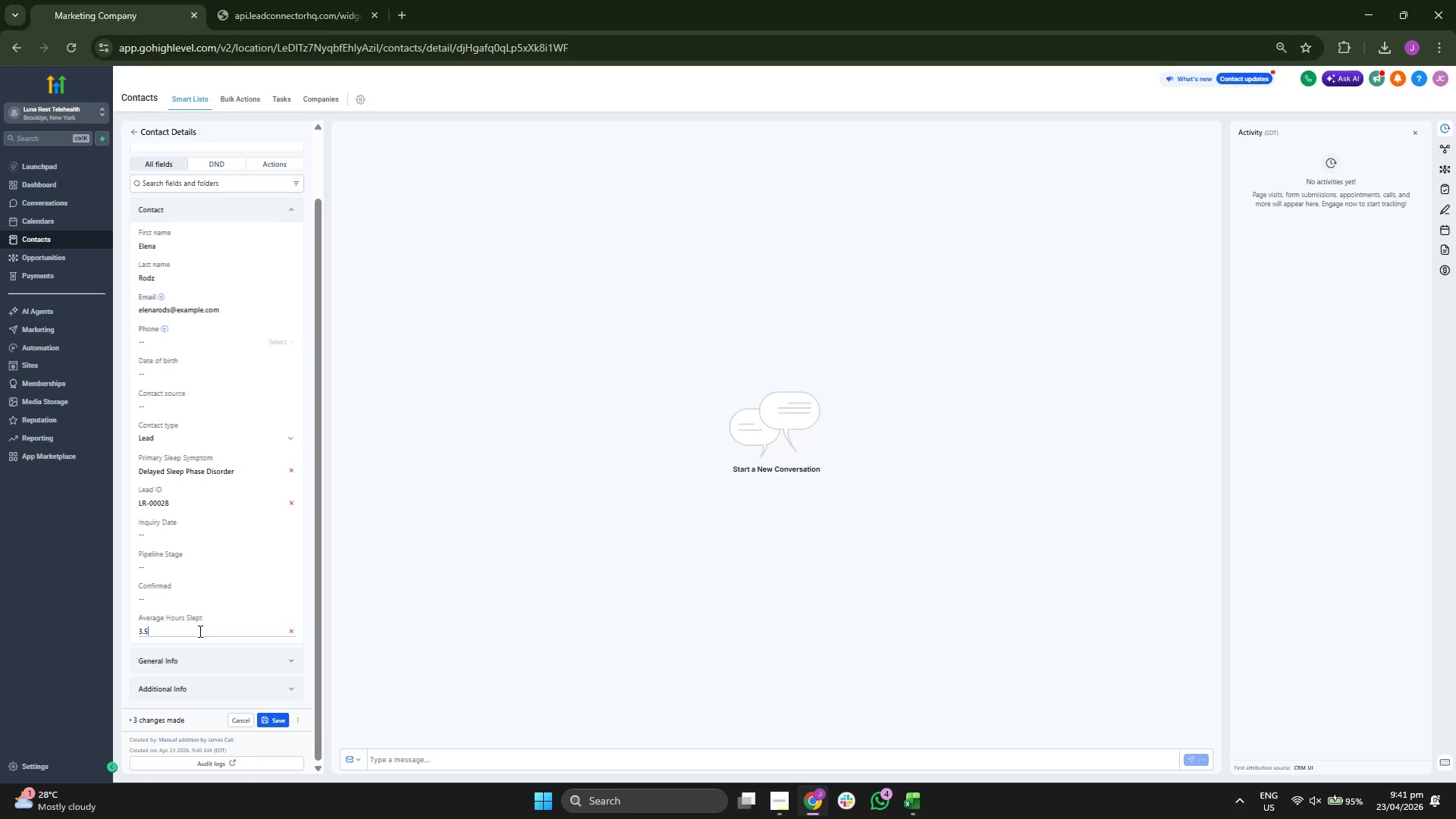 
key(5)
 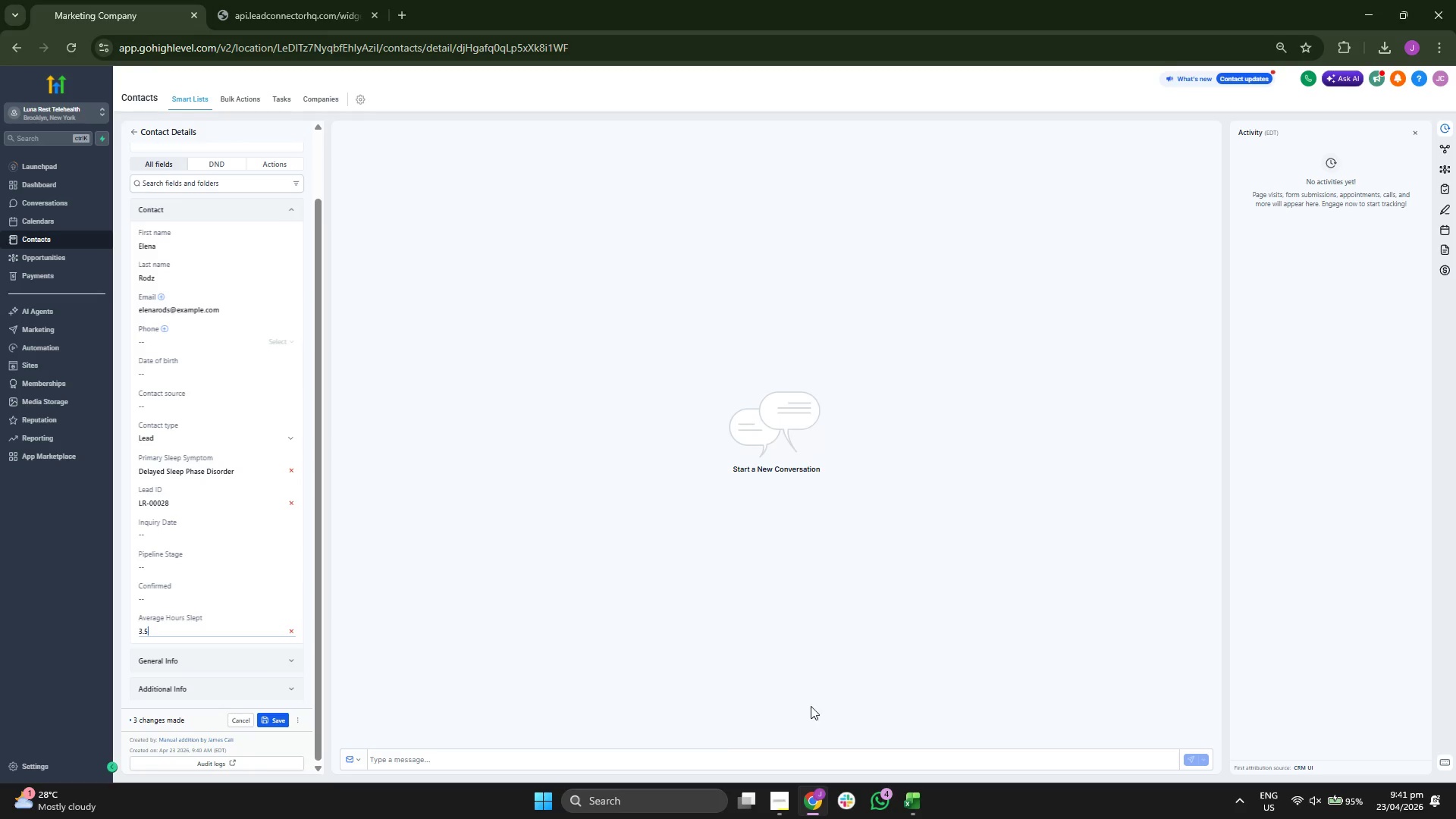 
left_click([905, 806])
 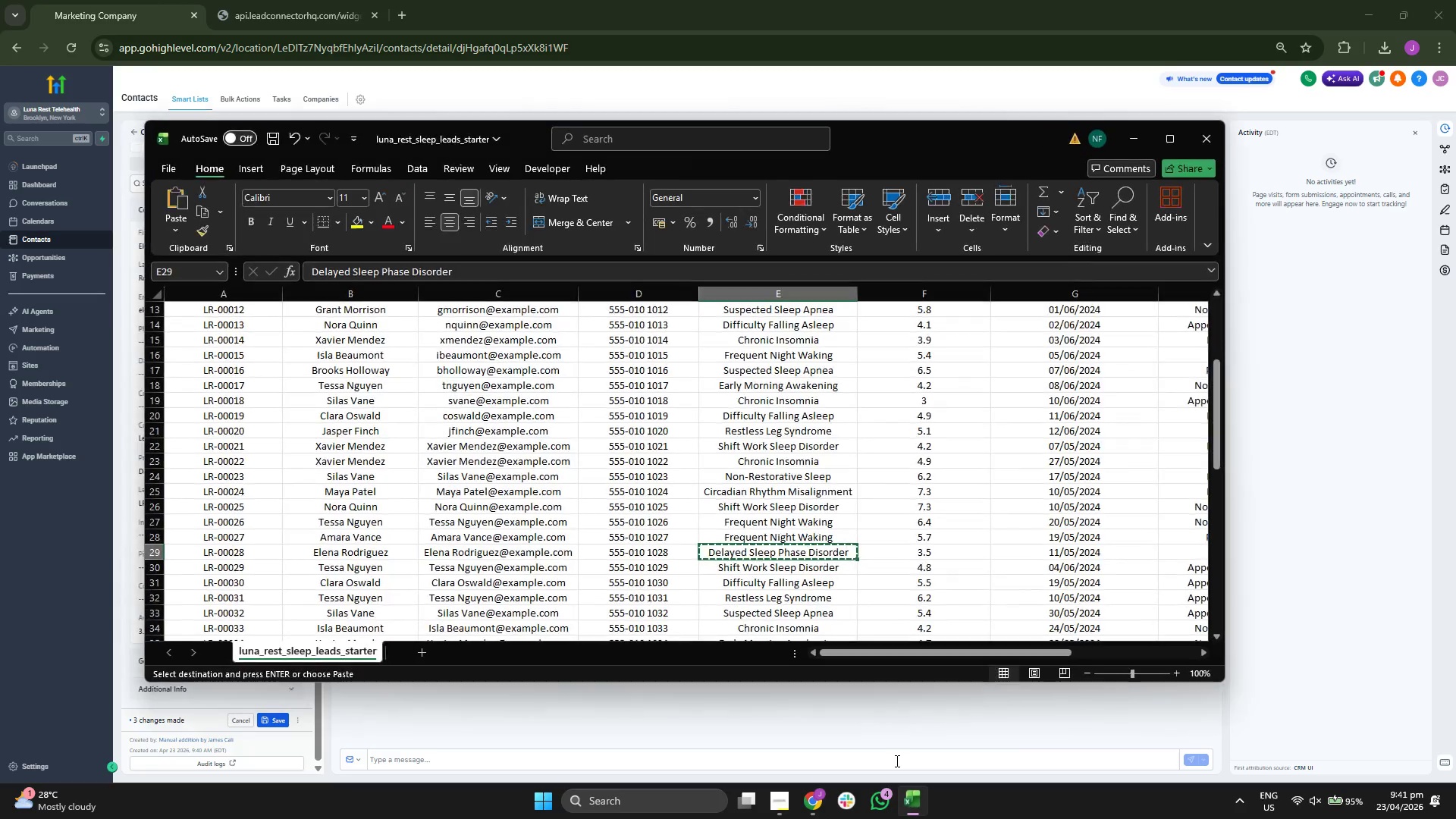 
key(ArrowRight)
 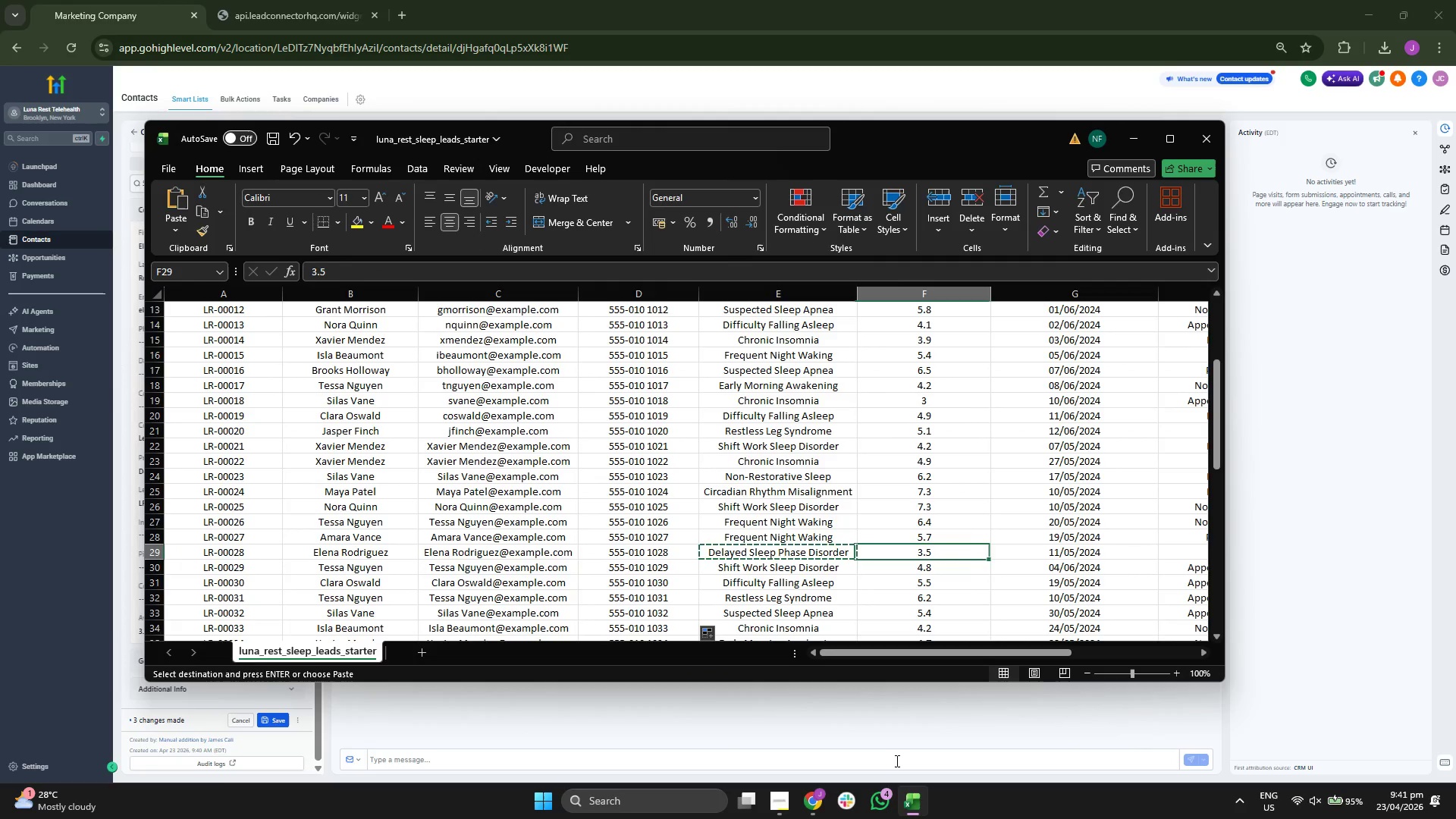 
key(ArrowRight)
 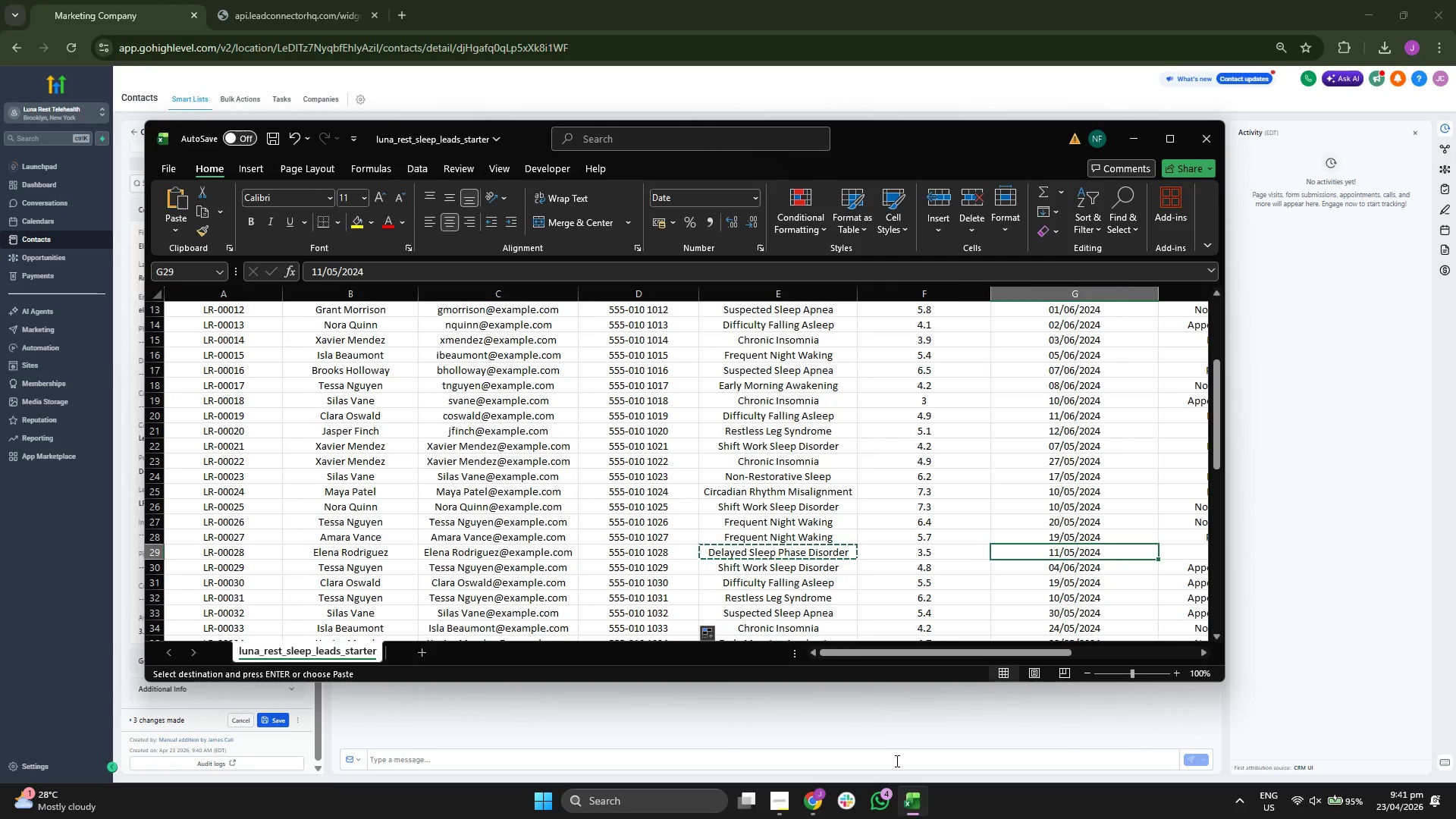 
key(ArrowRight)
 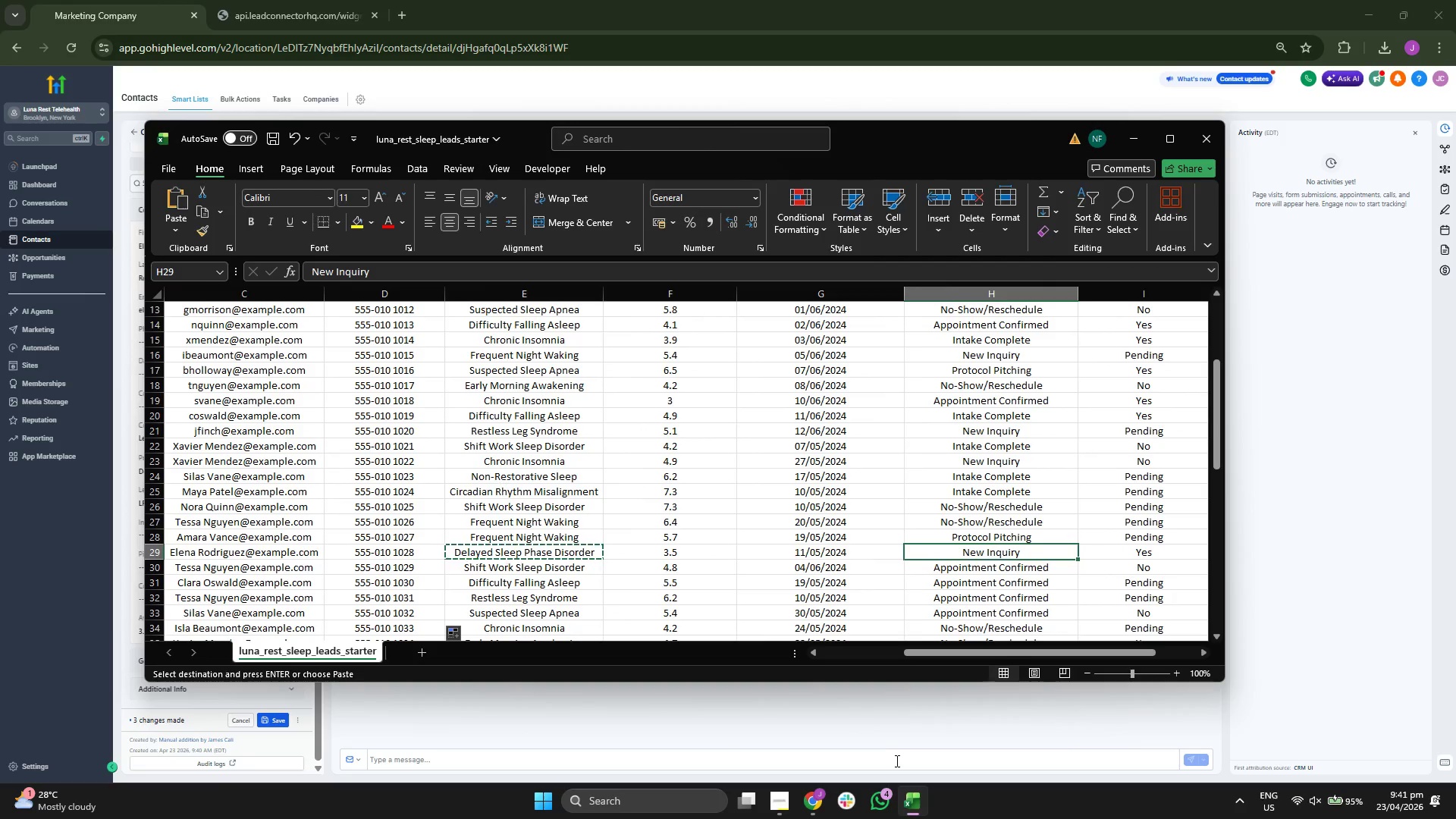 
key(ArrowLeft)
 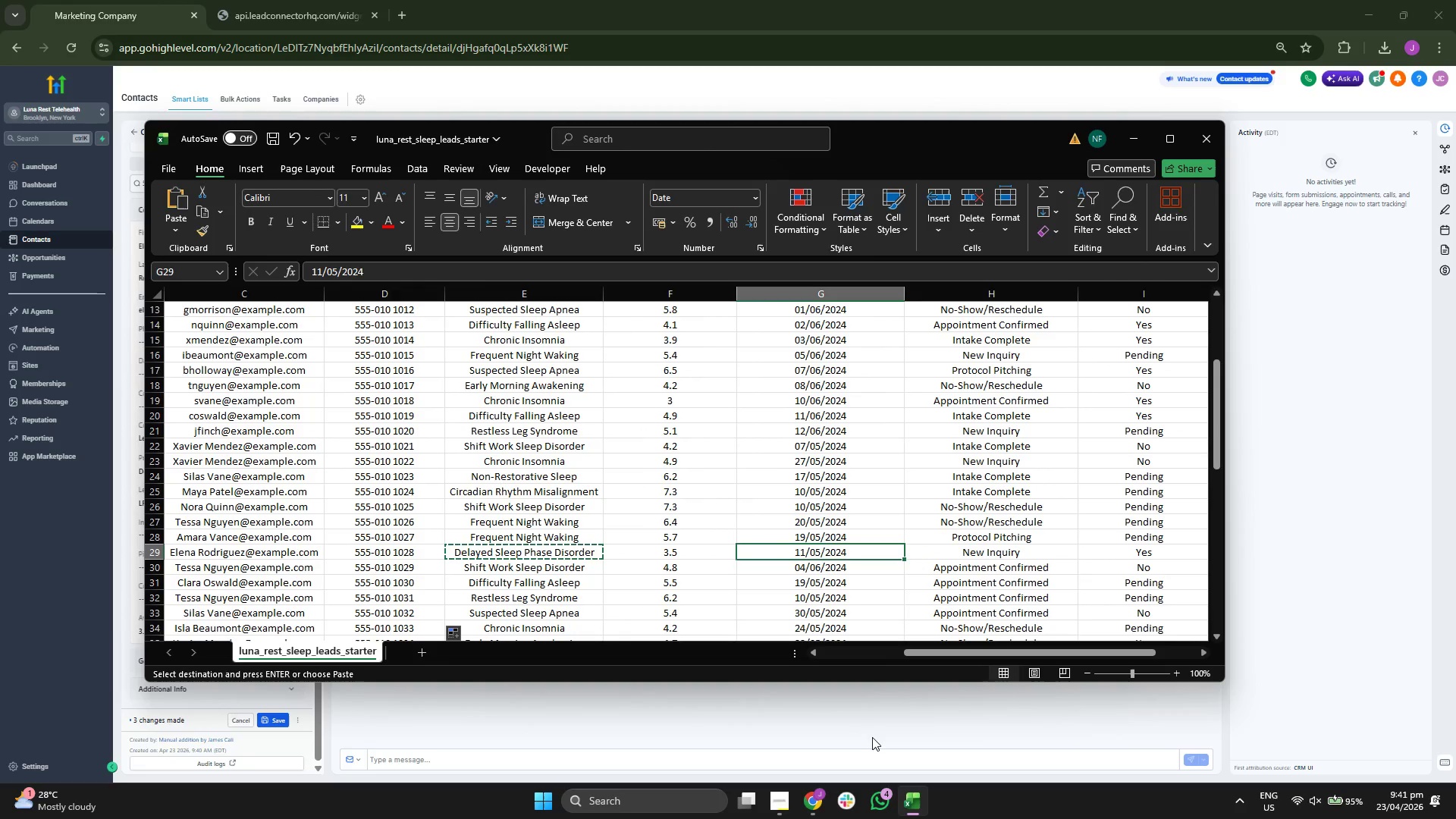 
key(Control+ControlLeft)
 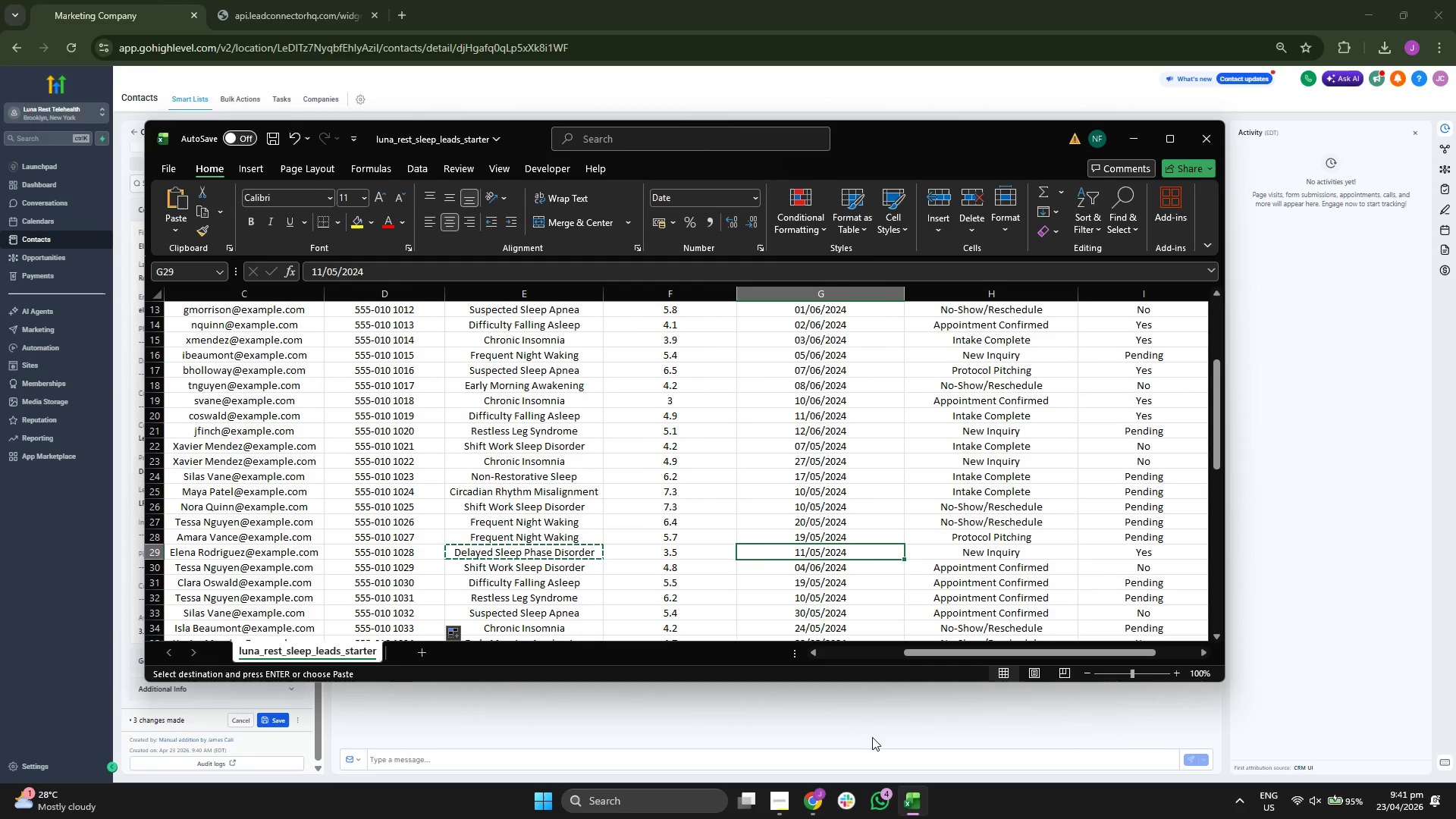 
key(Control+C)
 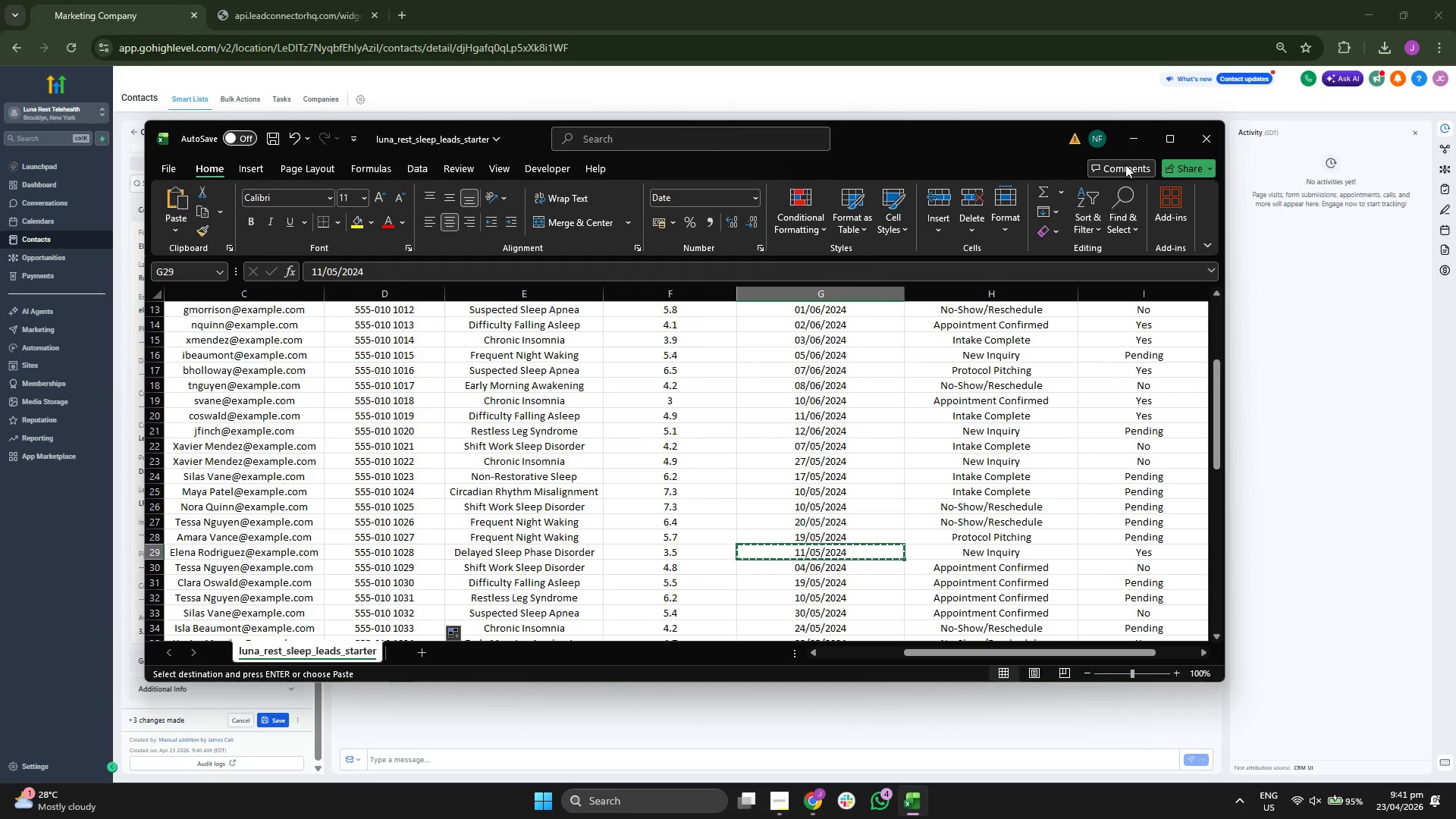 
left_click([1129, 149])
 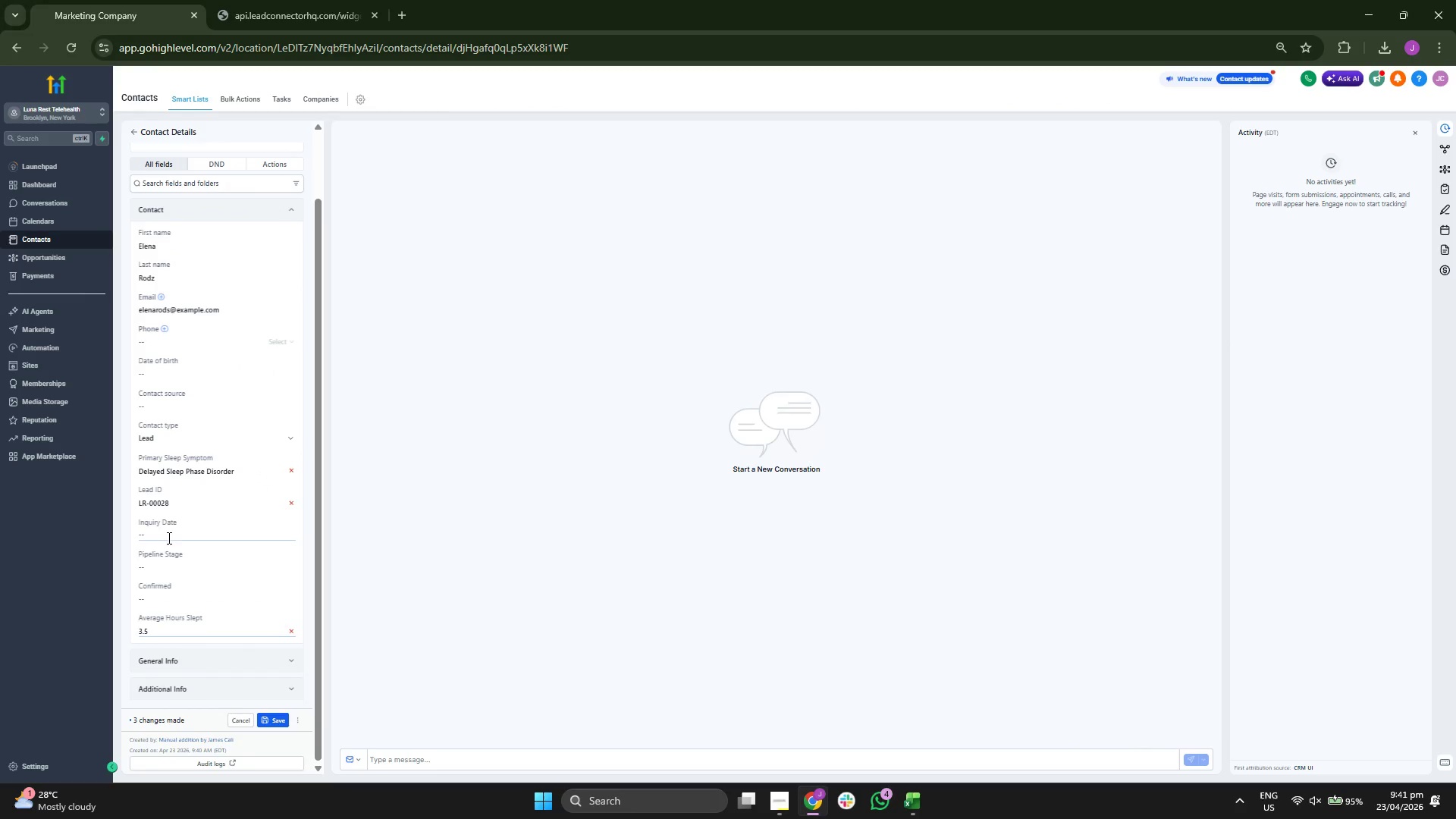 
key(Control+ControlLeft)
 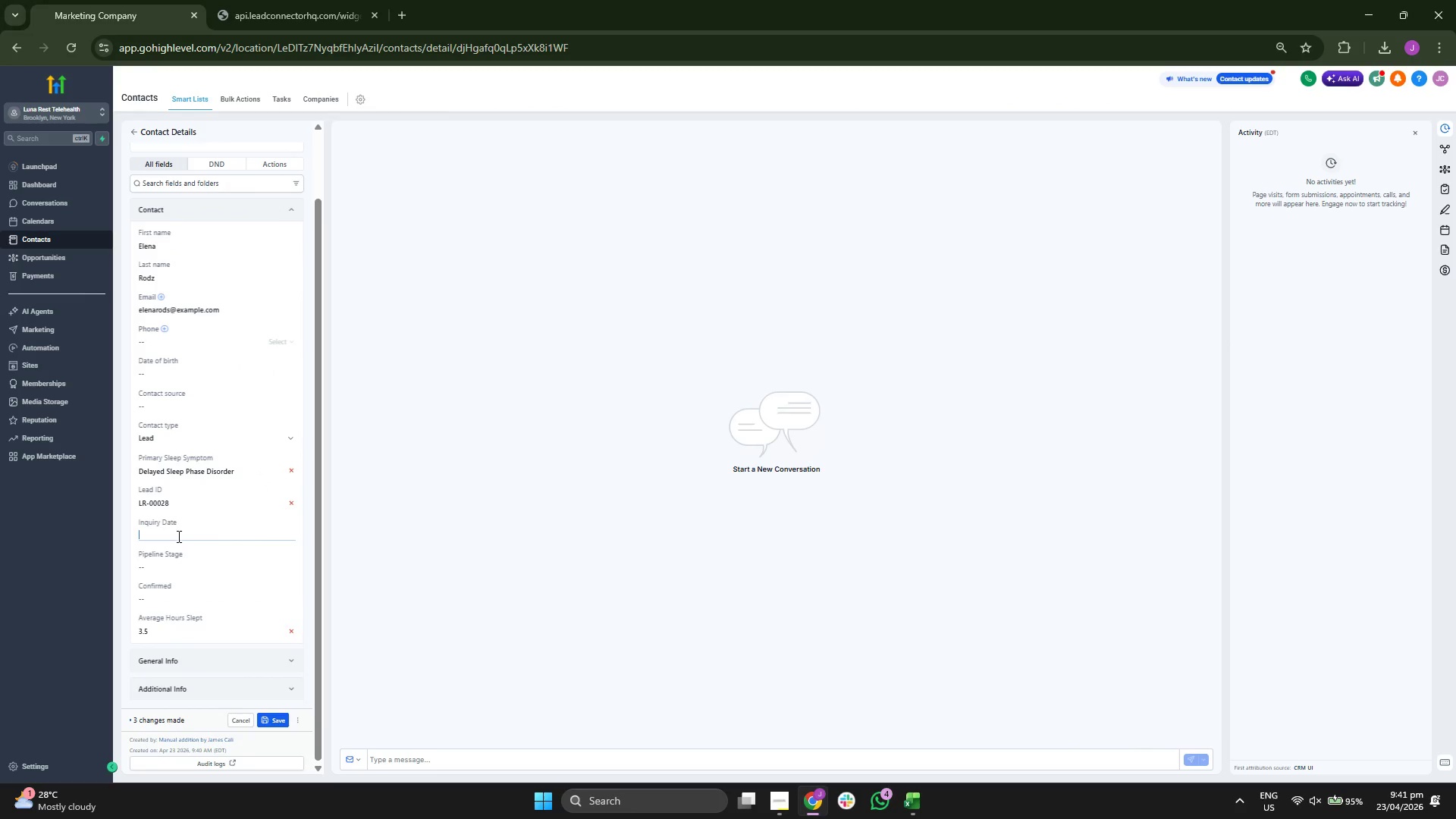 
key(Control+V)
 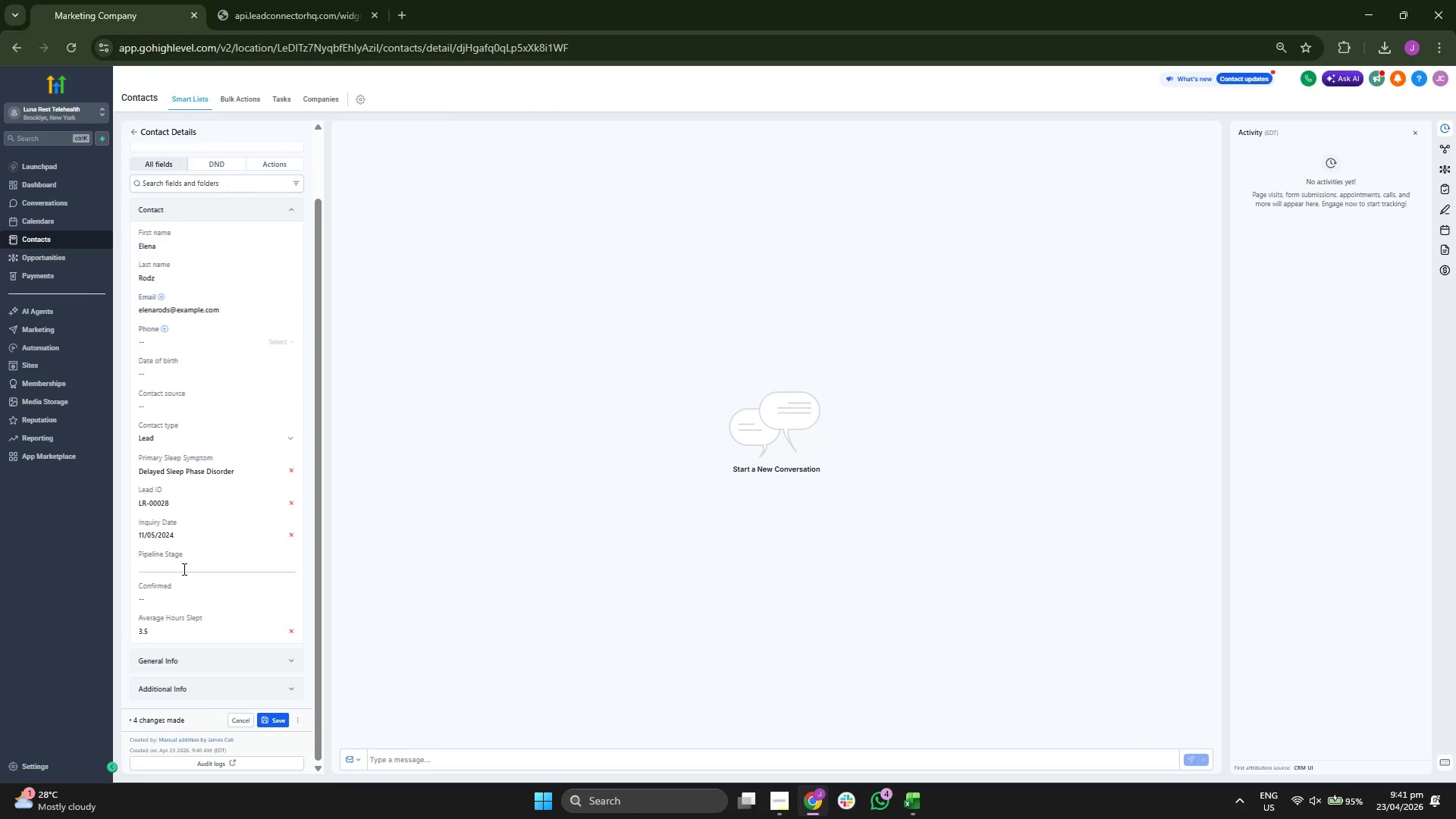 
type(nEW)
key(Backspace)
key(Backspace)
key(Backspace)
type(Nwe)
key(Backspace)
key(Backspace)
type(ew Inquiry)
key(Tab)
type(y)
key(Backspace)
type(Yes)
 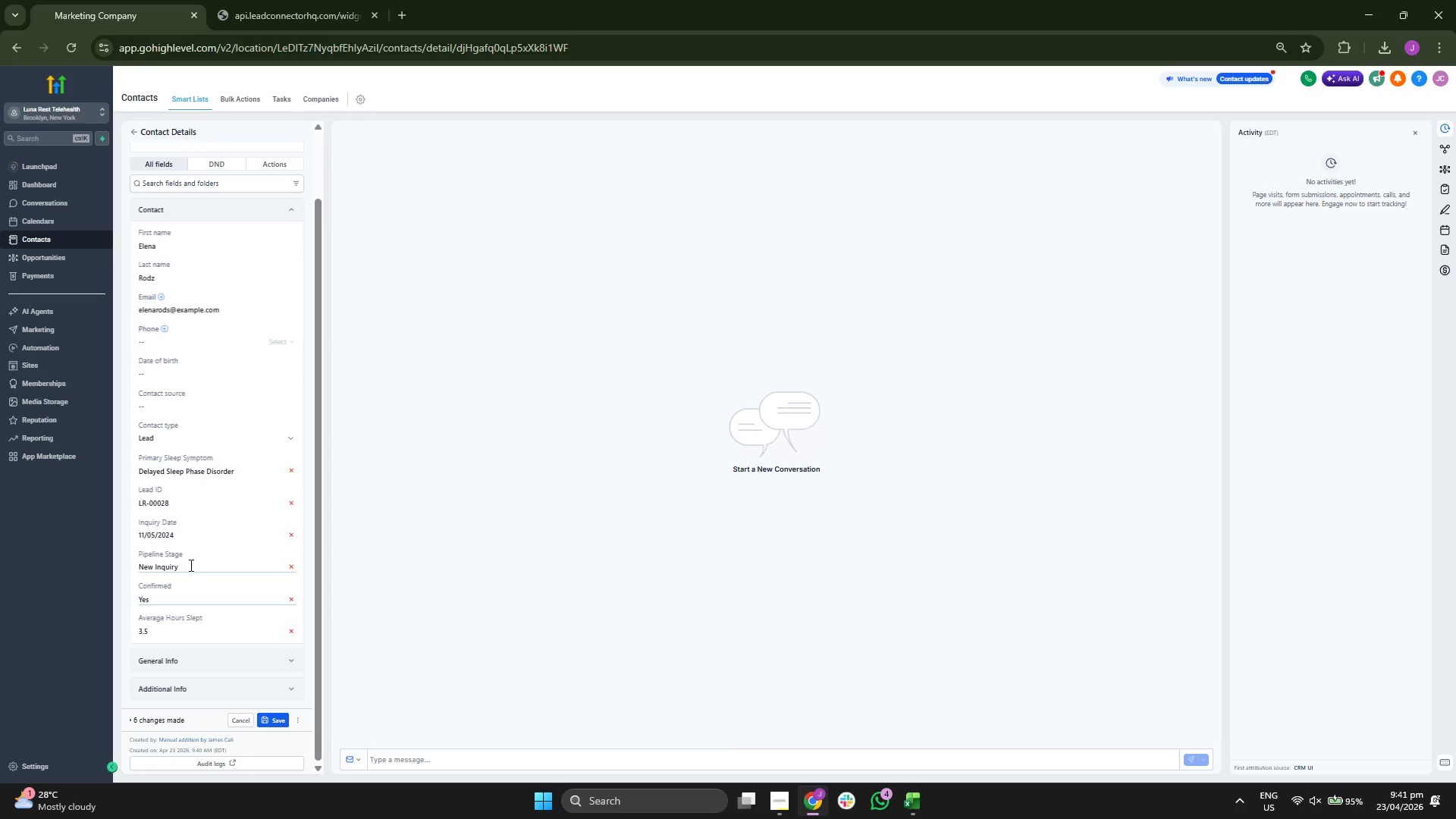 
scroll: coordinate [217, 545], scroll_direction: up, amount: 1.0
 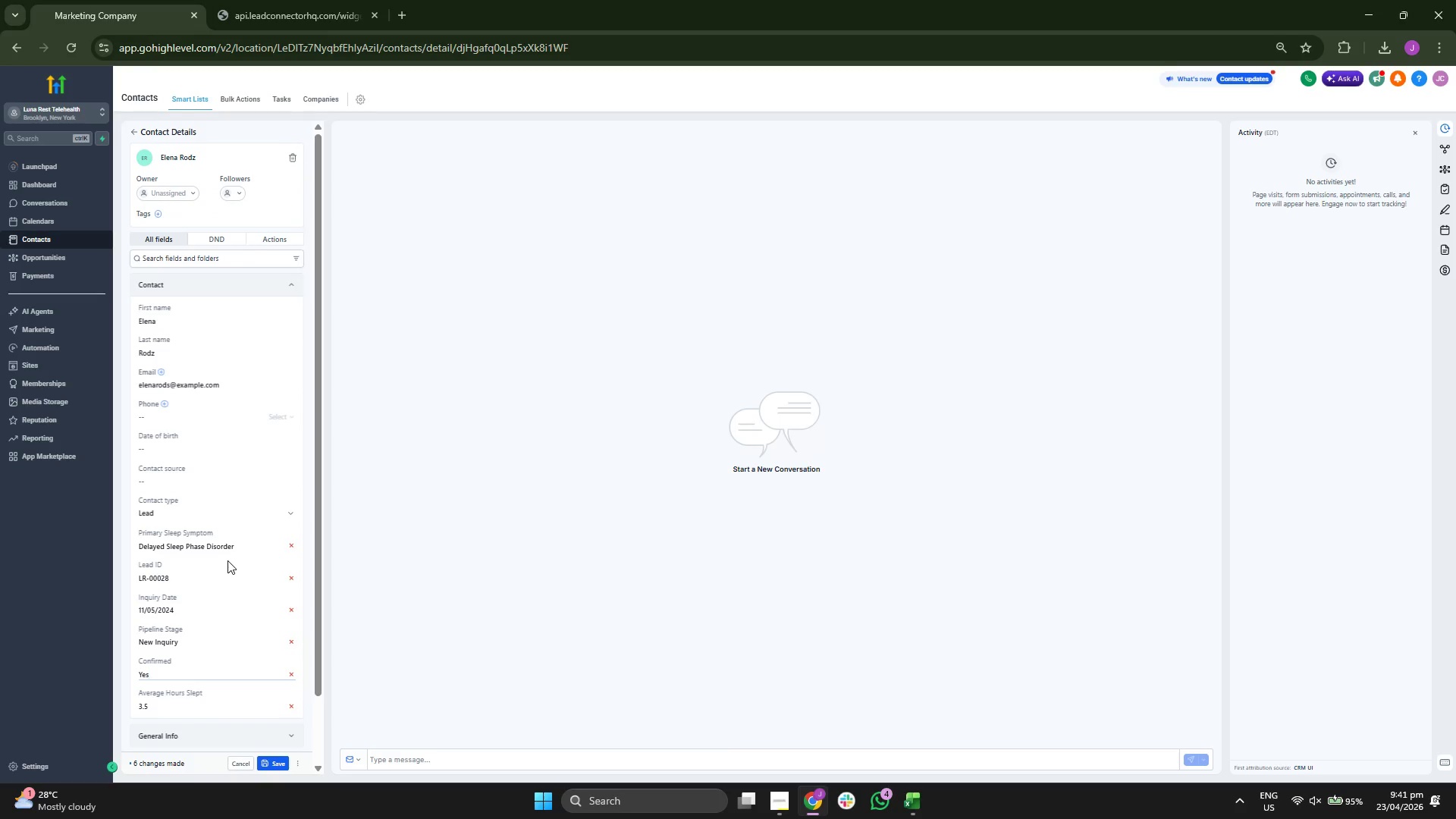 
scroll: coordinate [228, 560], scroll_direction: down, amount: 1.0
 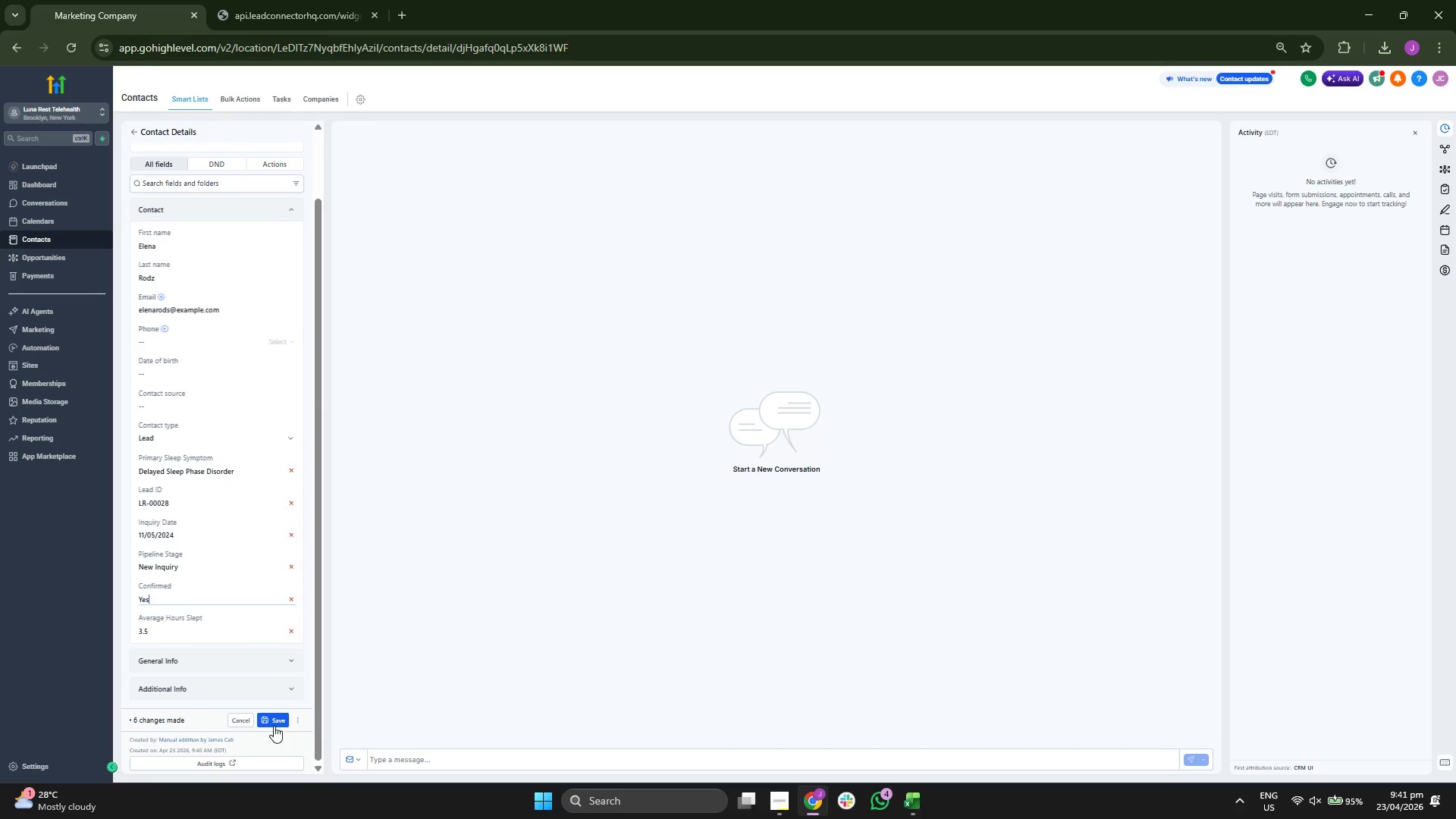 
left_click([274, 723])
 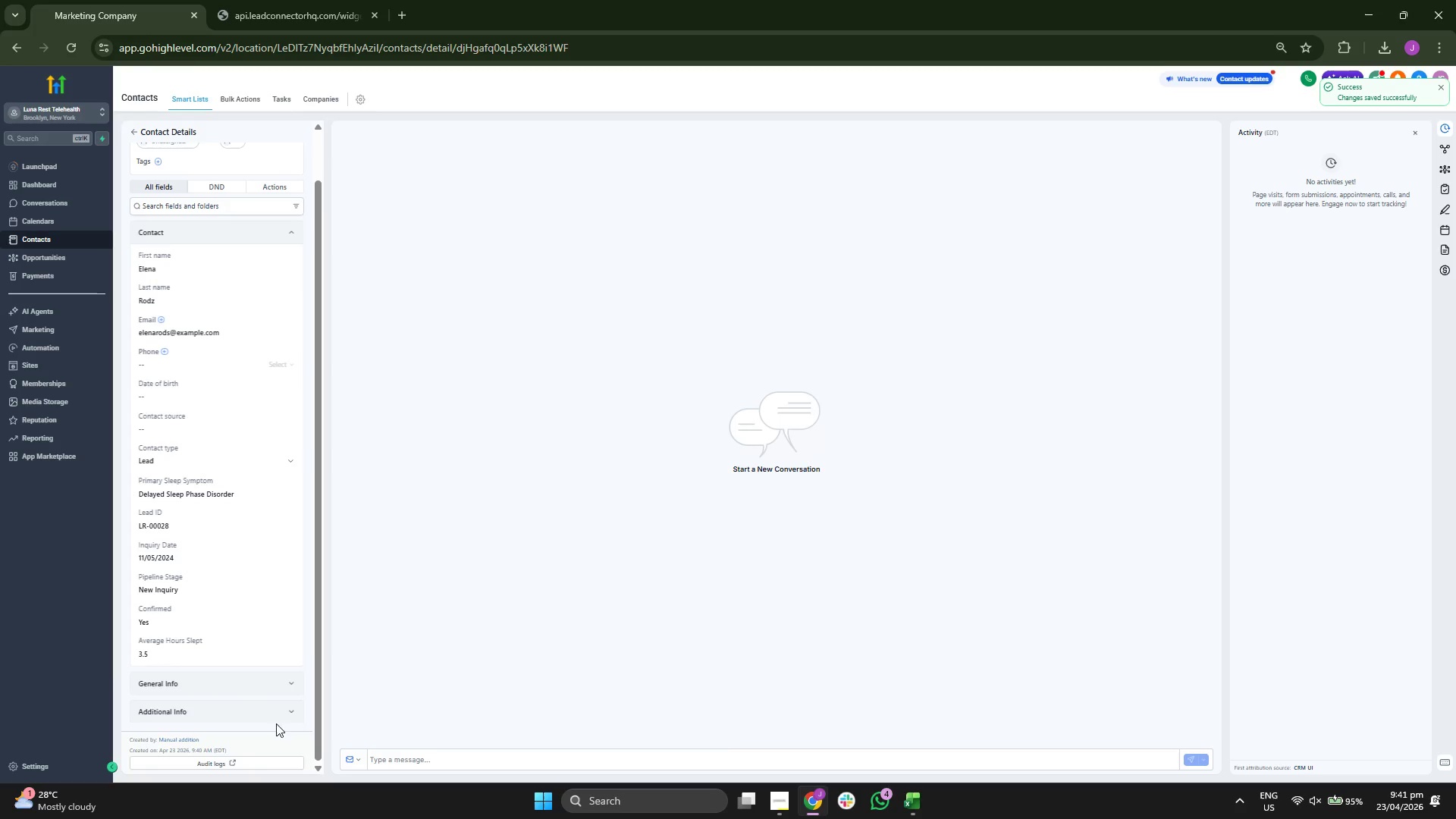 
scroll: coordinate [228, 592], scroll_direction: up, amount: 1.0
 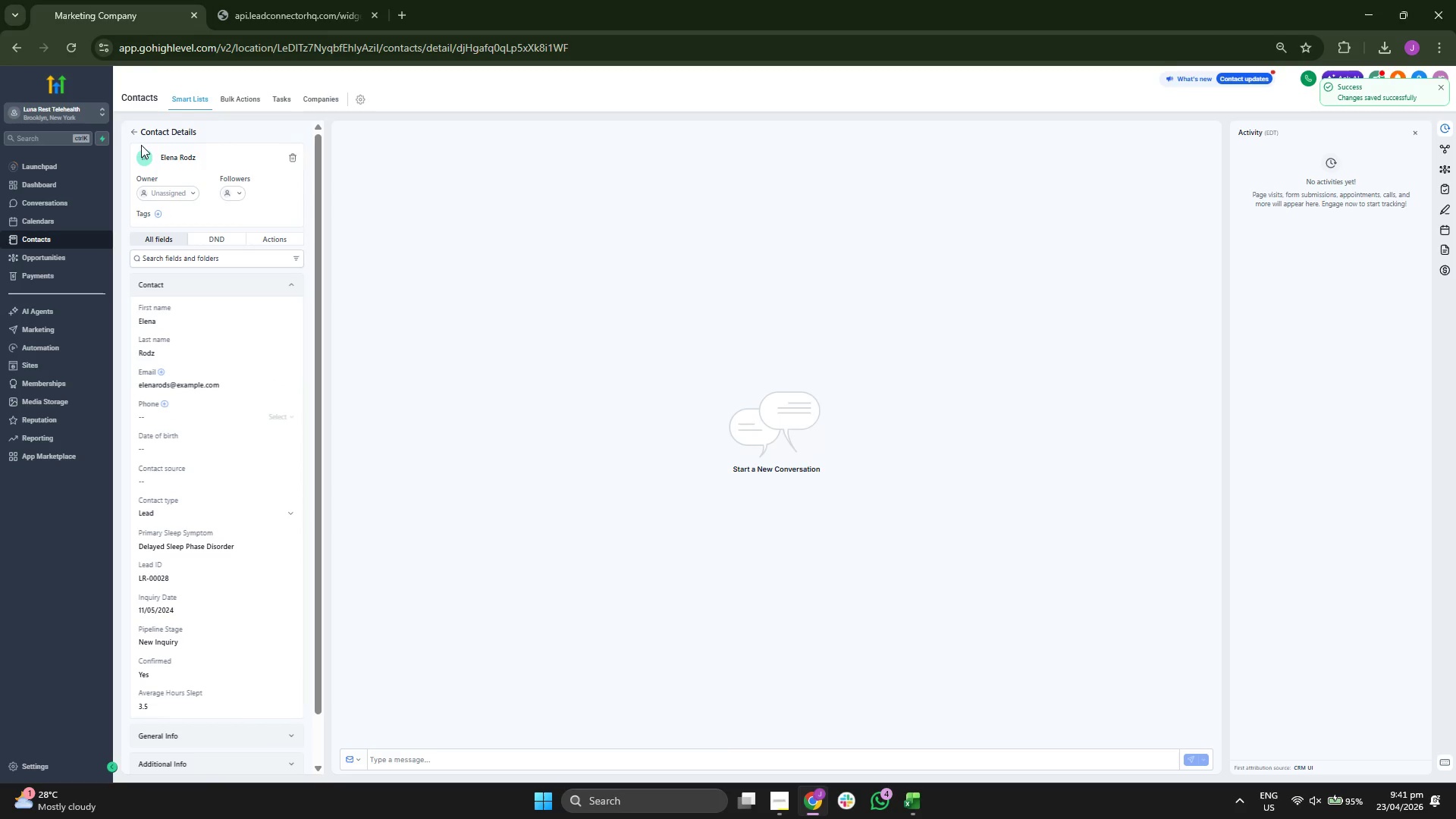 
left_click([133, 136])
 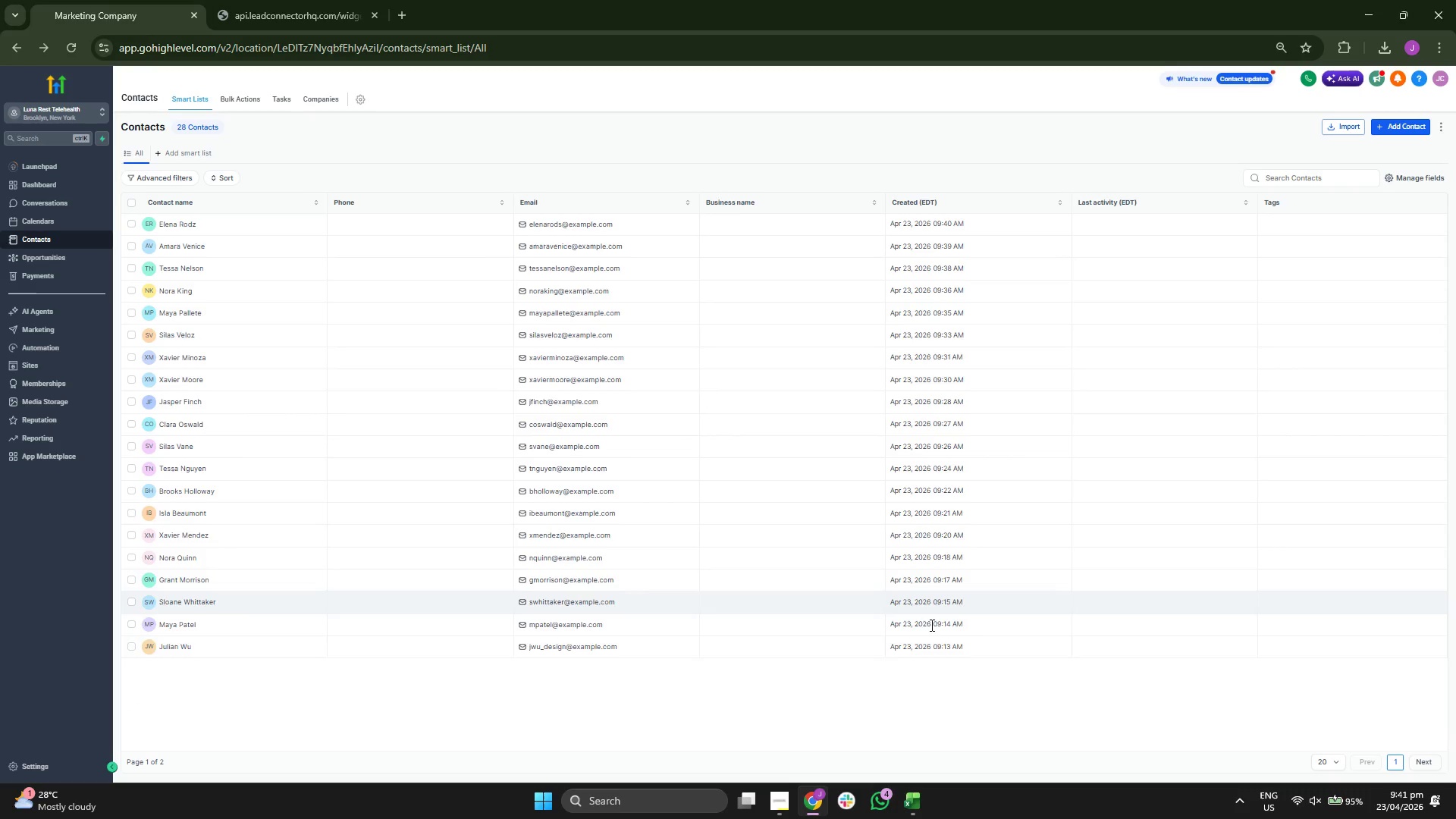 
wait(6.86)
 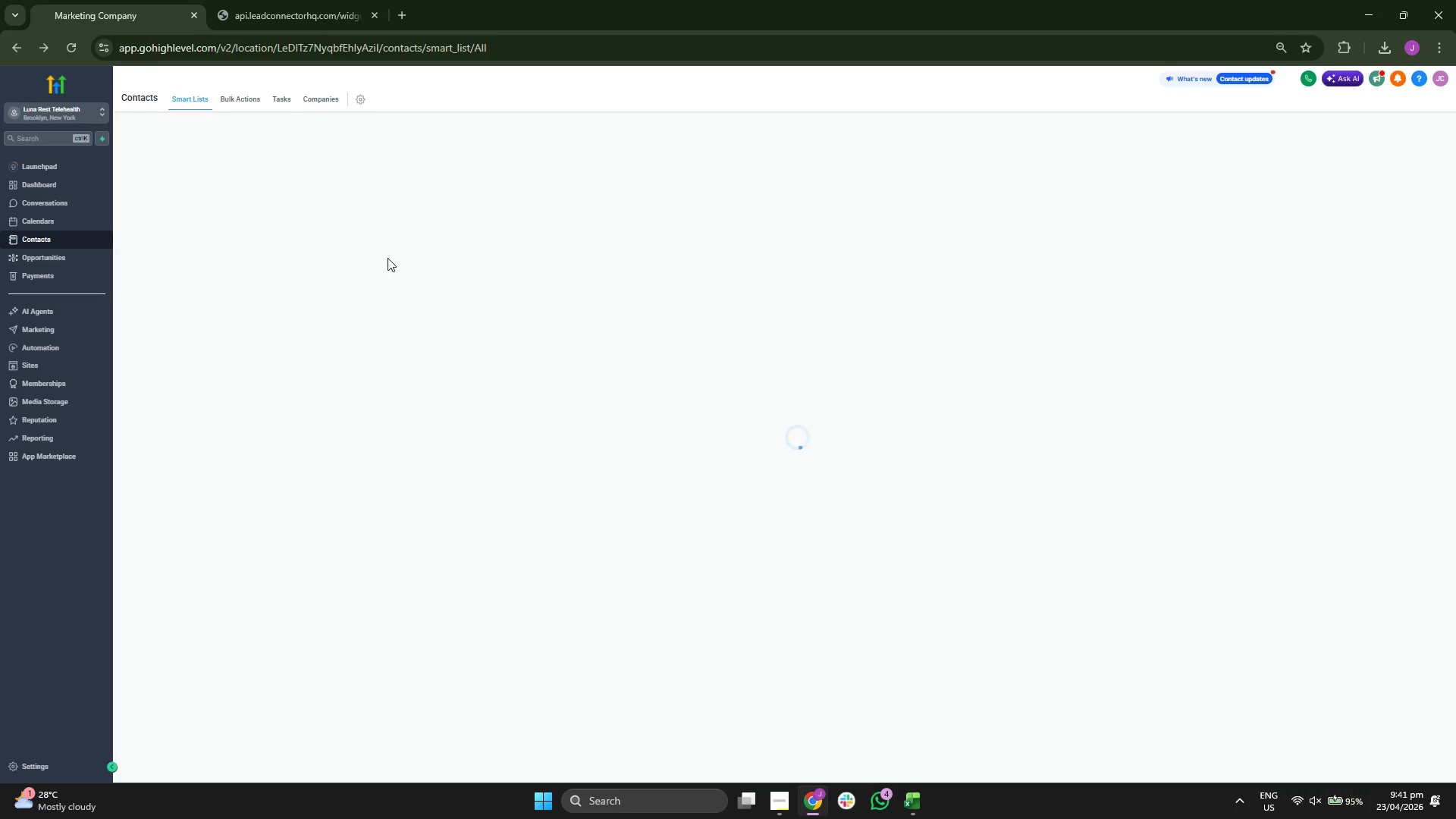 
key(ArrowLeft)
 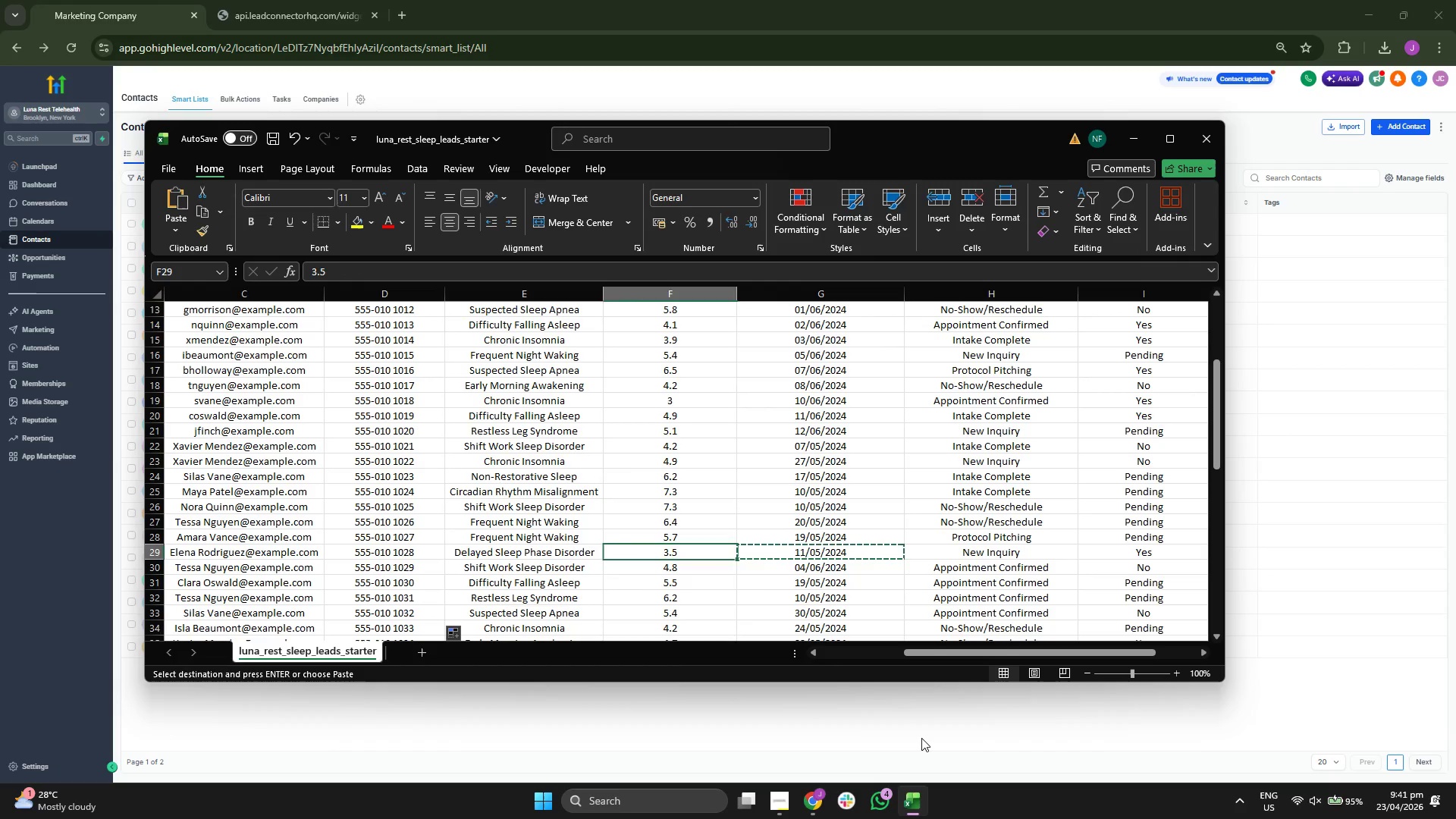 
key(ArrowLeft)
 